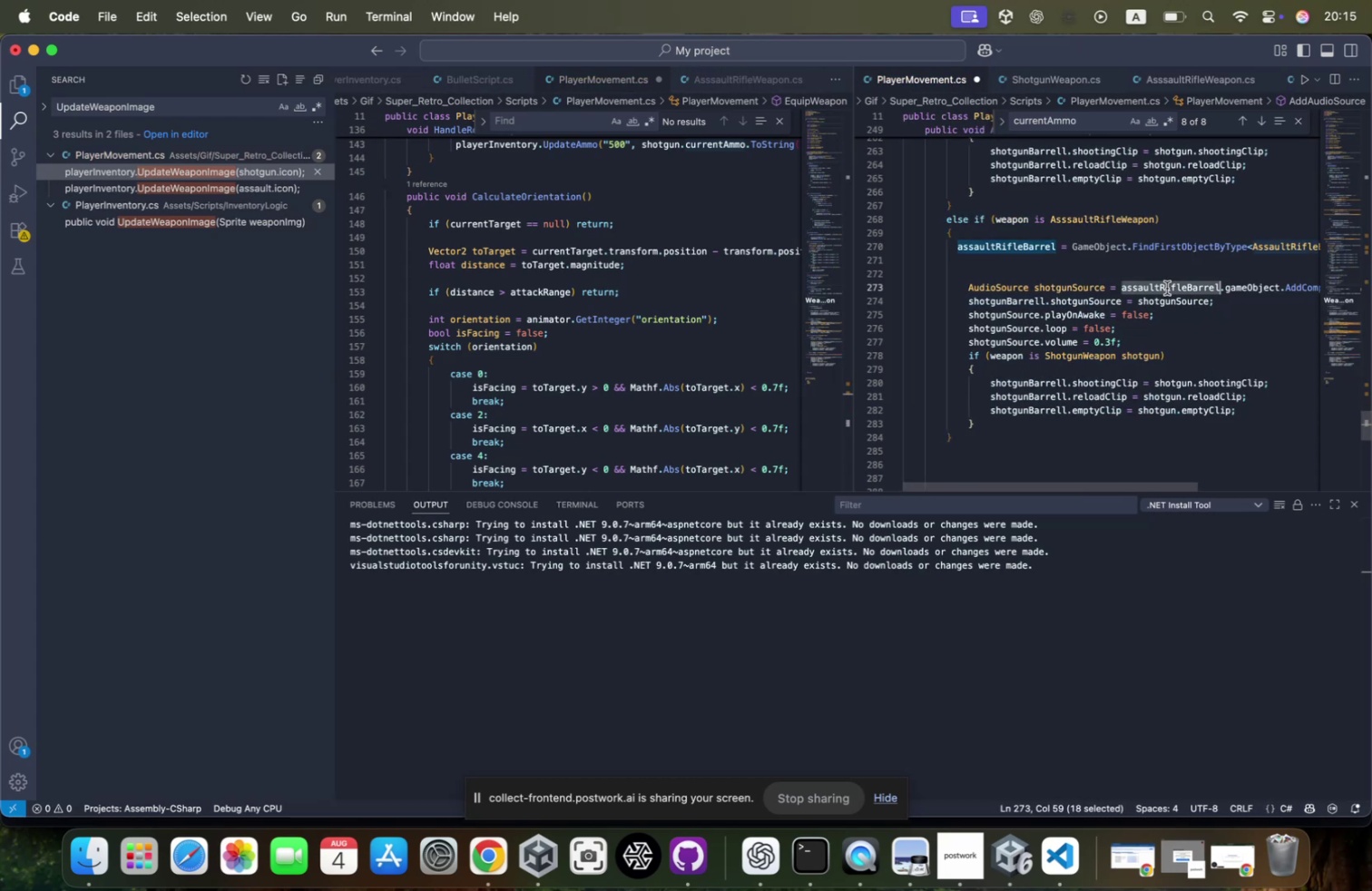 
key(Meta+CommandLeft)
 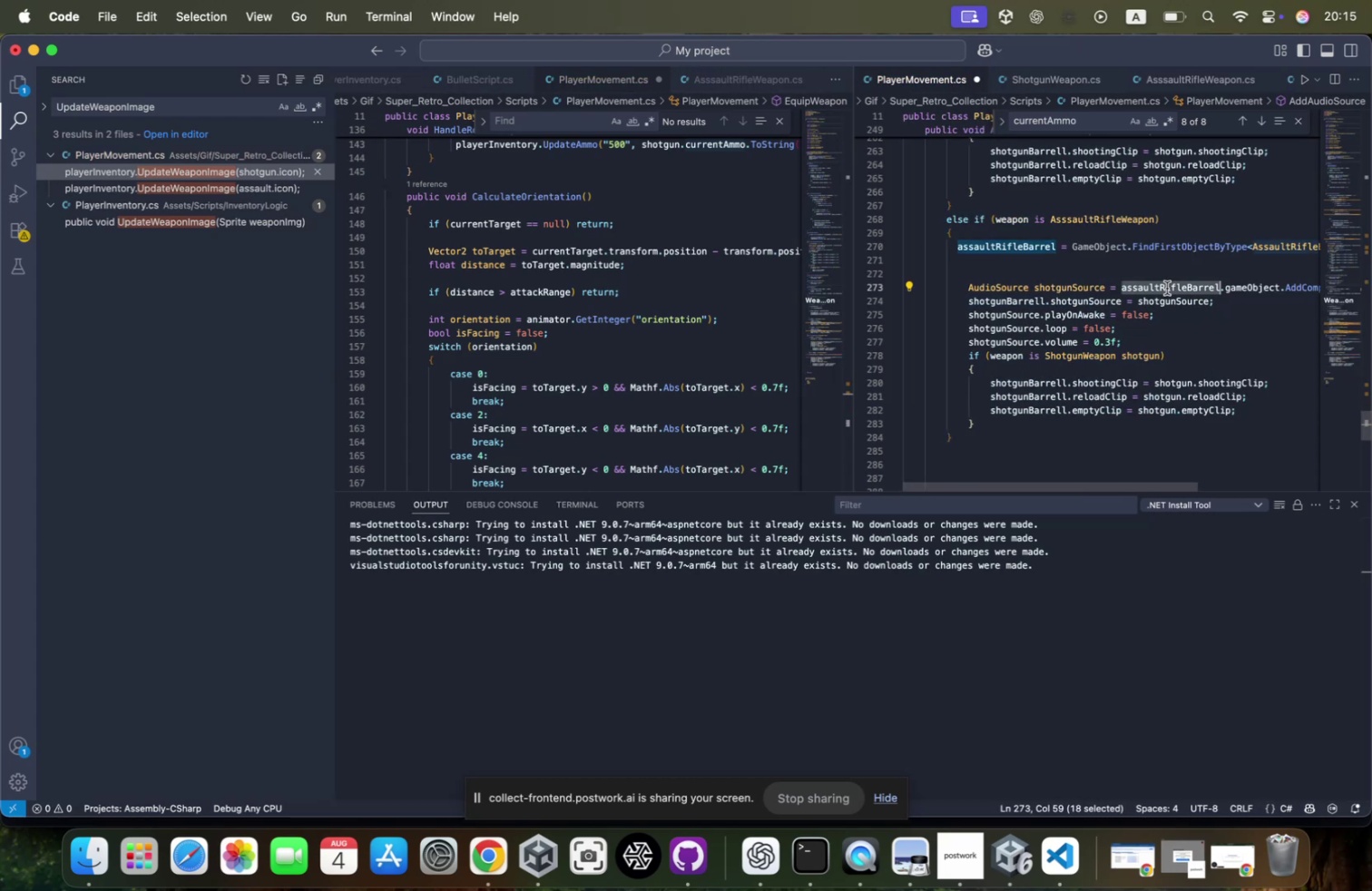 
key(Meta+C)
 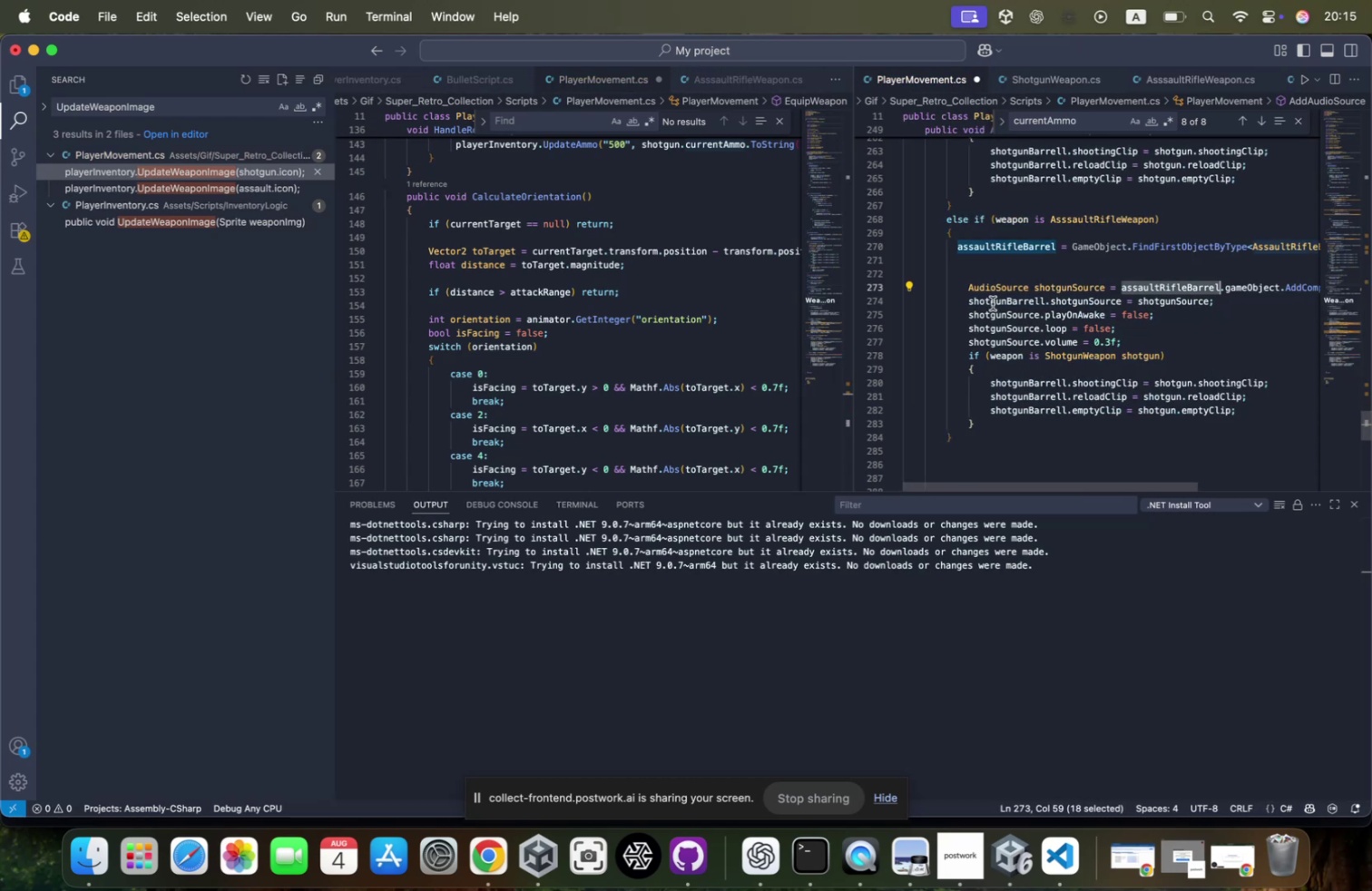 
double_click([994, 300])
 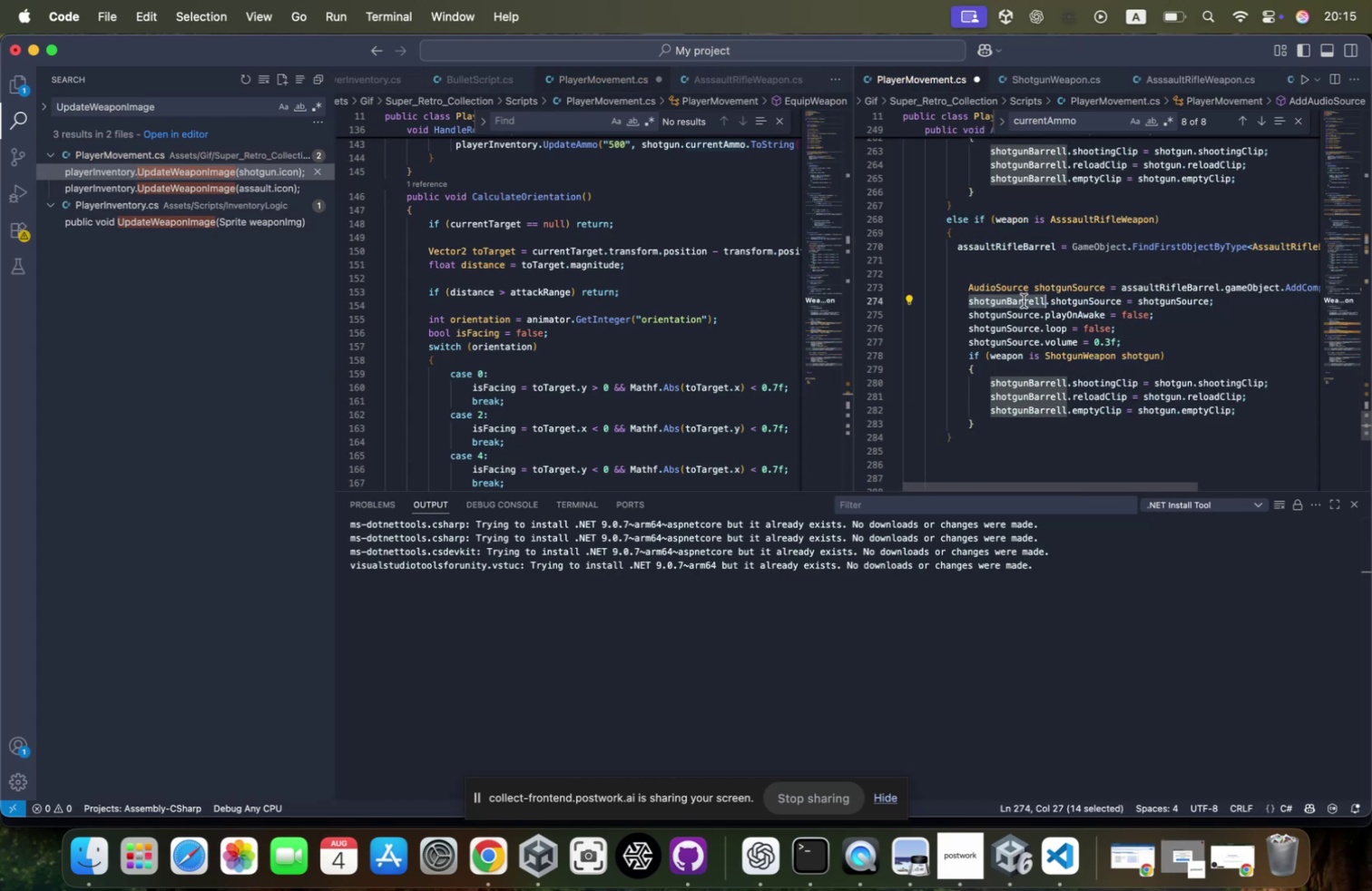 
key(Meta+V)
 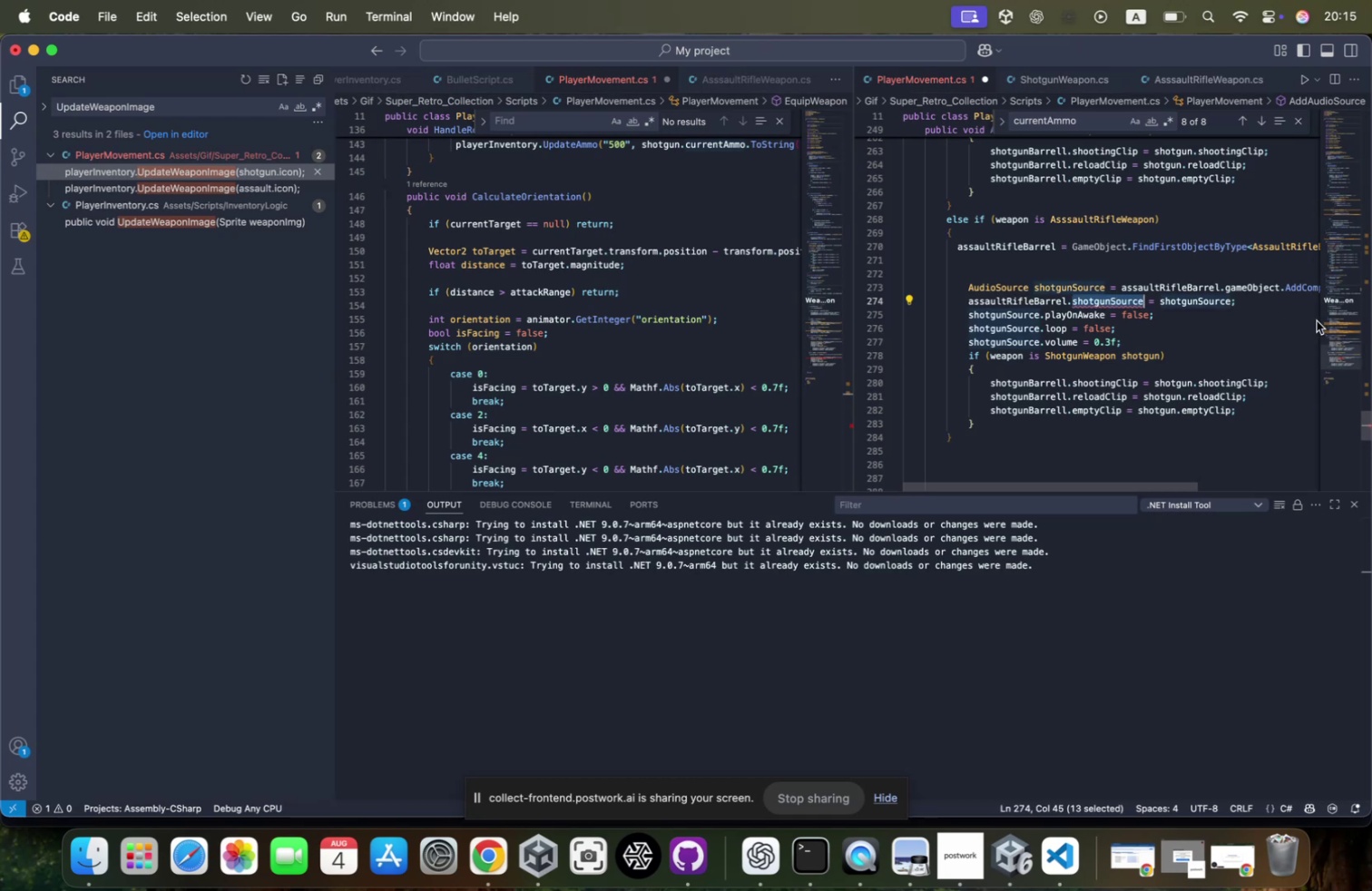 
wait(5.69)
 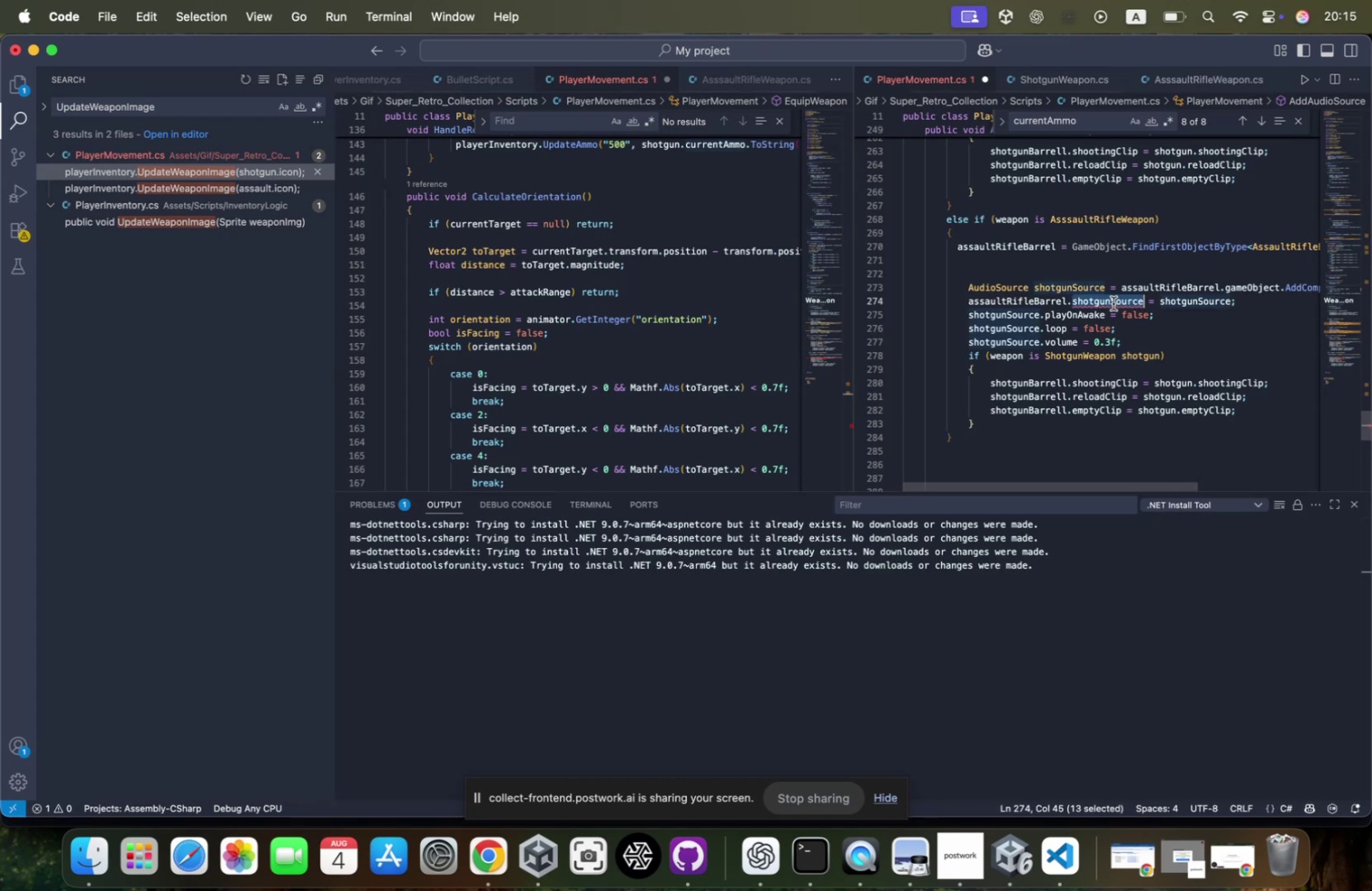 
key(Meta+CommandLeft)
 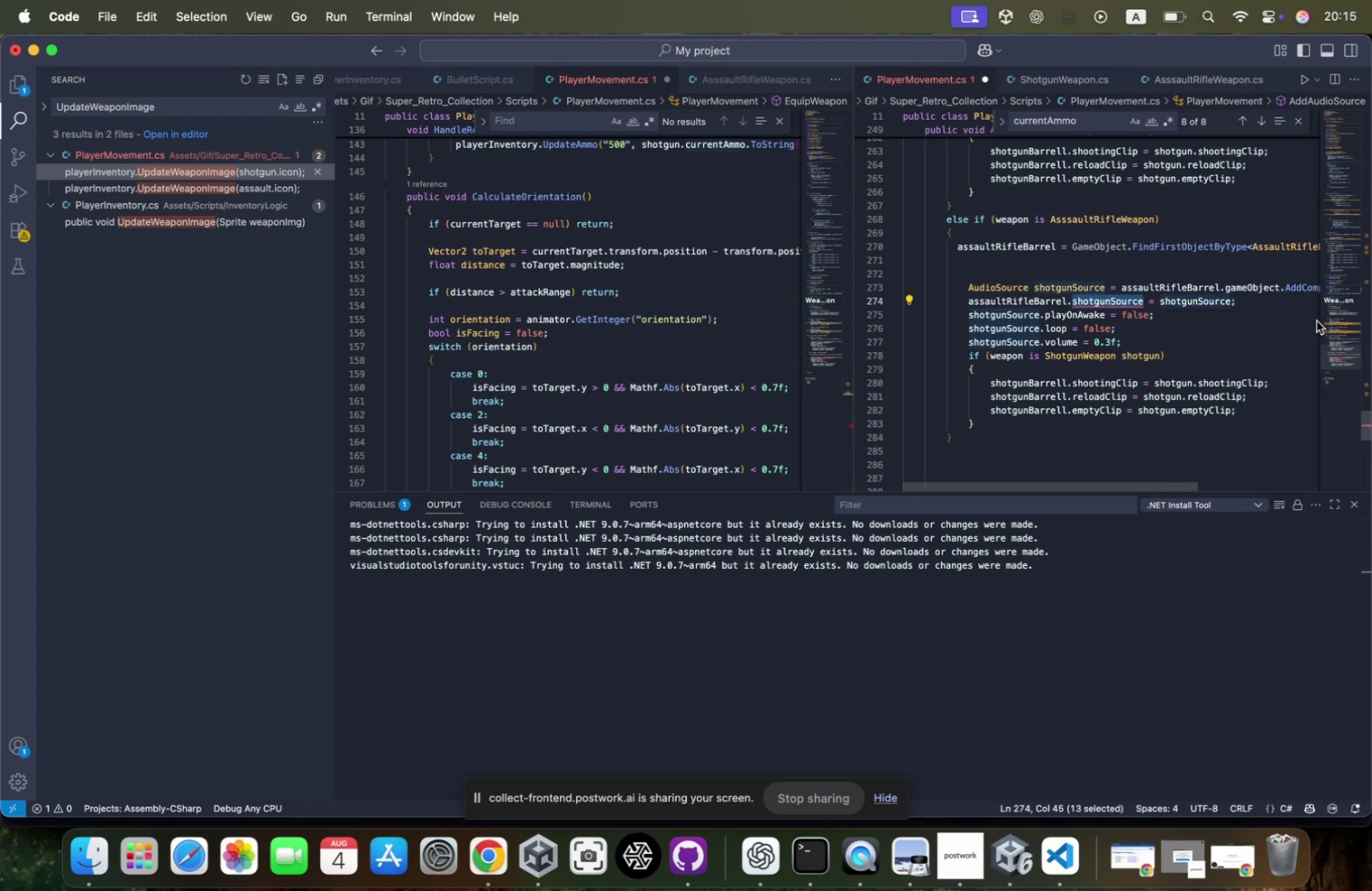 
key(Meta+Z)
 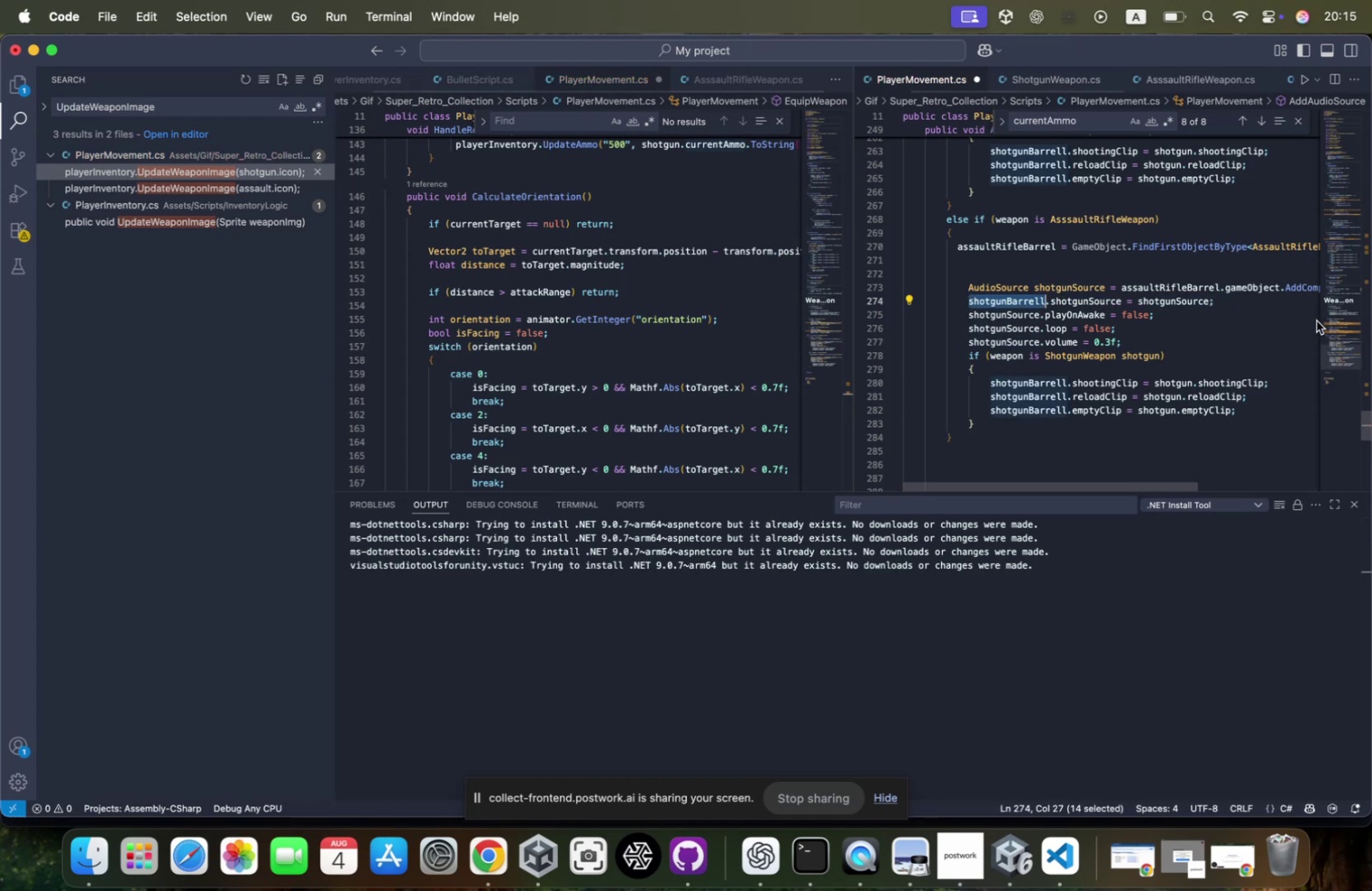 
hold_key(key=CommandLeft, duration=1.56)
left_click([1013, 297])
 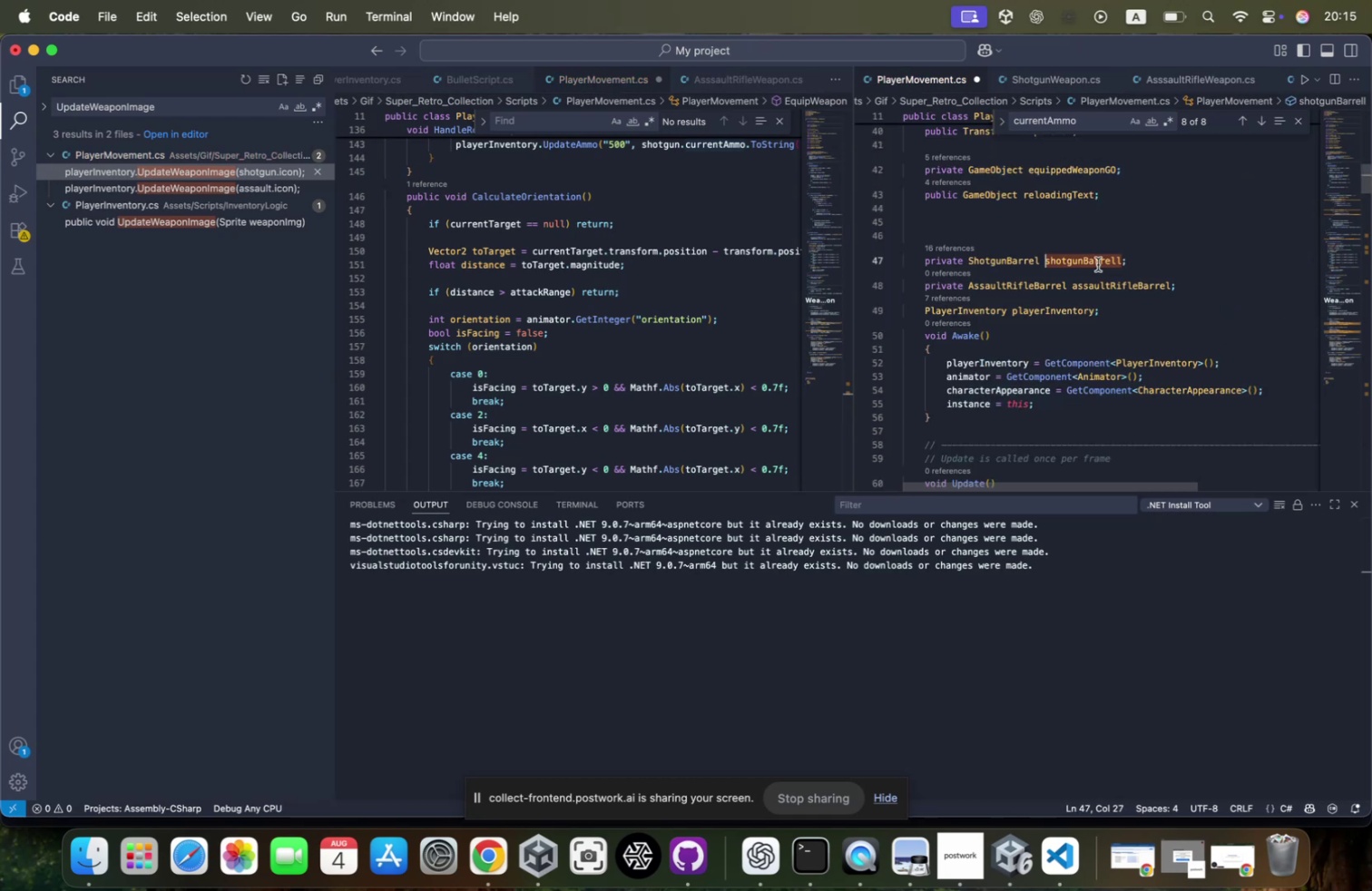 
hold_key(key=CommandLeft, duration=1.41)
left_click([993, 260])
 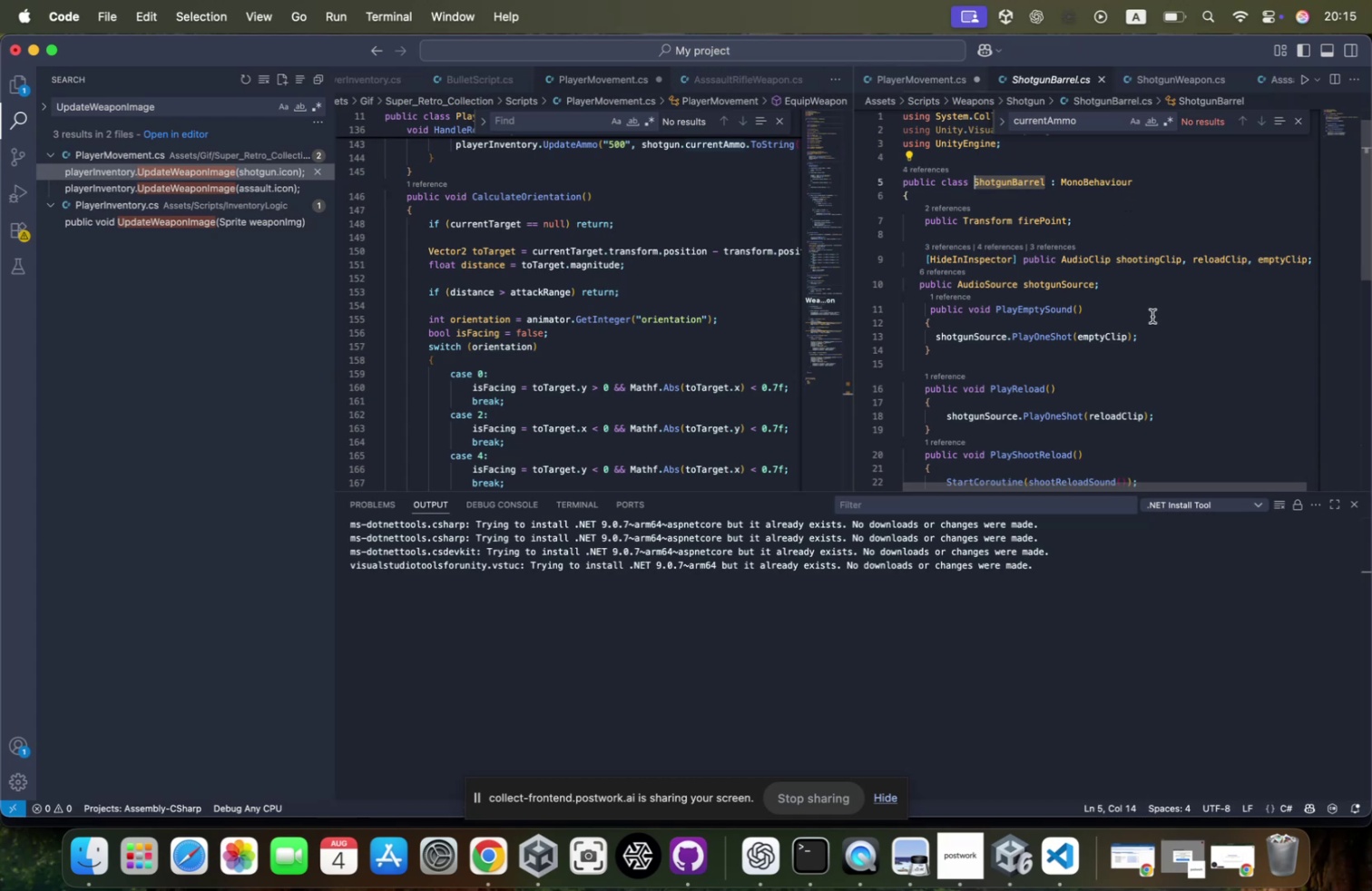 
scroll: coordinate [1132, 362], scroll_direction: up, amount: 2.0
 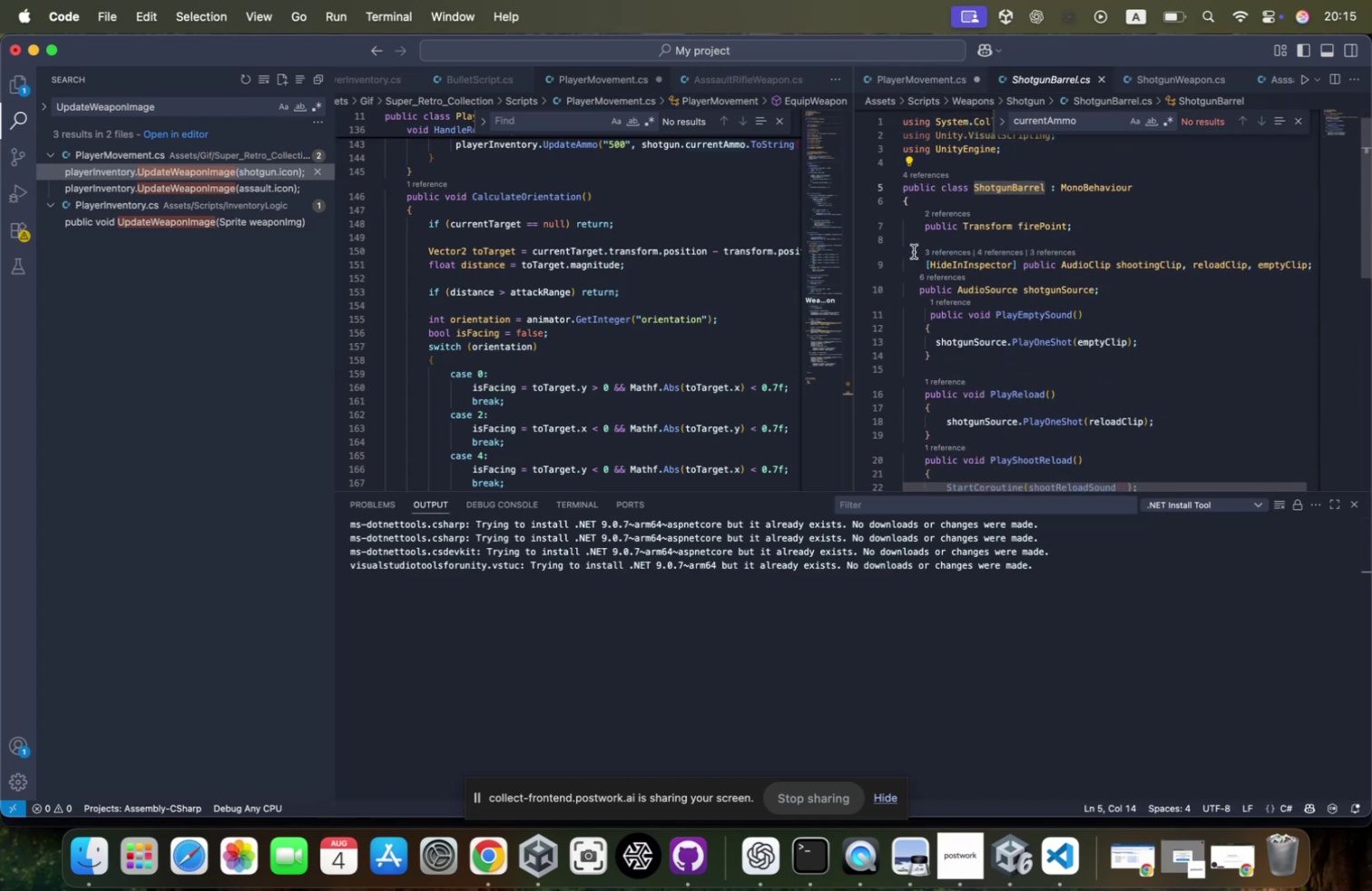 
left_click([920, 261])
 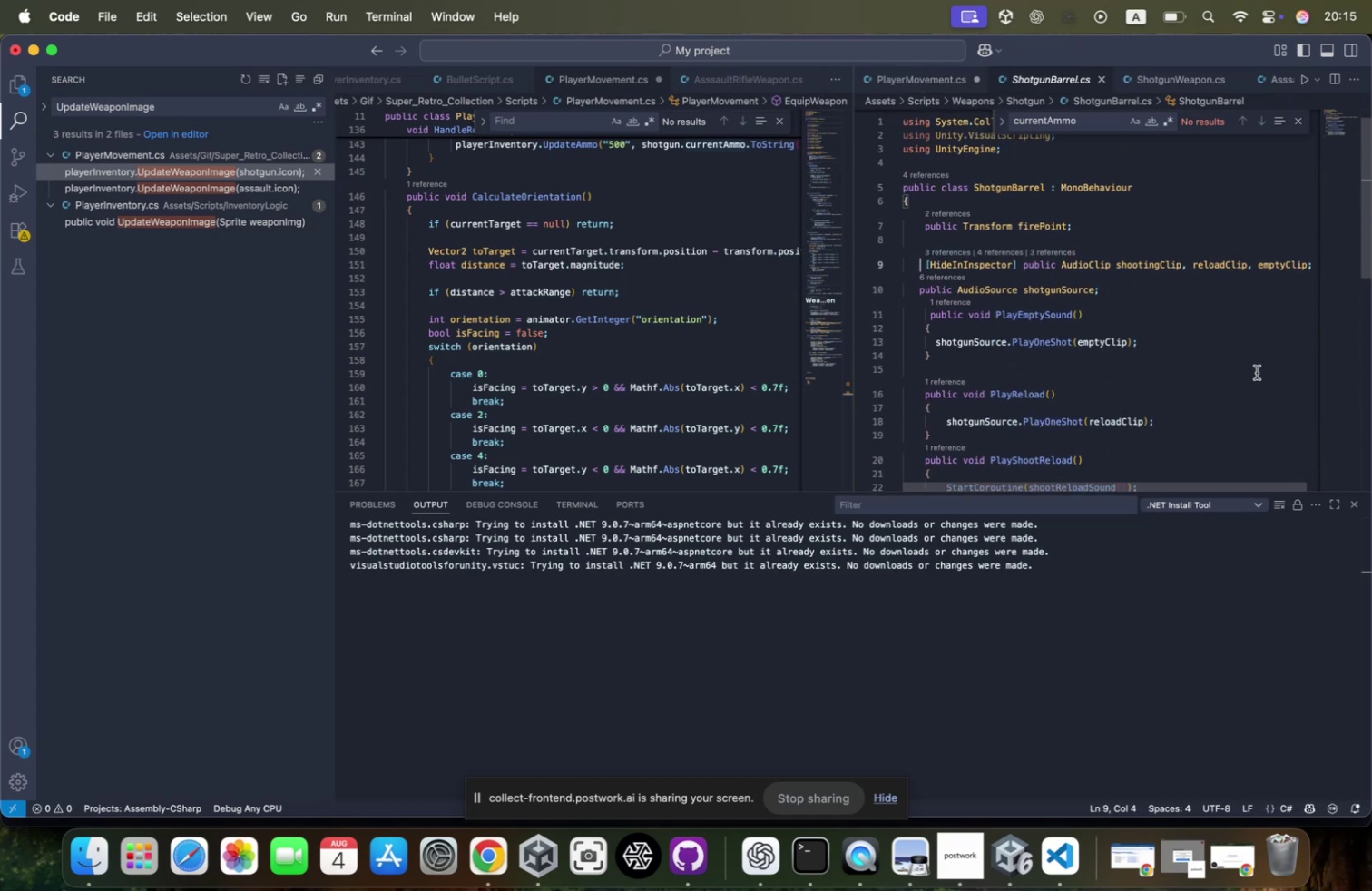 
scroll: coordinate [1257, 372], scroll_direction: down, amount: 8.0
 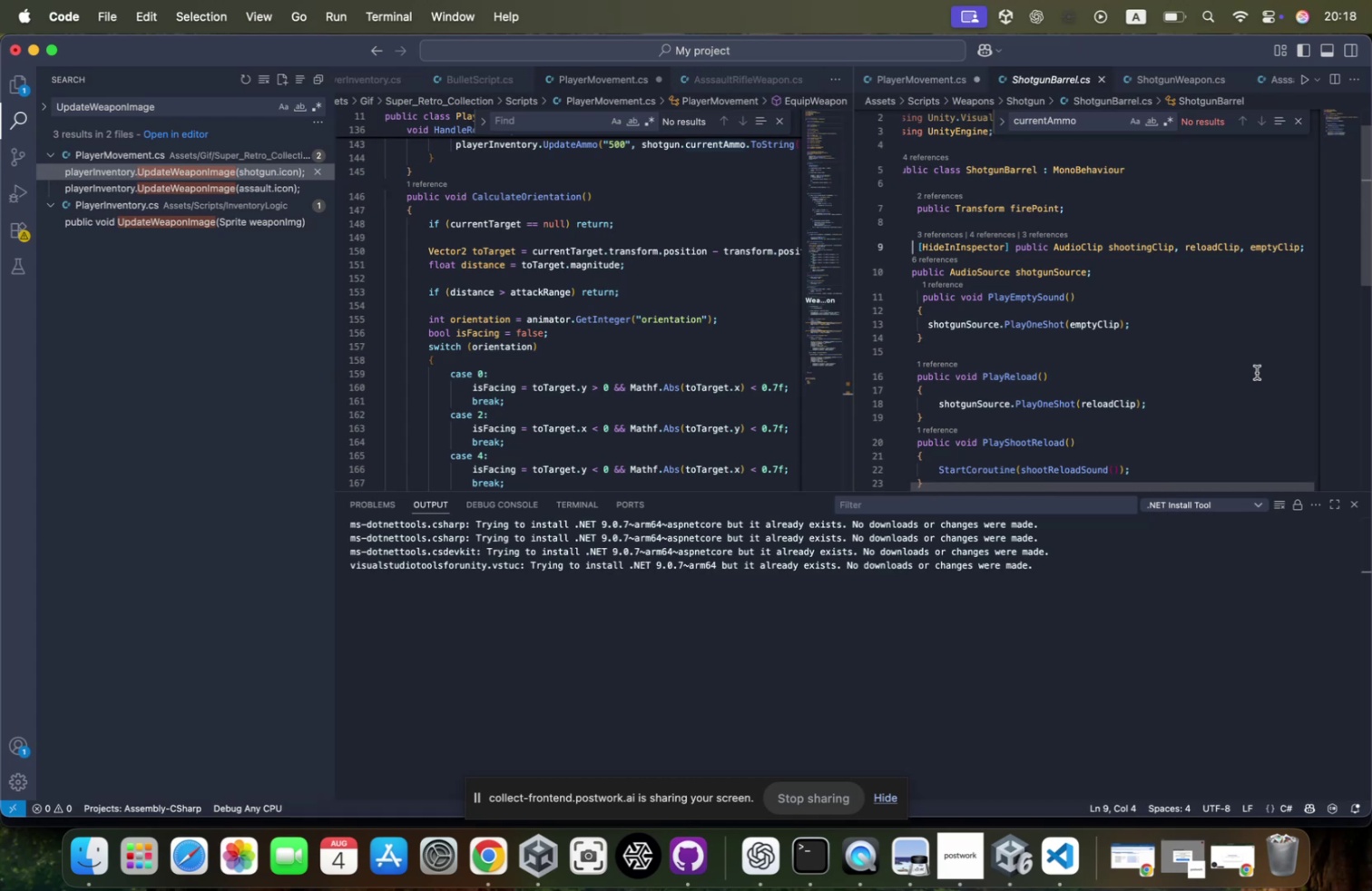 
wait(184.38)
 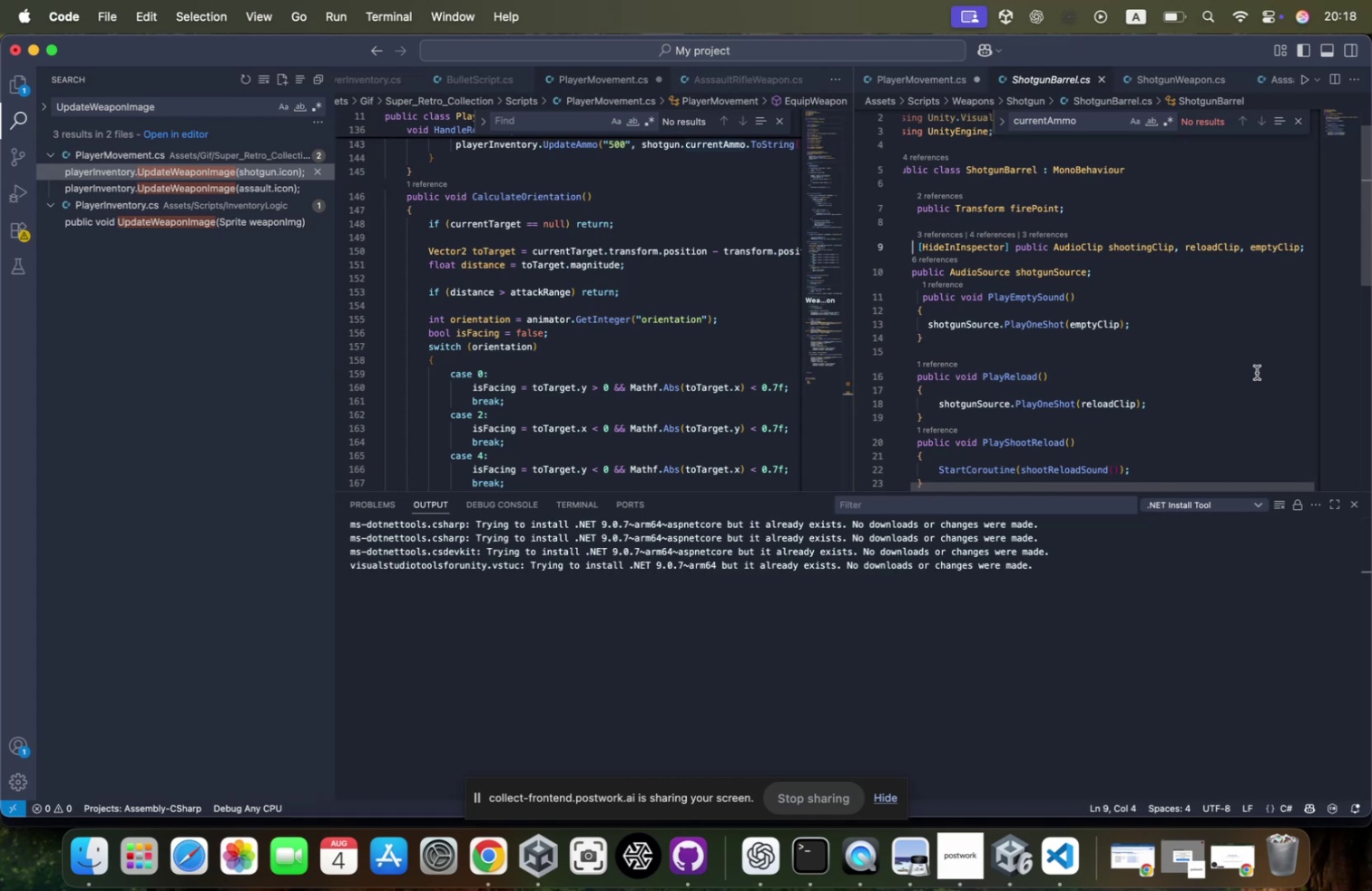 
scroll: coordinate [1069, 231], scroll_direction: down, amount: 12.0
 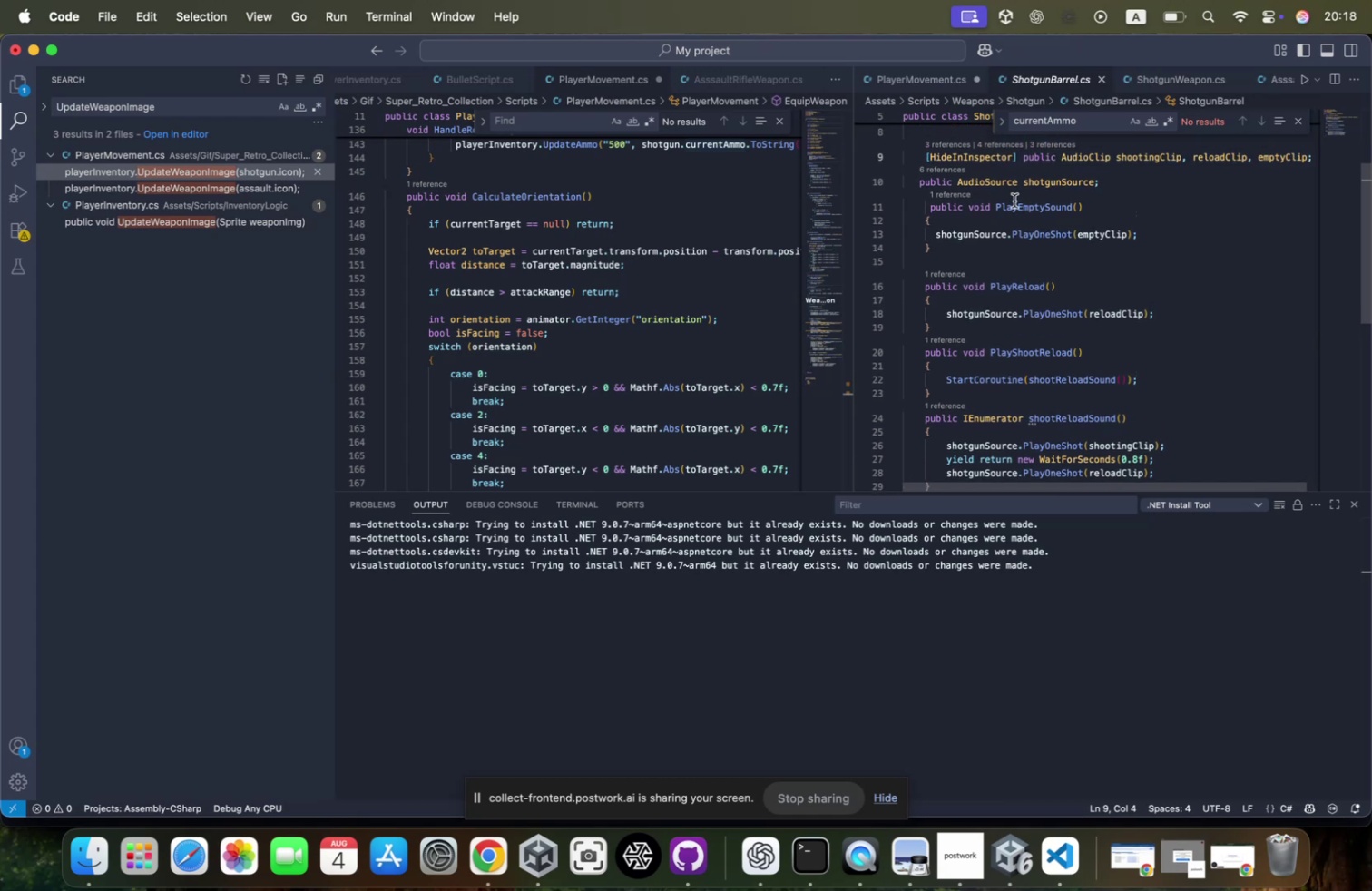 
scroll: coordinate [974, 178], scroll_direction: up, amount: 2.0
 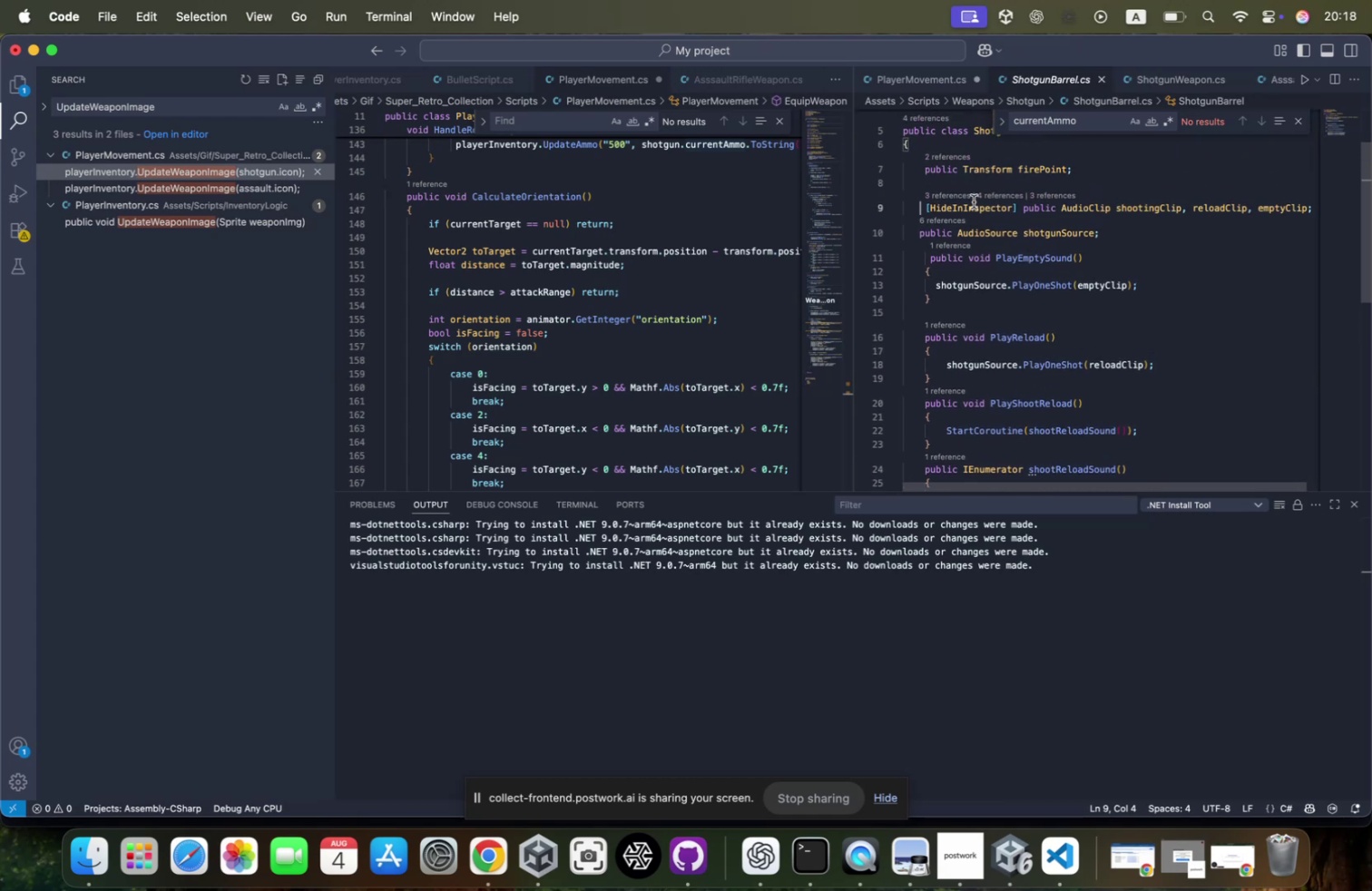 
left_click([922, 168])
 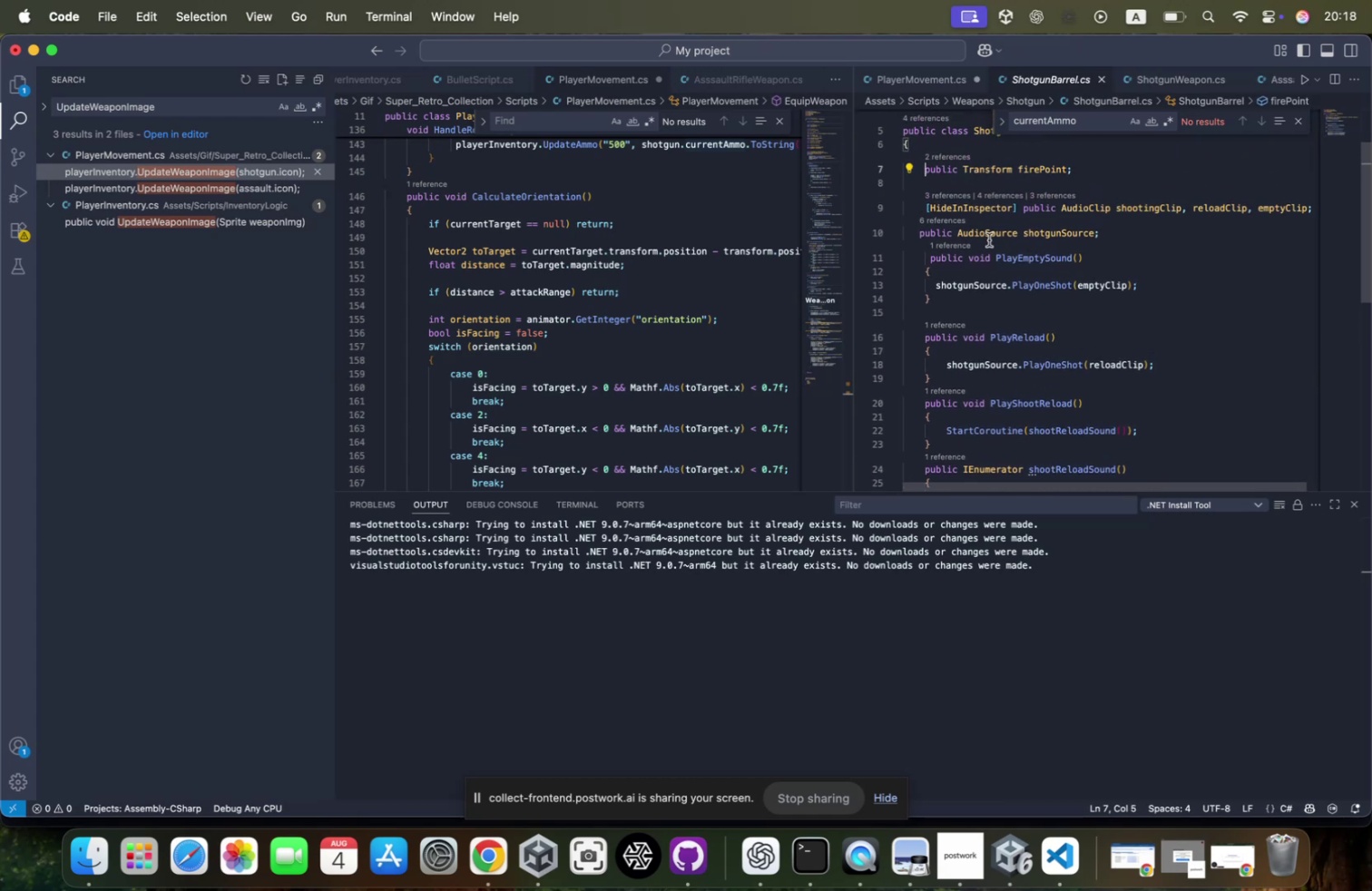 
scroll: coordinate [995, 244], scroll_direction: down, amount: 28.0
 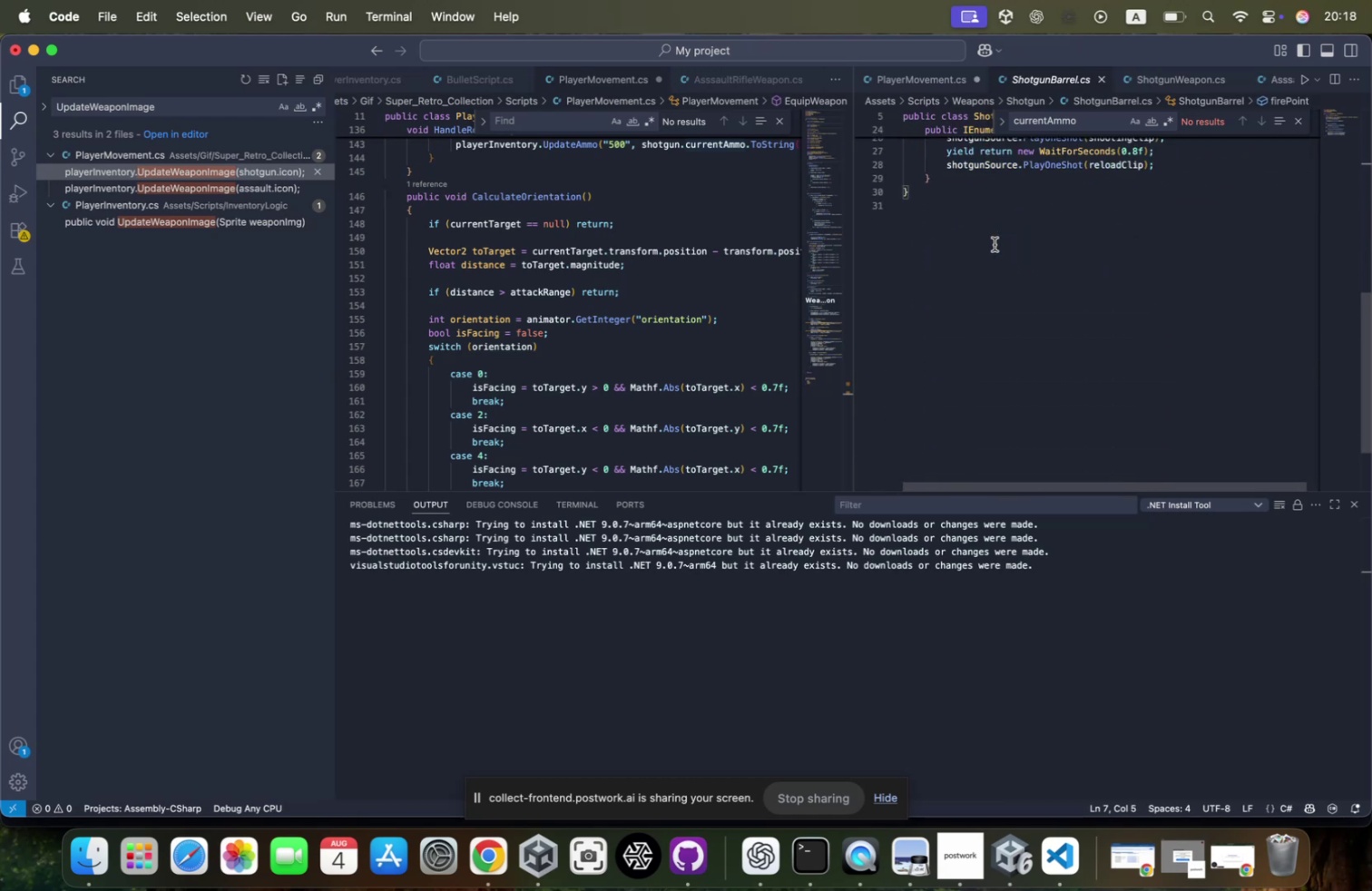 
hold_key(key=ShiftLeft, duration=0.52)
 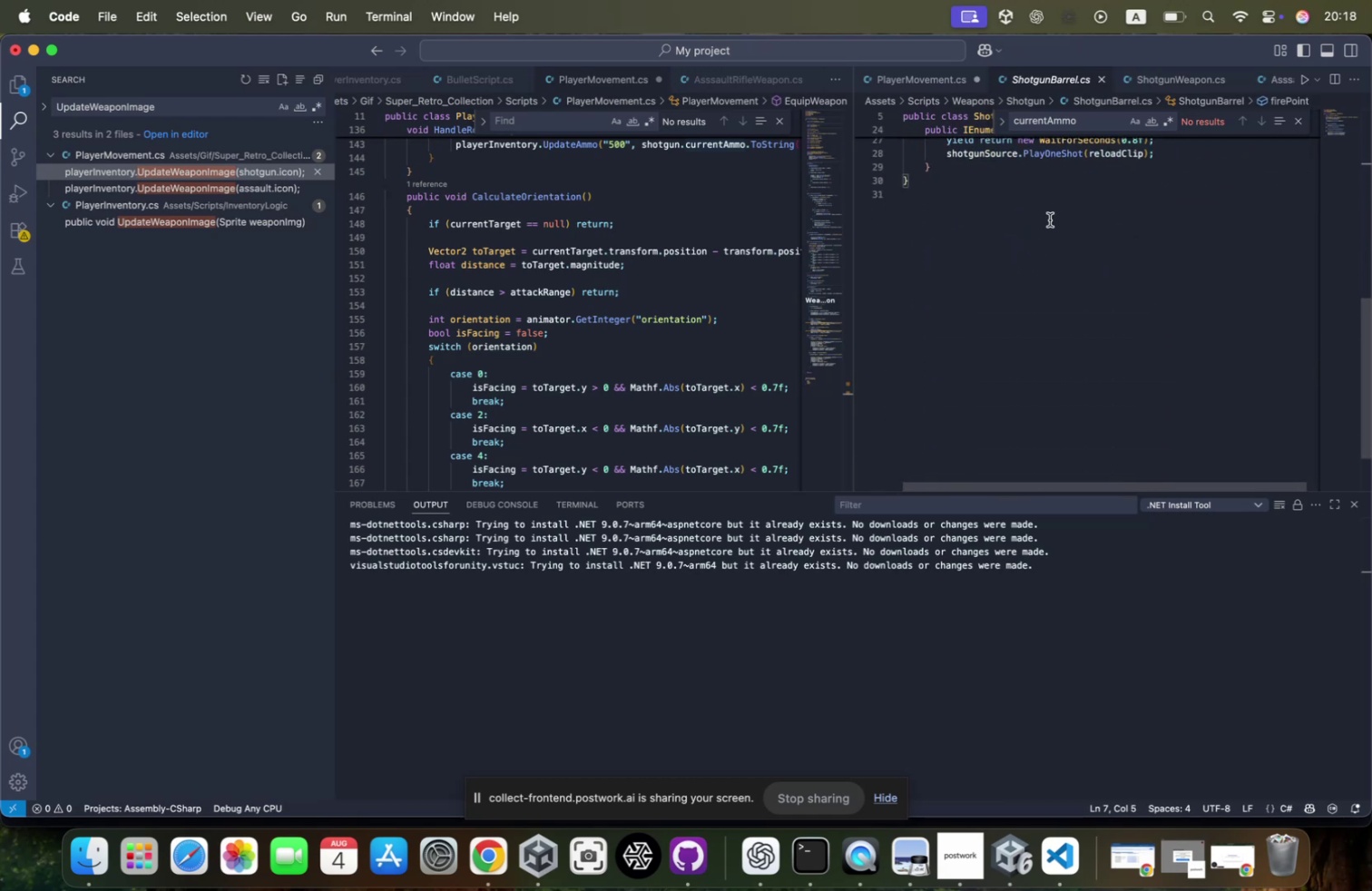 
scroll: coordinate [1050, 220], scroll_direction: up, amount: 3.0
 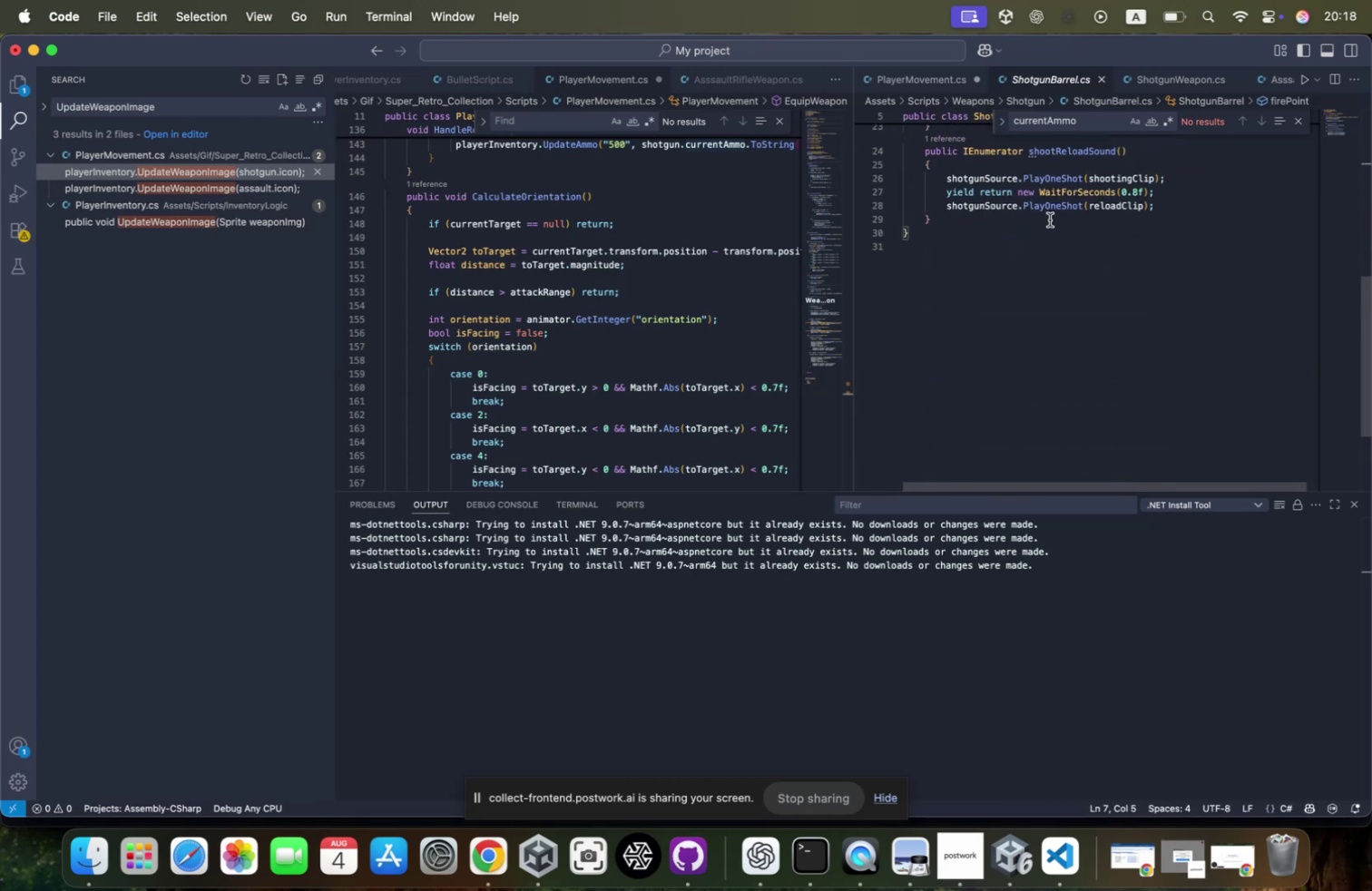 
hold_key(key=ShiftLeft, duration=0.6)
 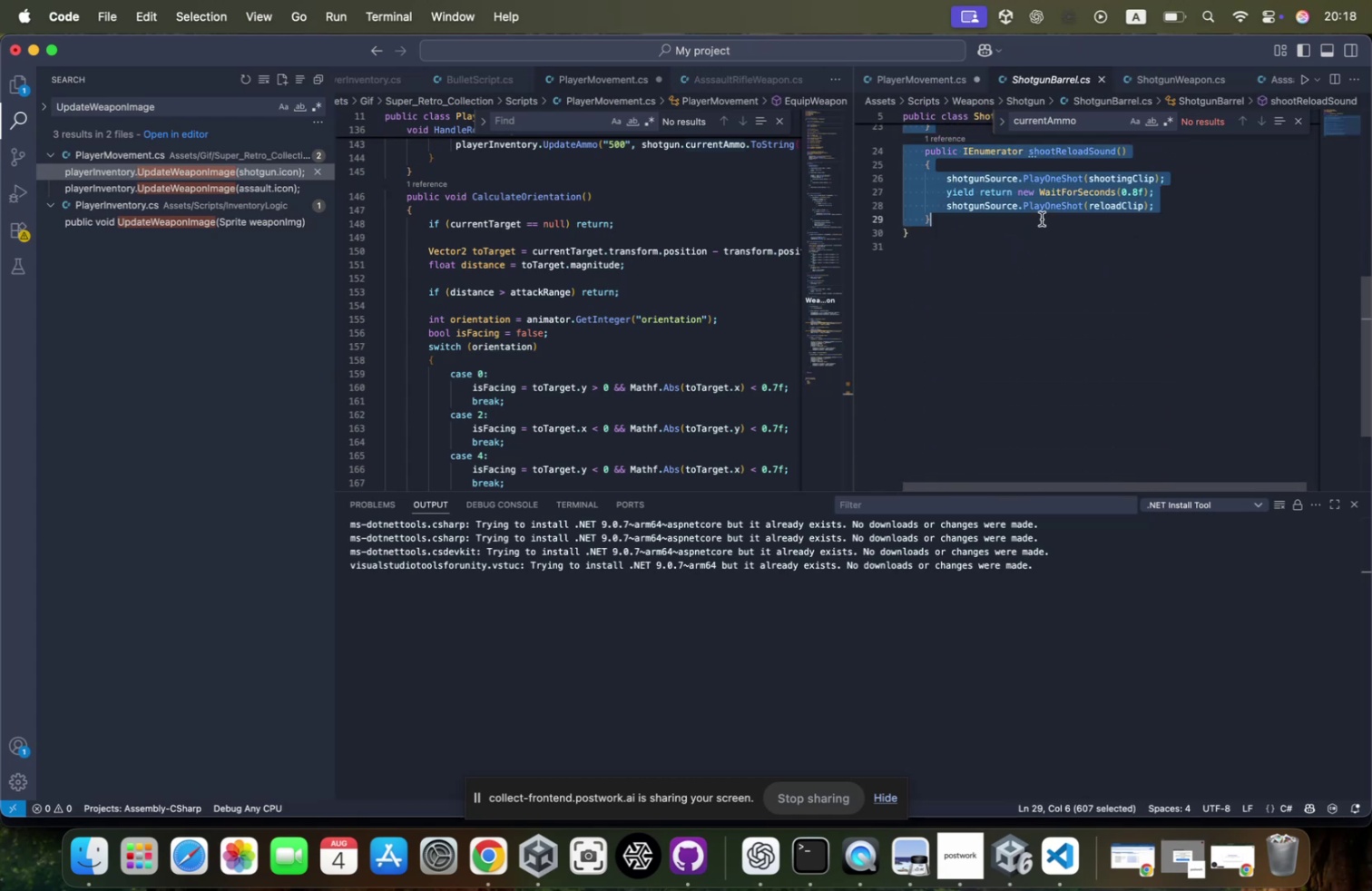 
key(Meta+CommandLeft)
 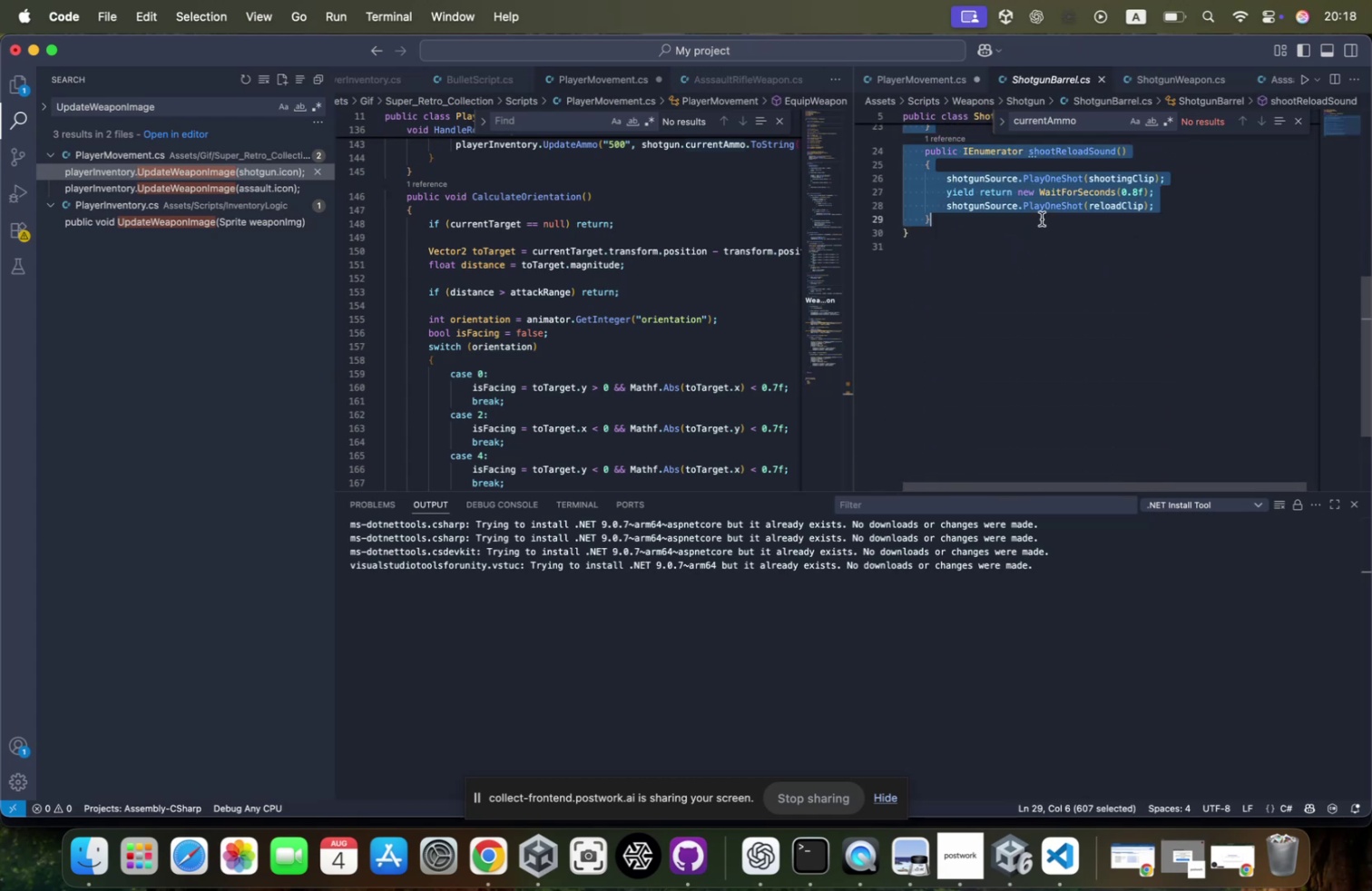 
key(Meta+C)
 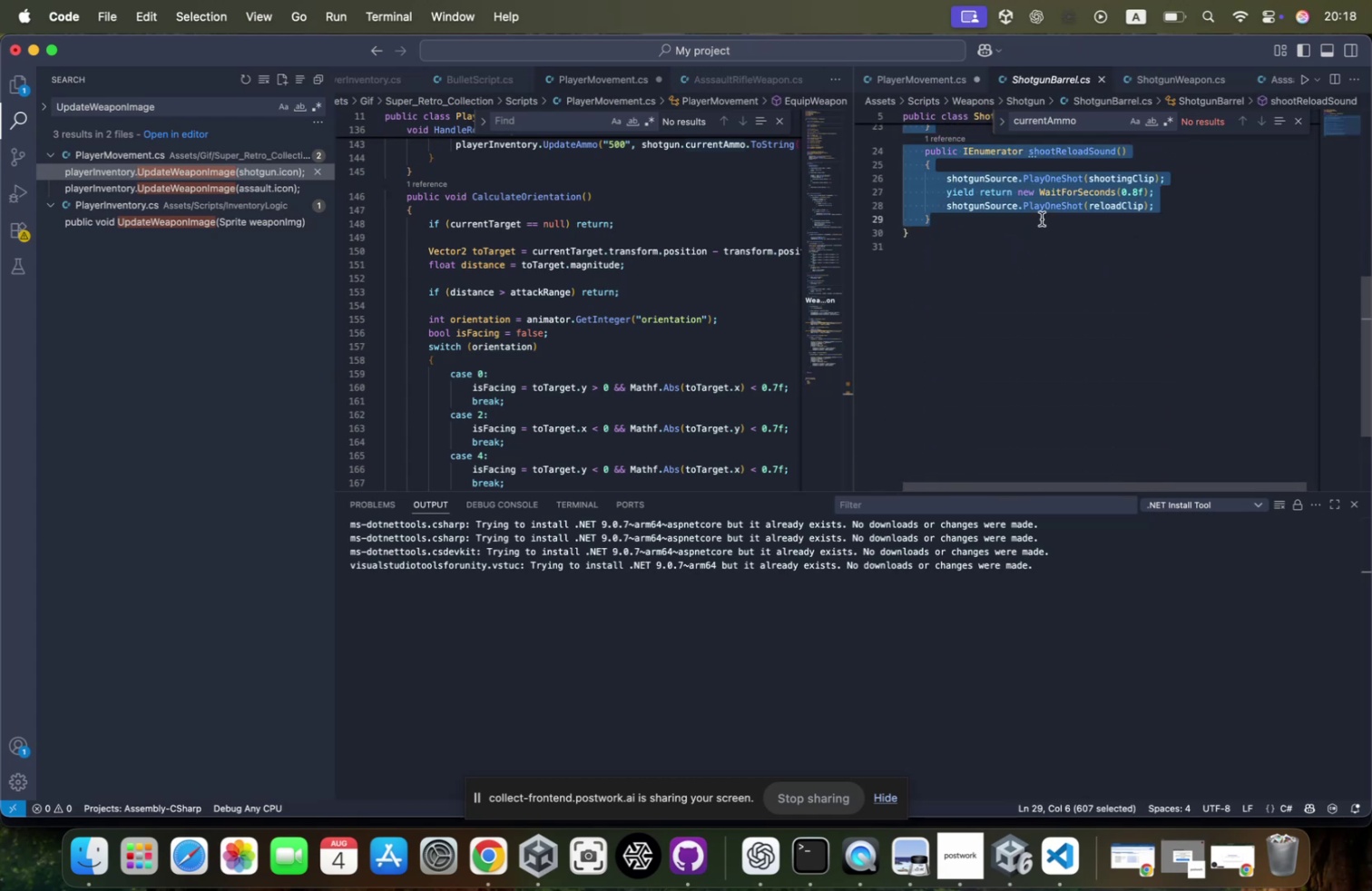 
scroll: coordinate [1042, 219], scroll_direction: up, amount: 17.0
 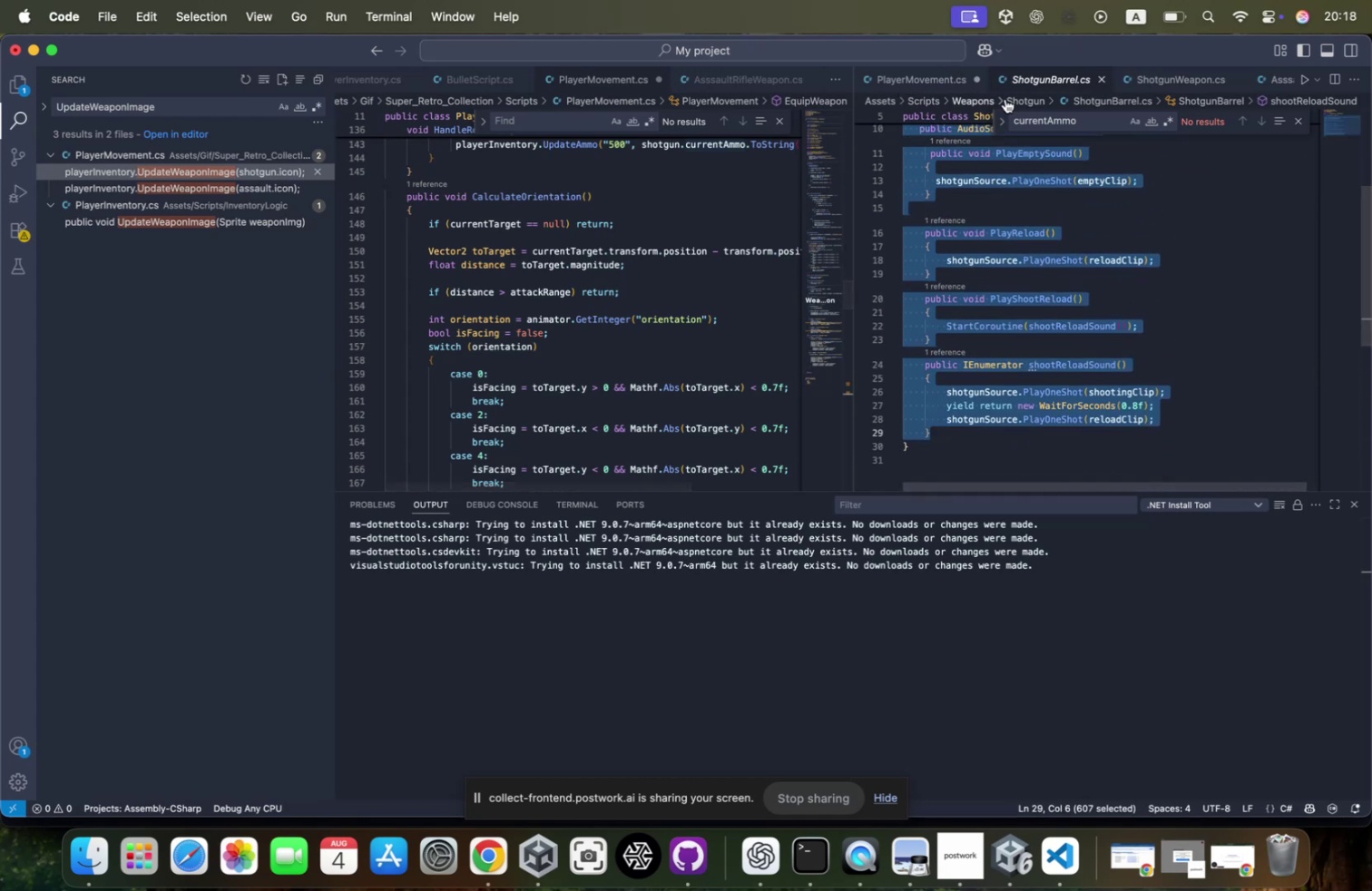 
scroll: coordinate [1126, 81], scroll_direction: down, amount: 15.0
 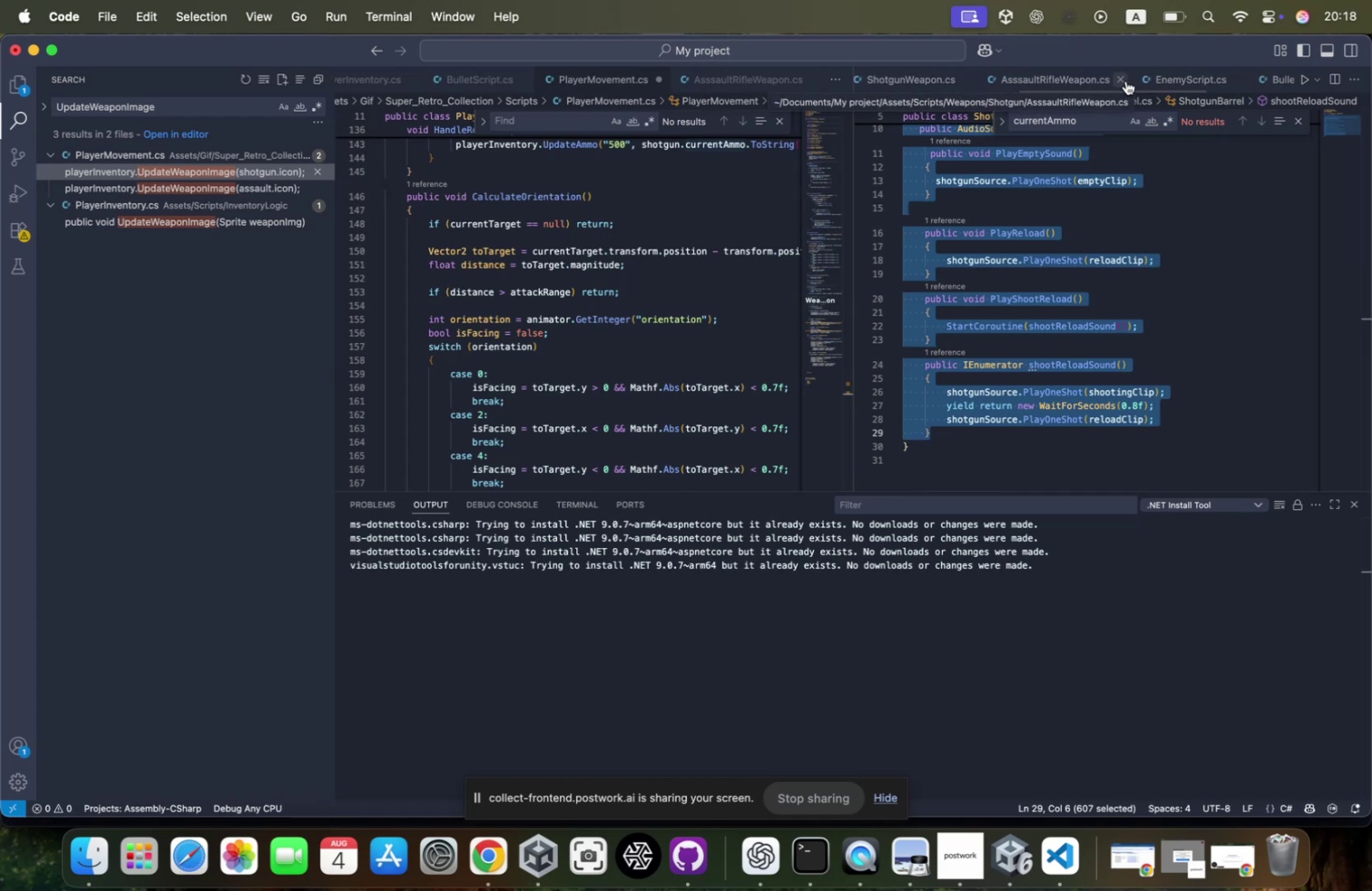 
scroll: coordinate [1126, 81], scroll_direction: up, amount: 9.0
 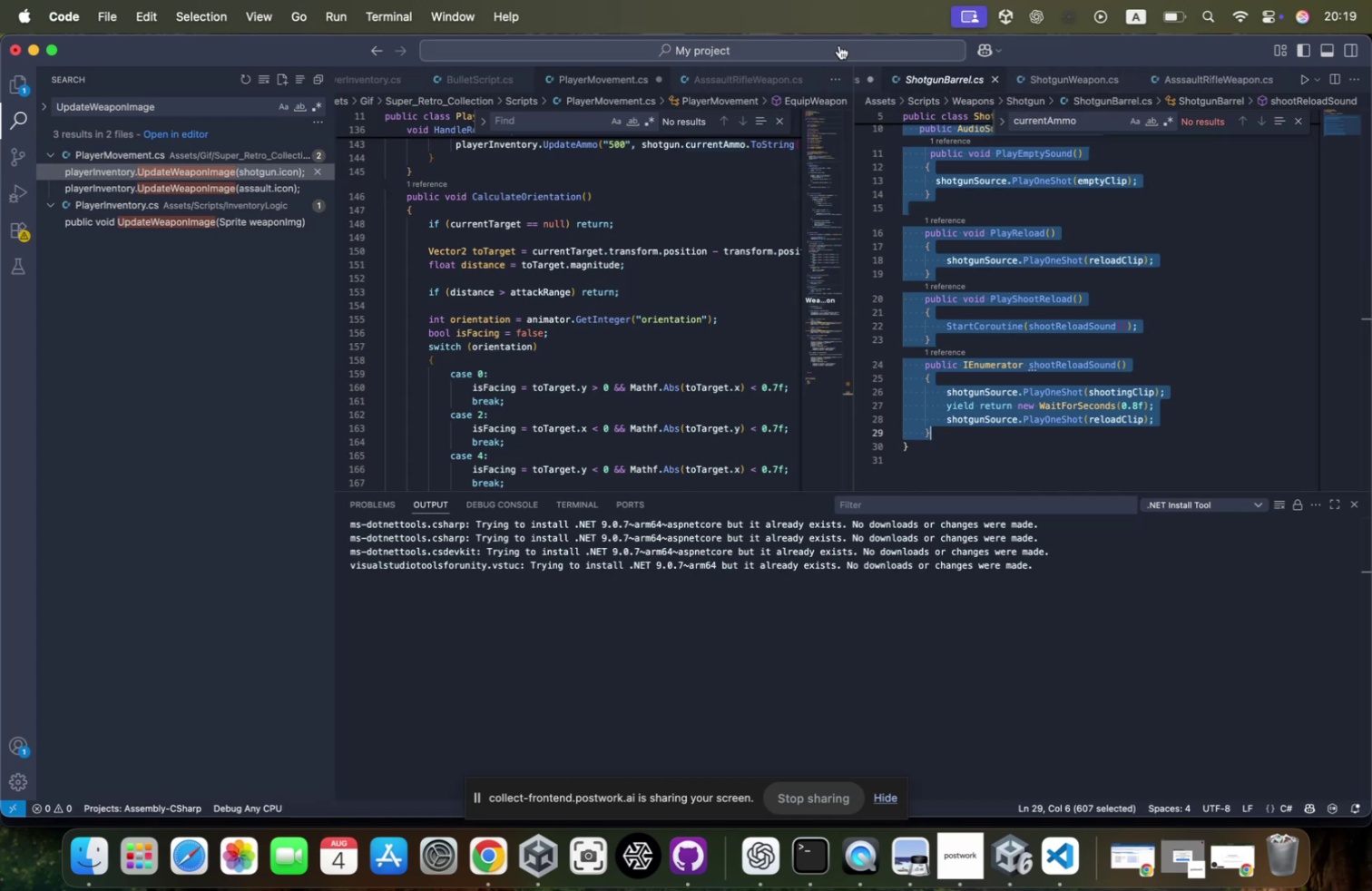 
left_click([839, 45])
 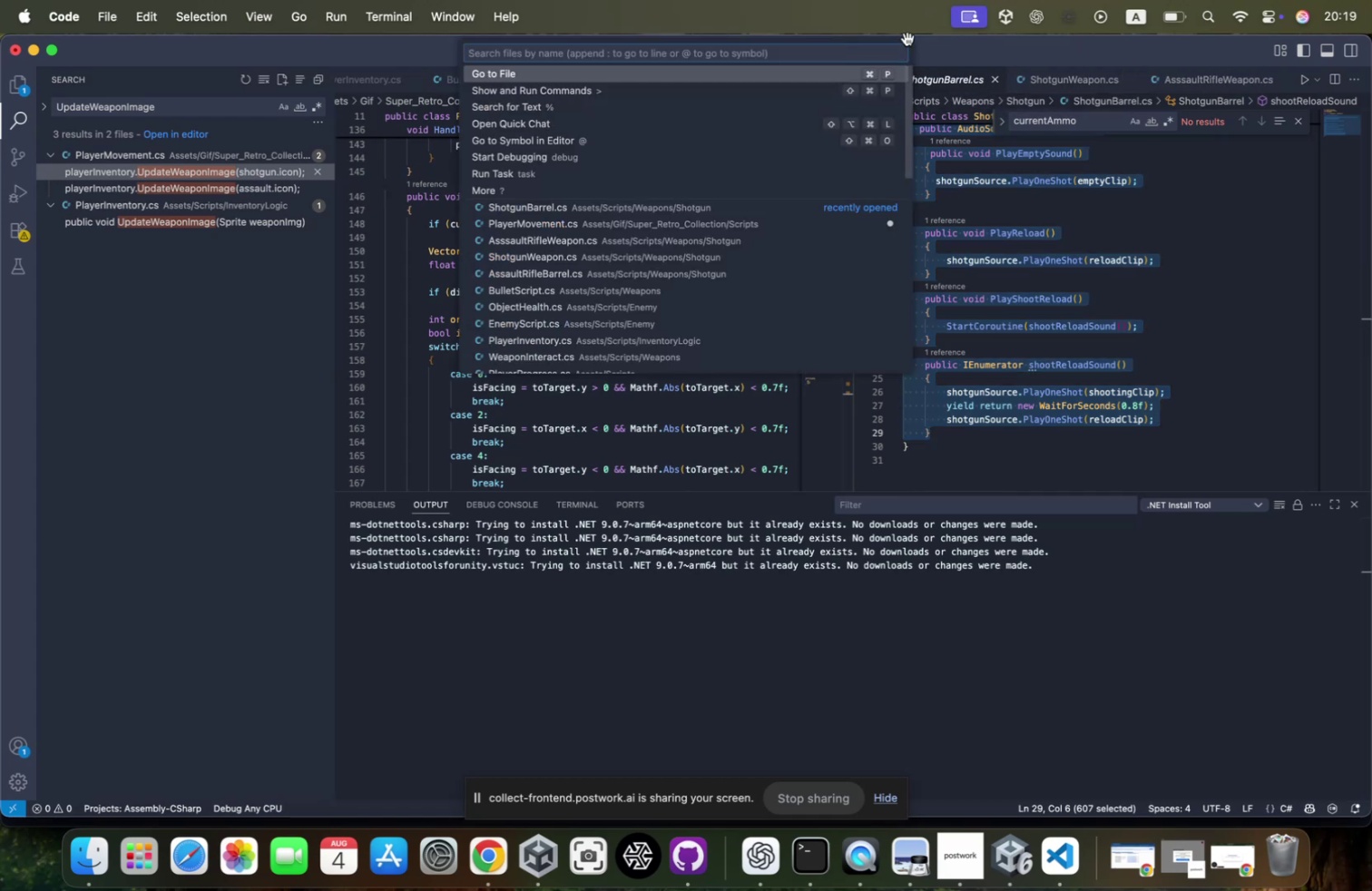 
key(Escape)
type(assa)
 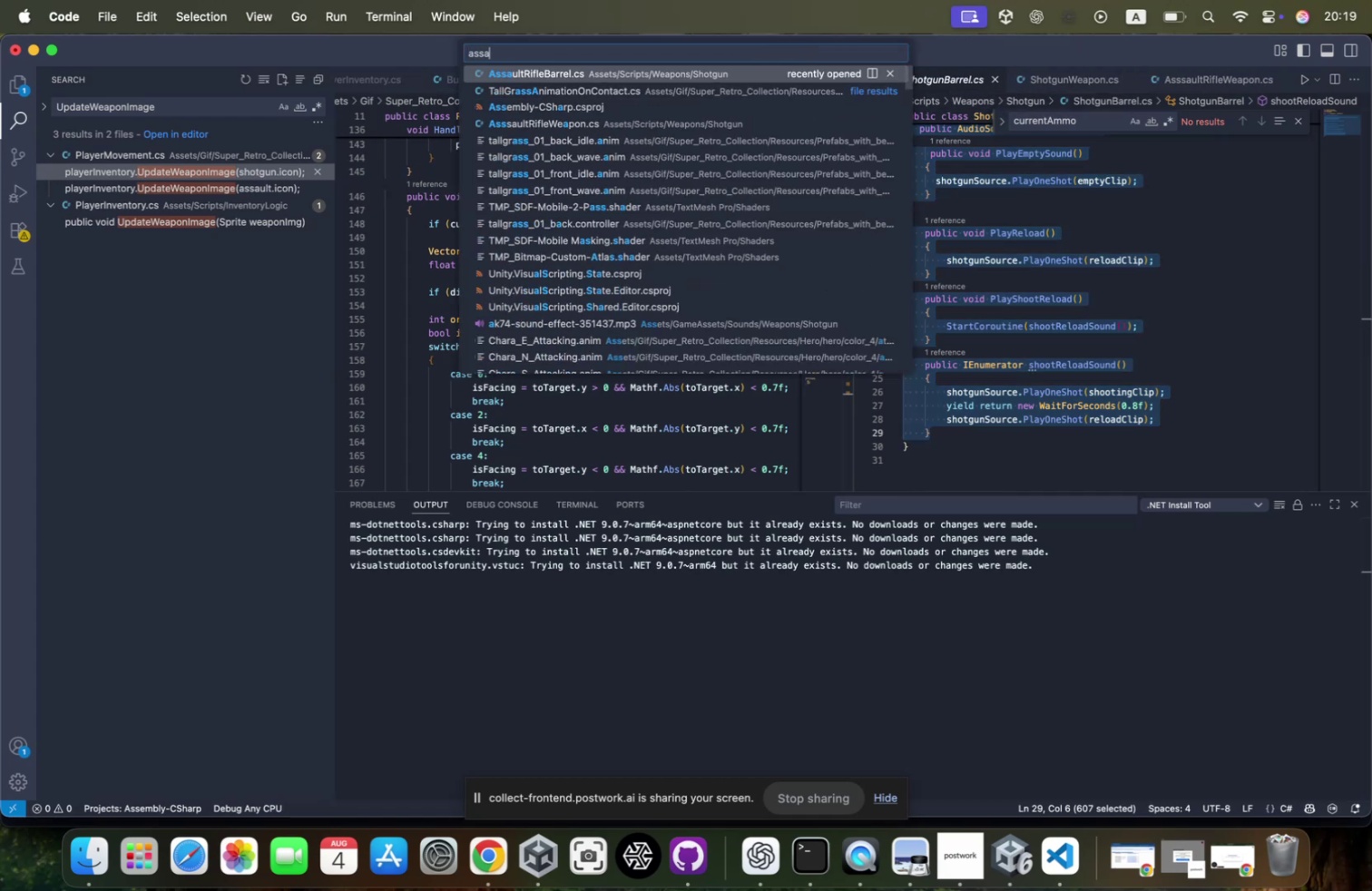 
key(Enter)
 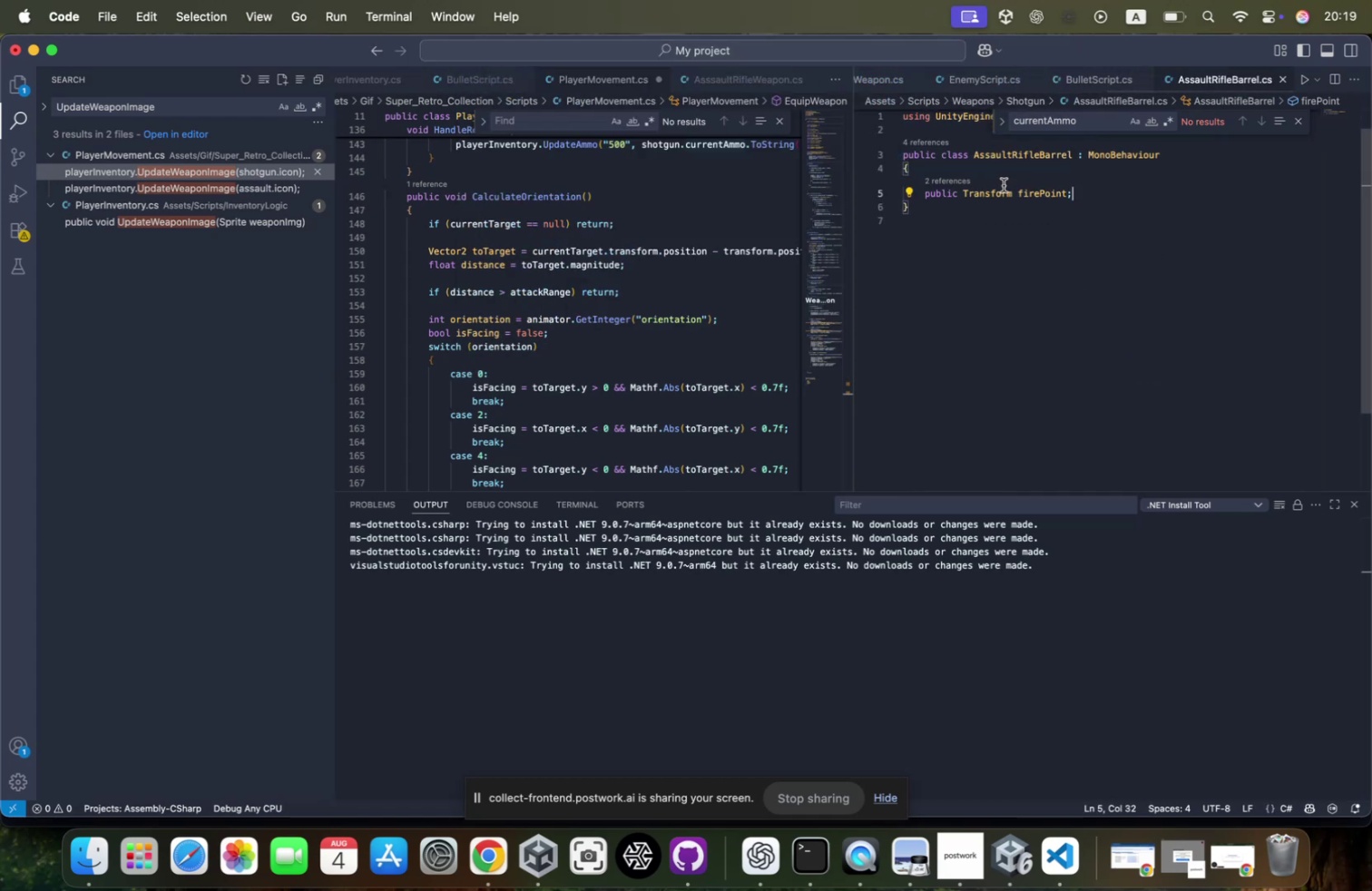 
left_click_drag(start_coordinate=[1074, 193], to_coordinate=[913, 193])
 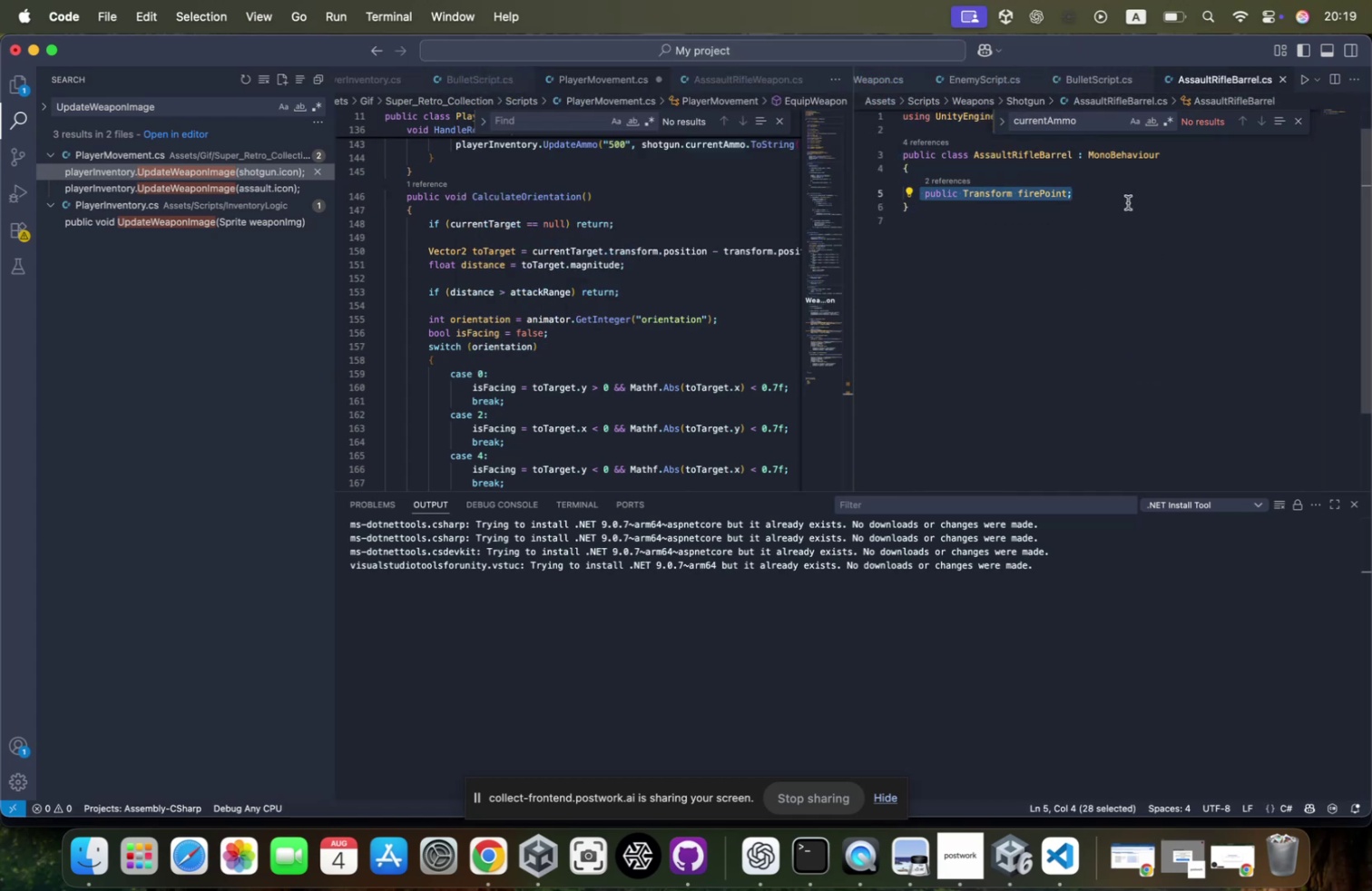 
left_click([1128, 201])
 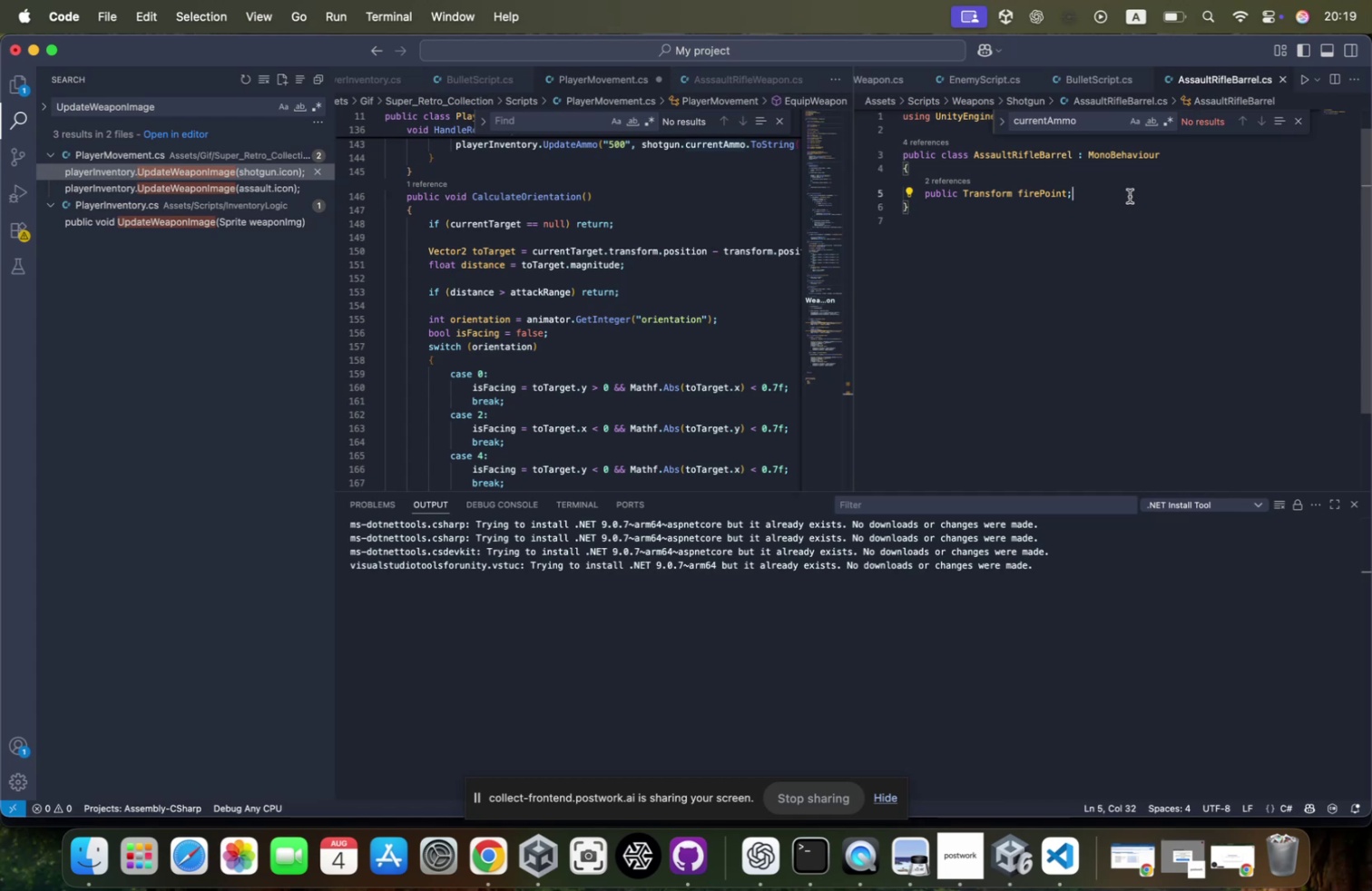 
key(Enter)
 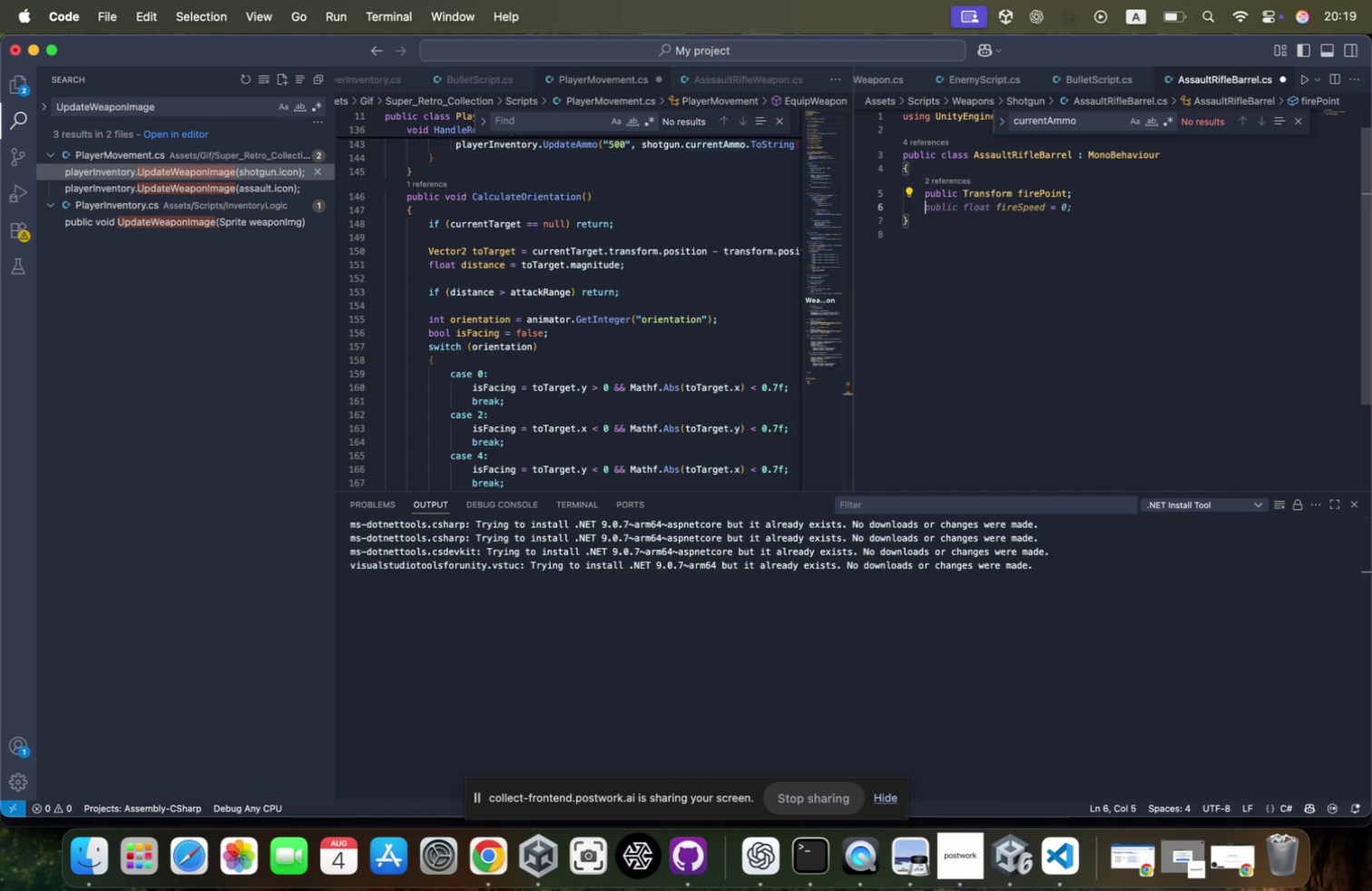 
key(Meta+CommandLeft)
 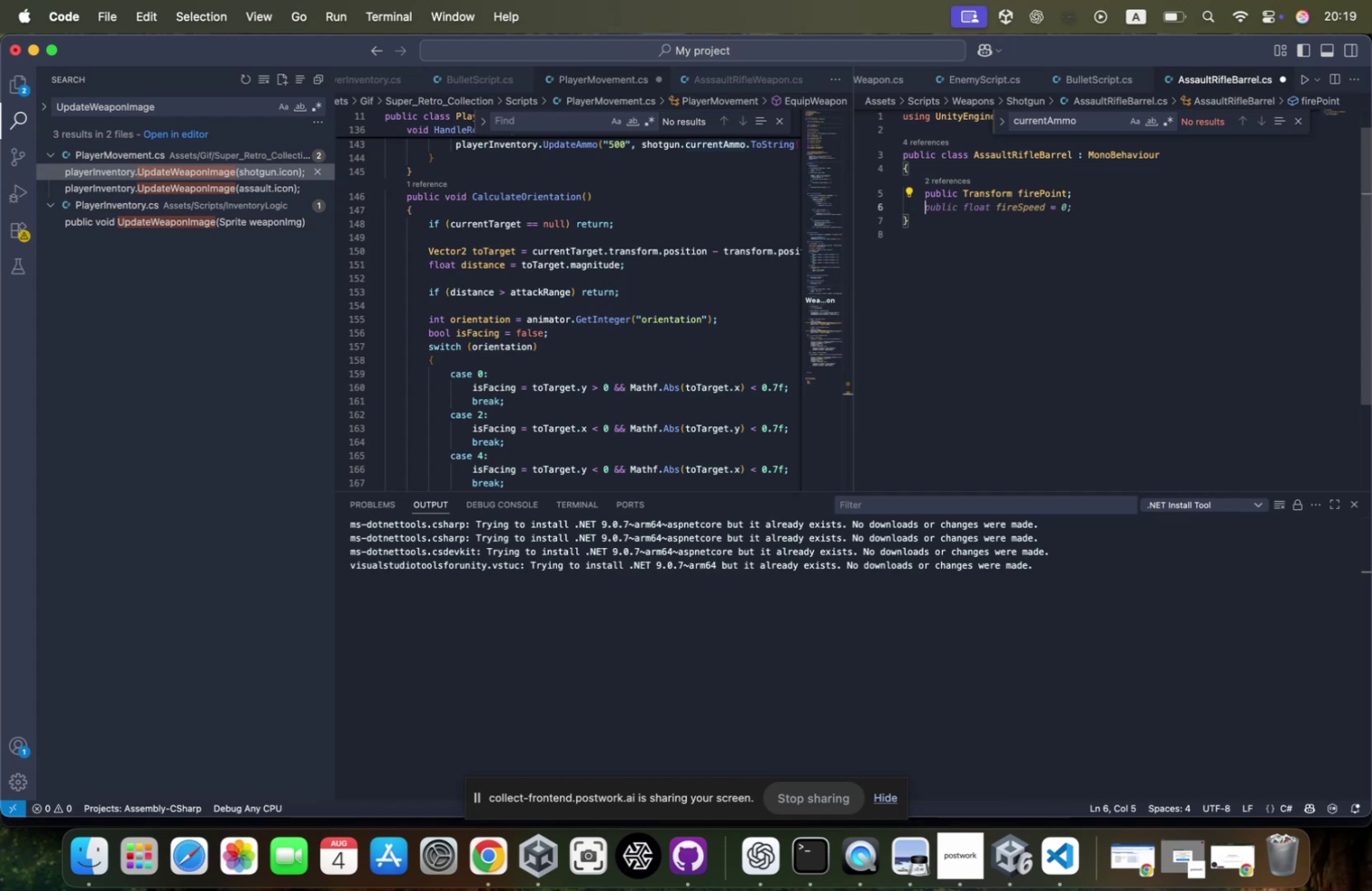 
key(Meta+V)
 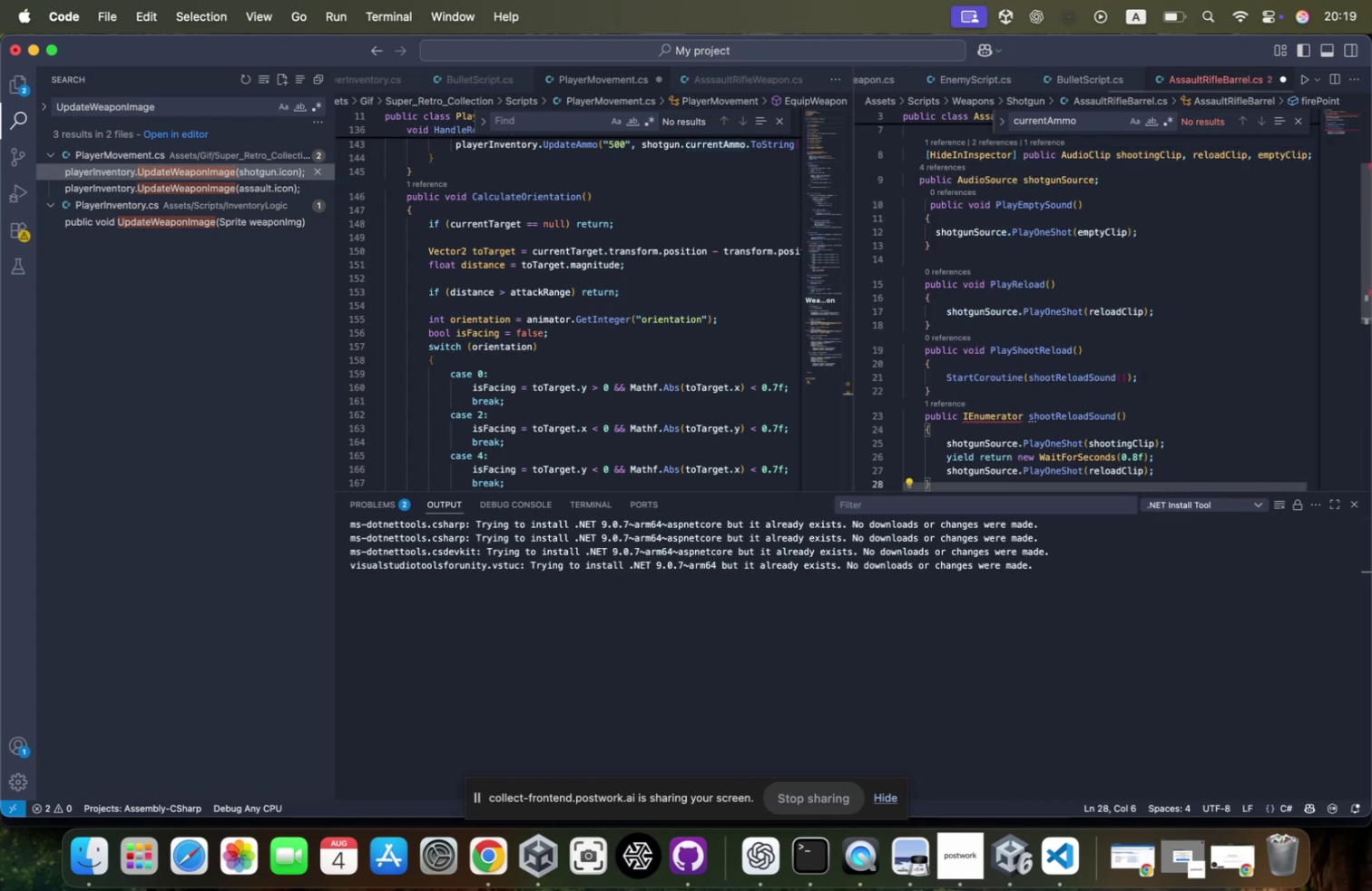 
scroll: coordinate [1129, 196], scroll_direction: up, amount: 29.0
 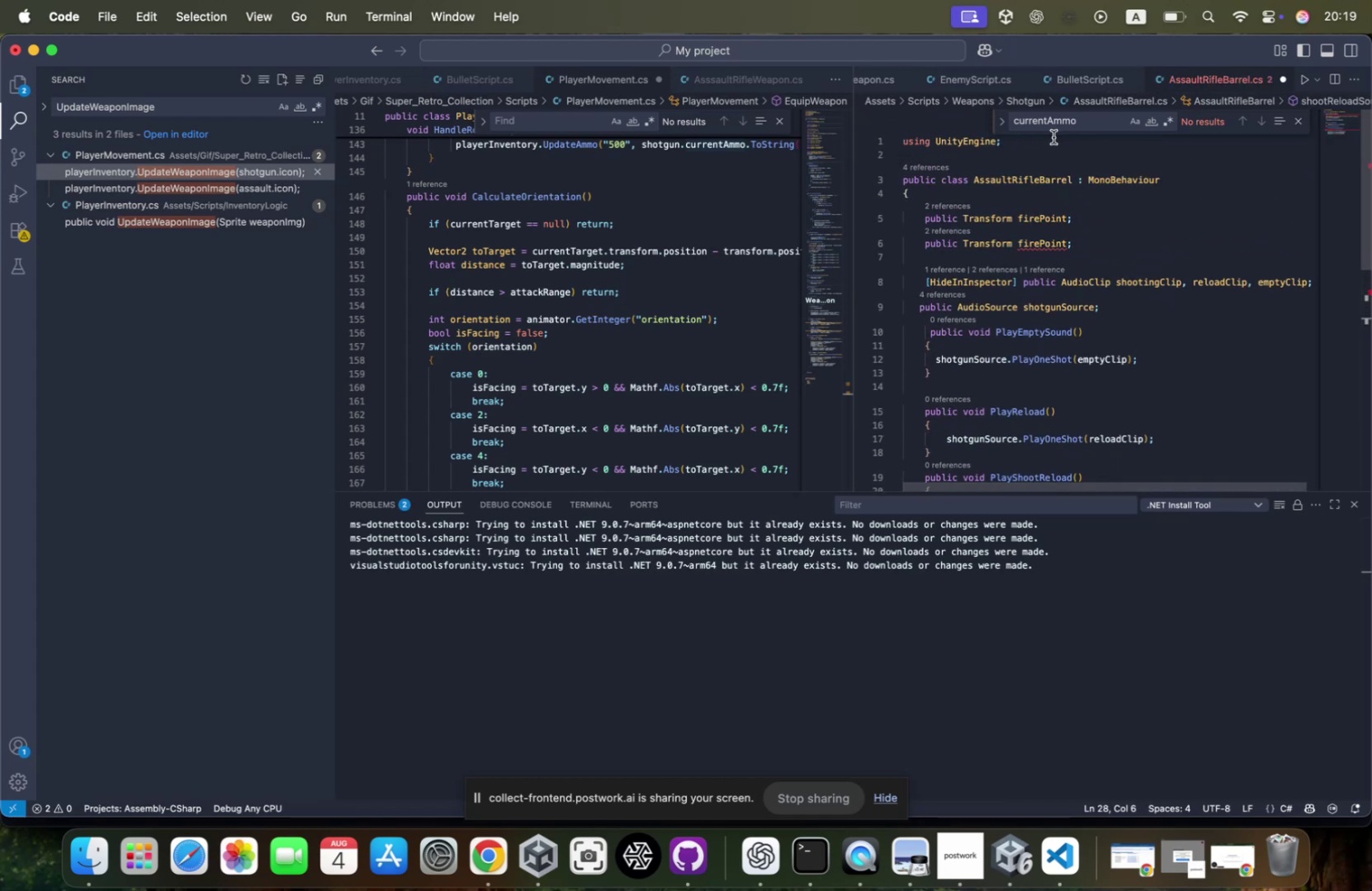 
left_click([1054, 139])
 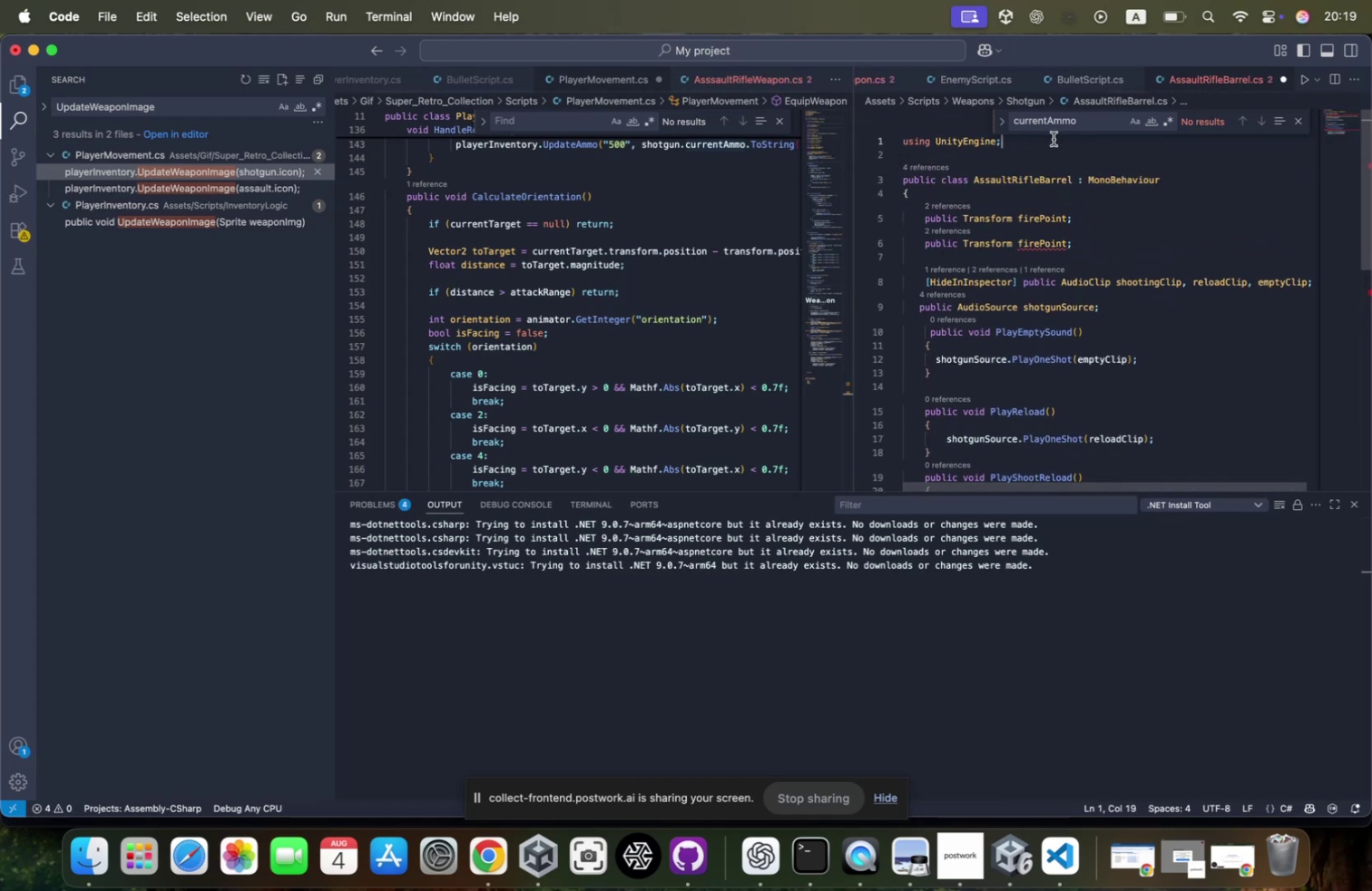 
key(Enter)
 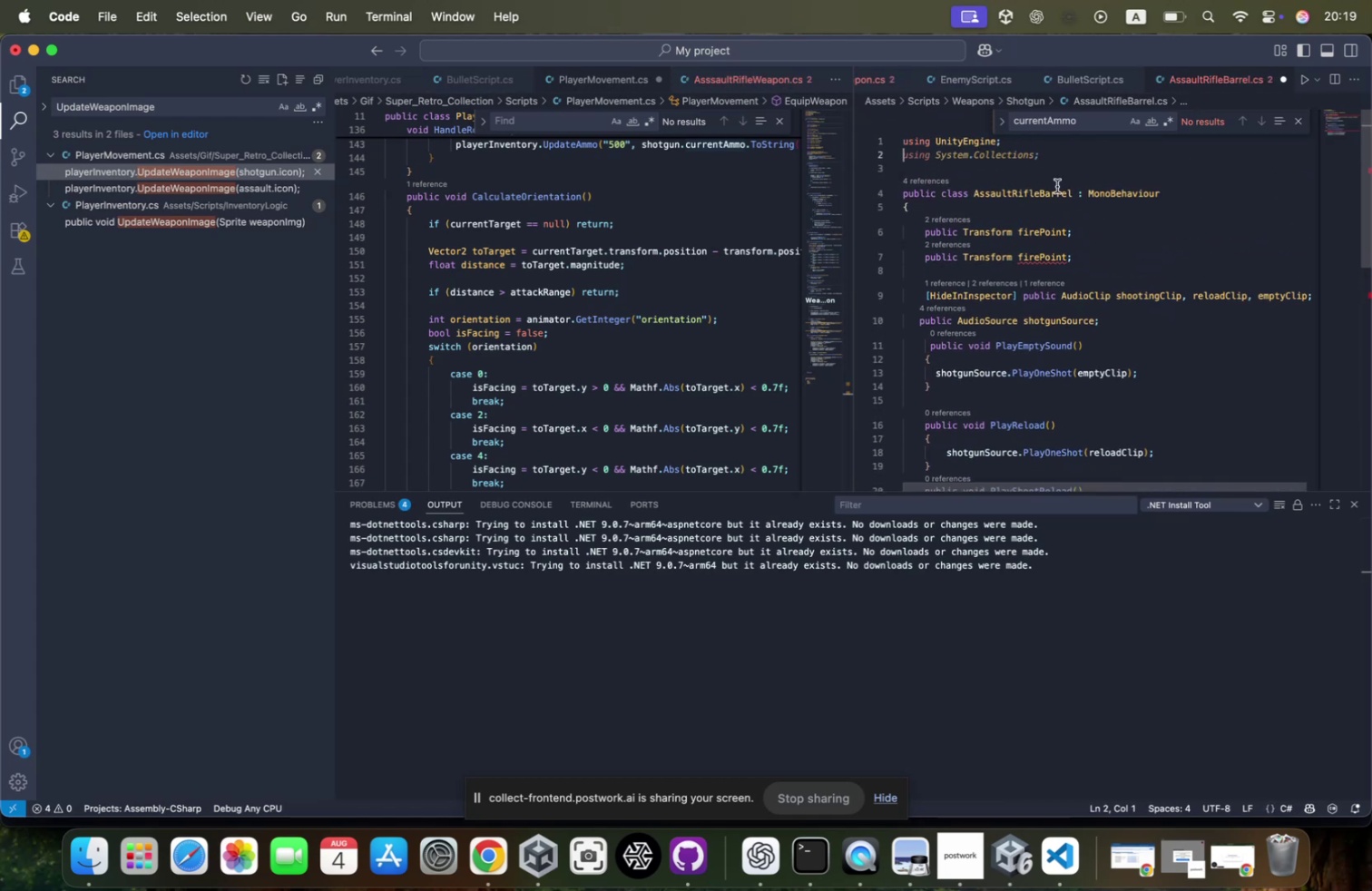 
left_click_drag(start_coordinate=[1083, 258], to_coordinate=[914, 261])
 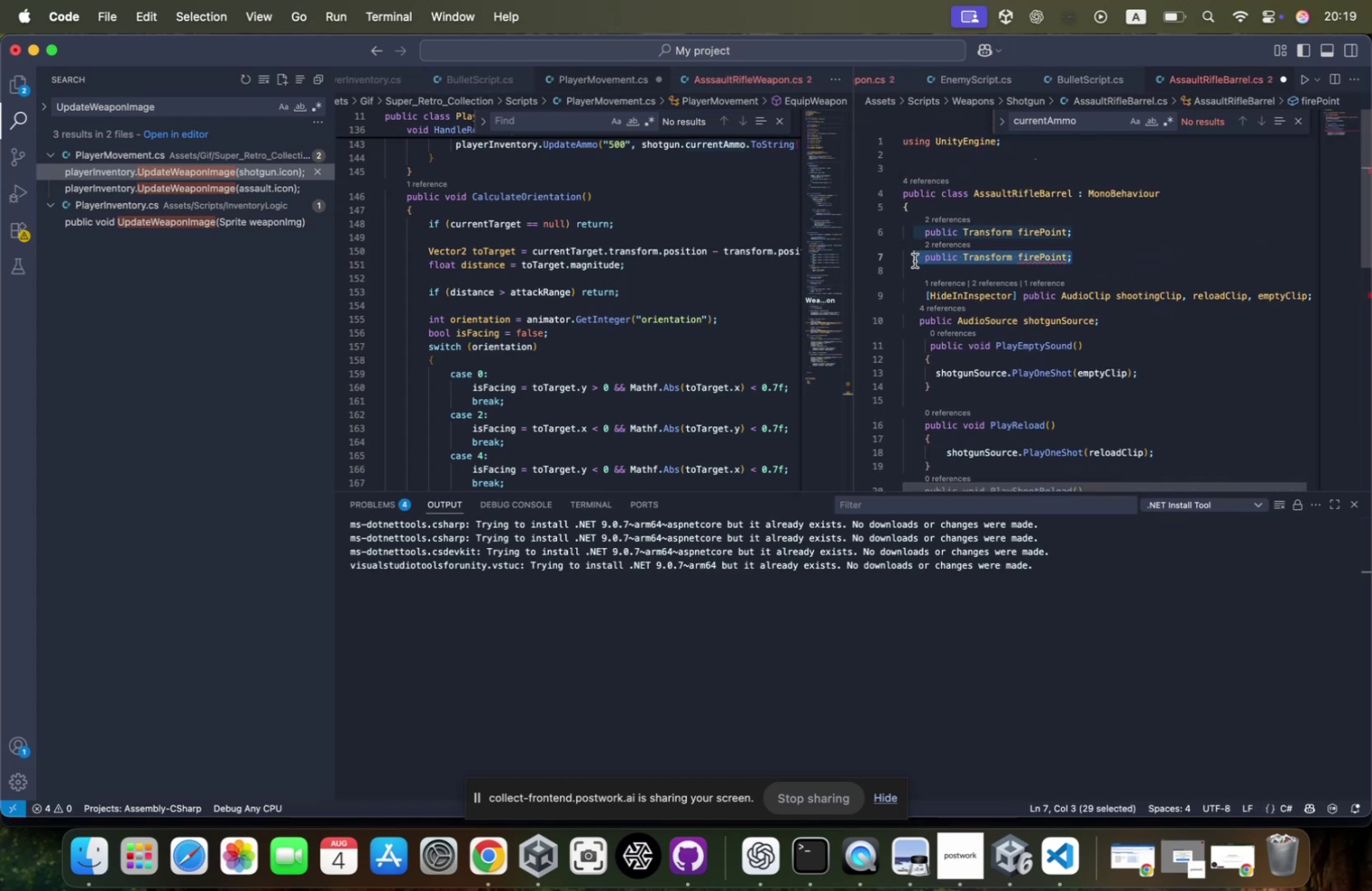 
key(Meta+CommandLeft)
 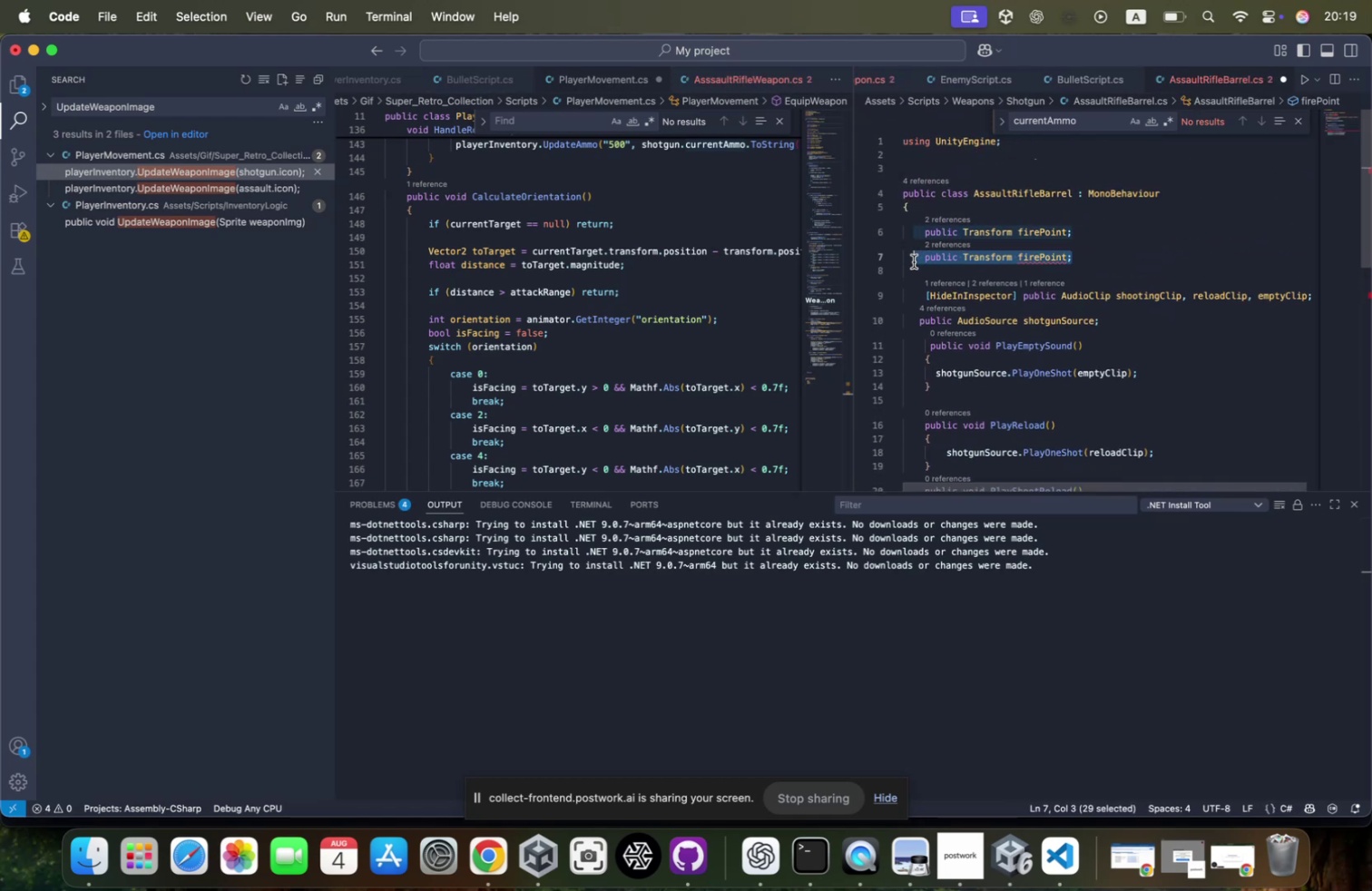 
key(Meta+X)
 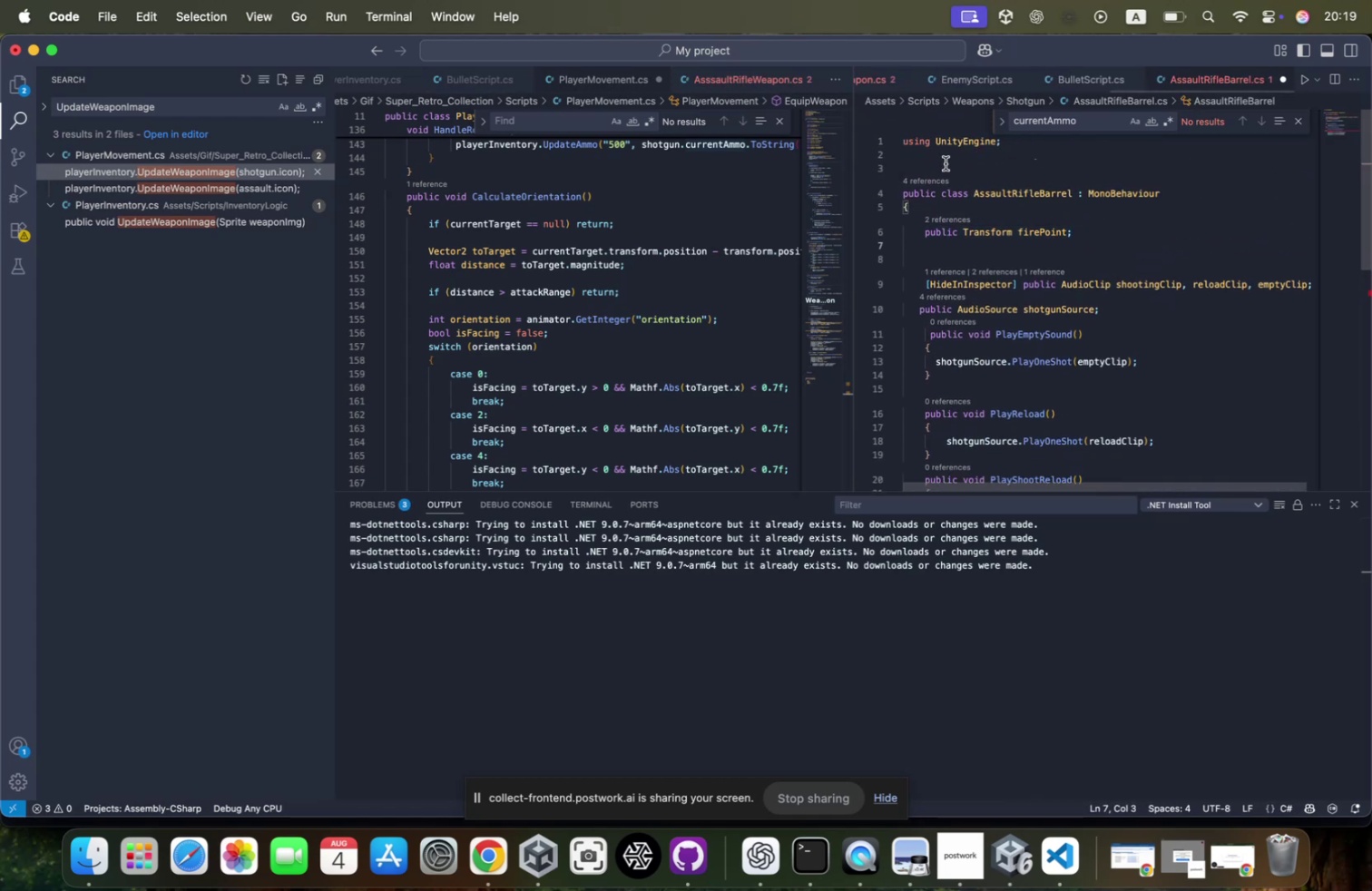 
left_click([944, 161])
 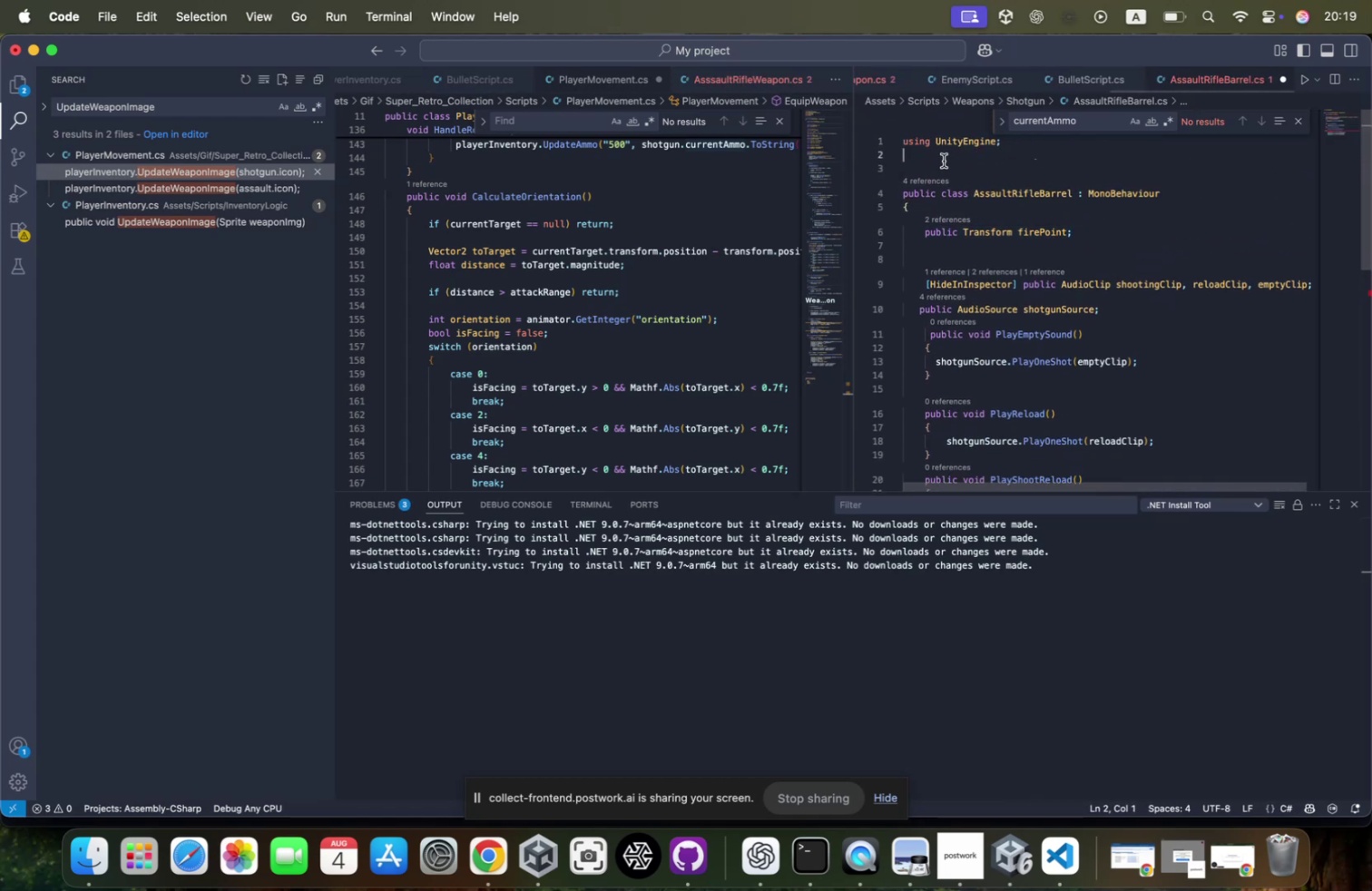 
type(using)
key(Tab)
key(Tab)
 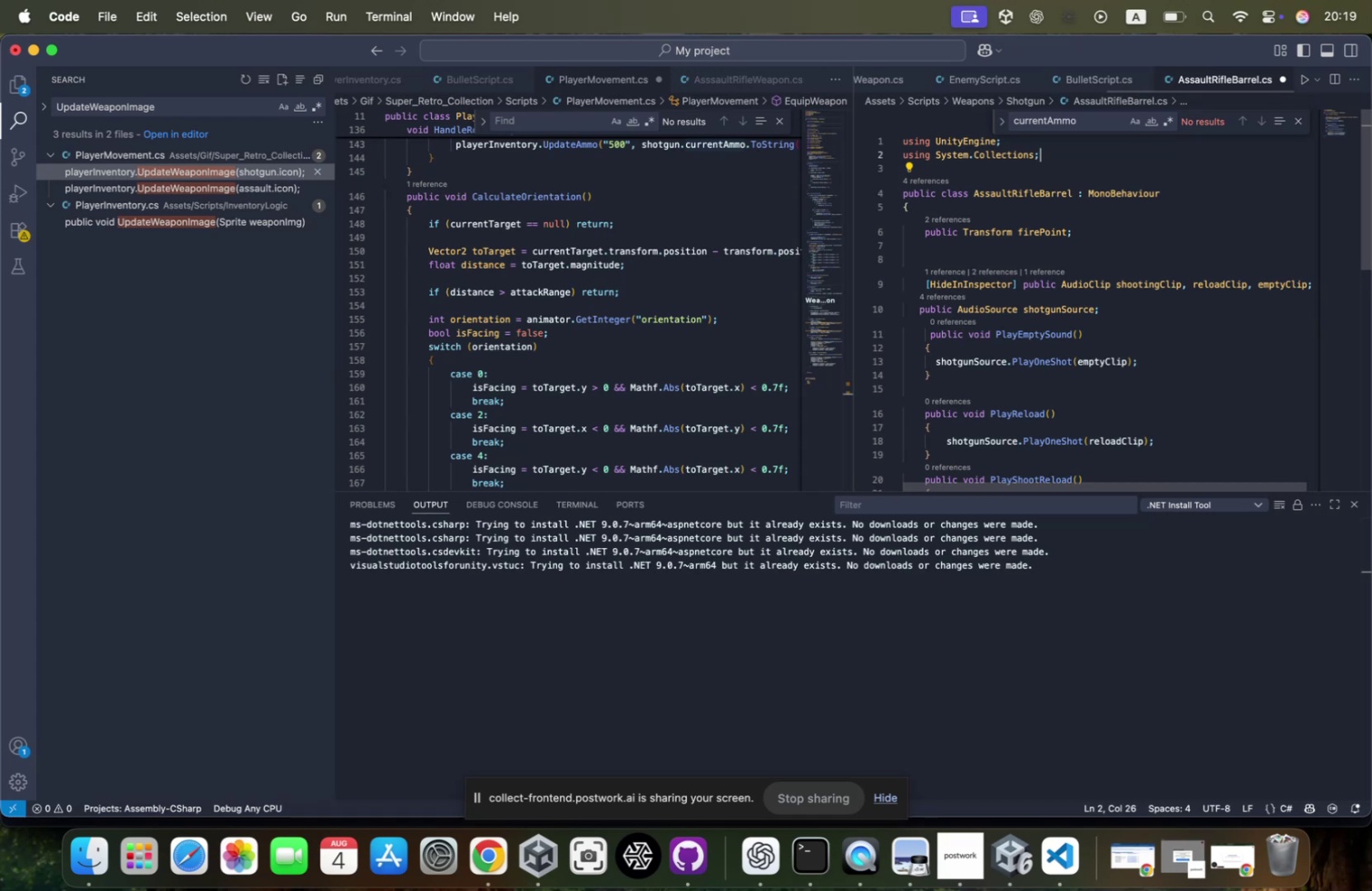 
scroll: coordinate [944, 161], scroll_direction: down, amount: 21.0
 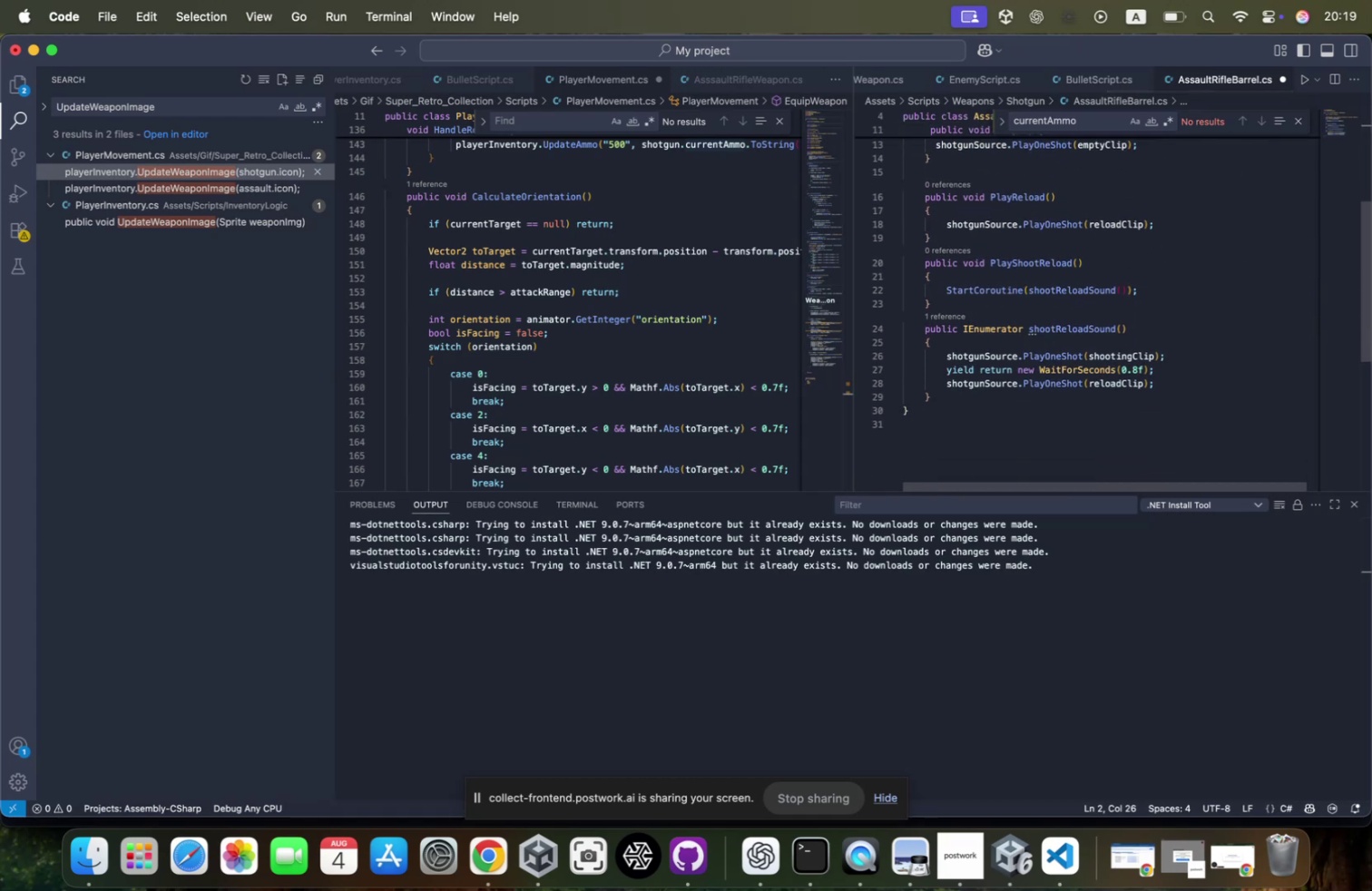 
key(Meta+CommandLeft)
 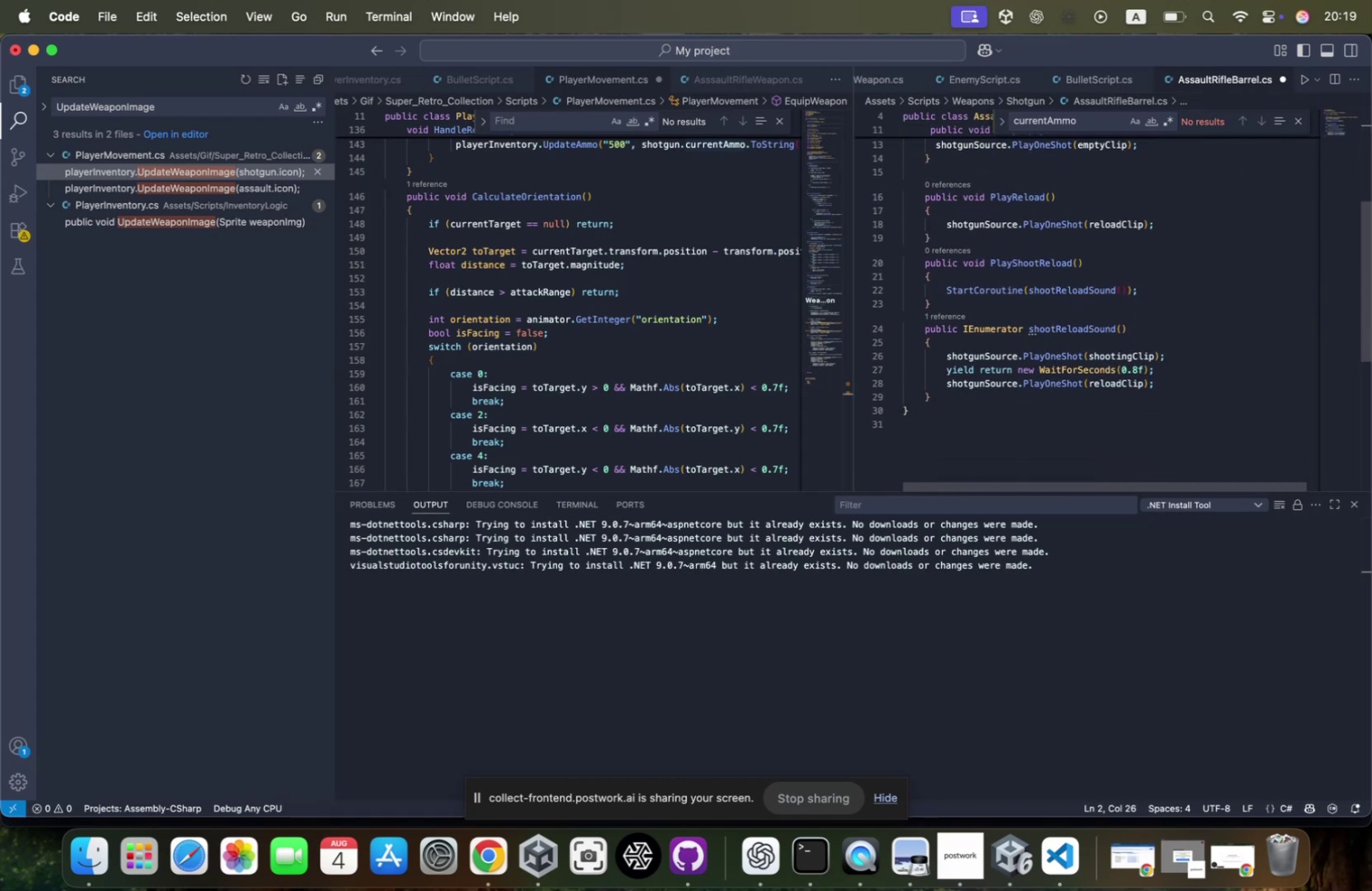 
key(Meta+S)
 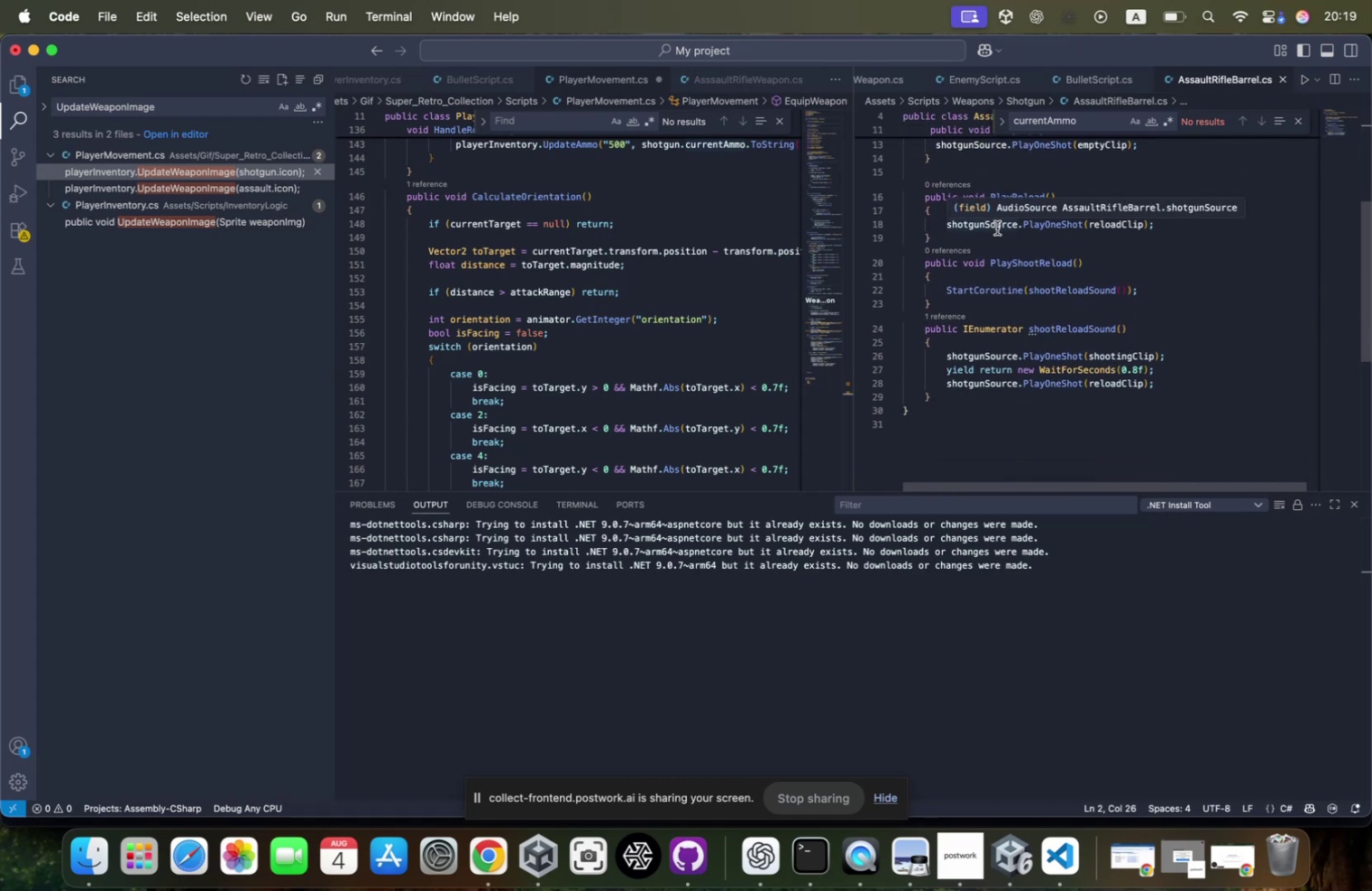 
wait(6.19)
 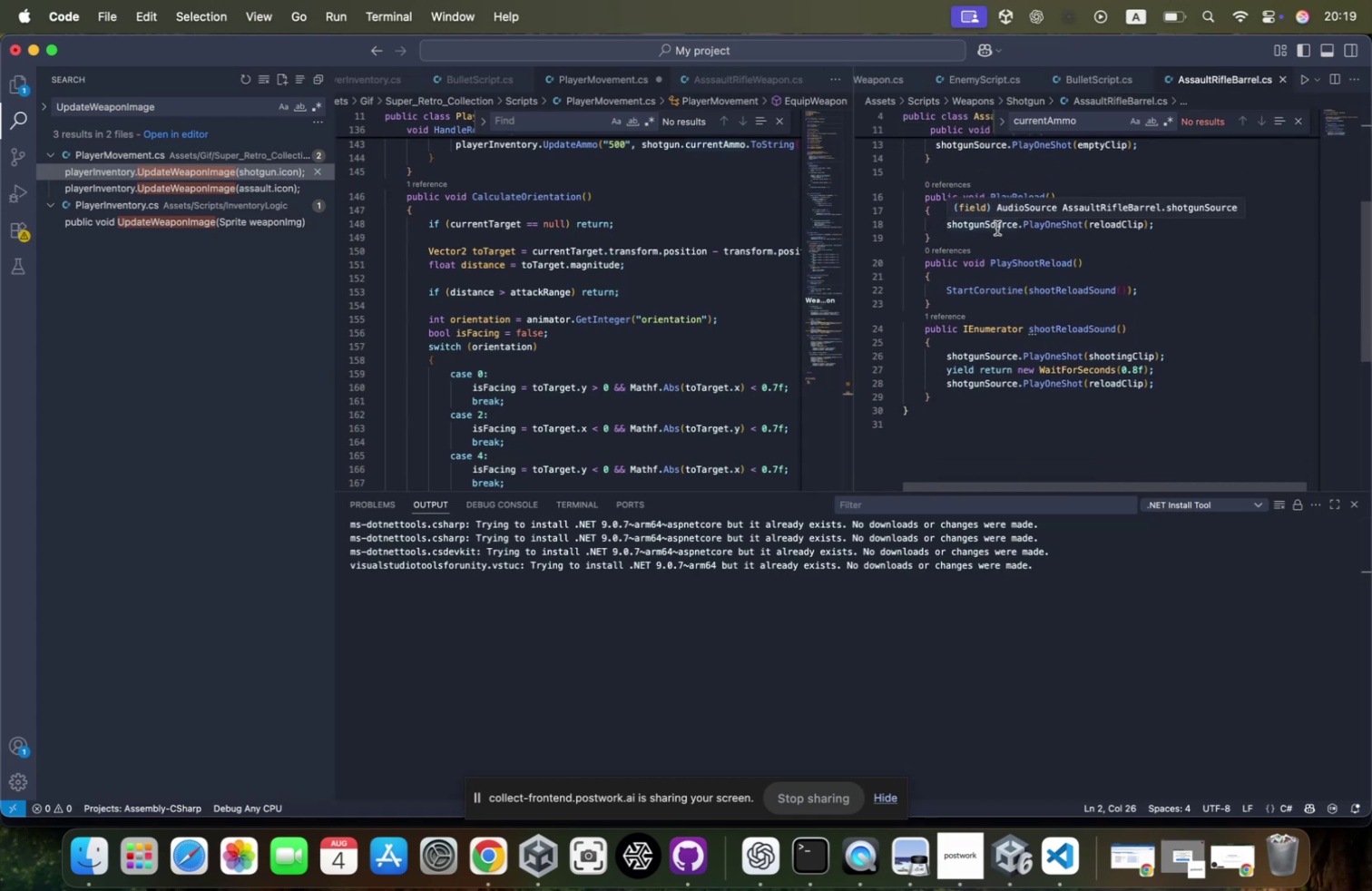 
left_click([1288, 79])
 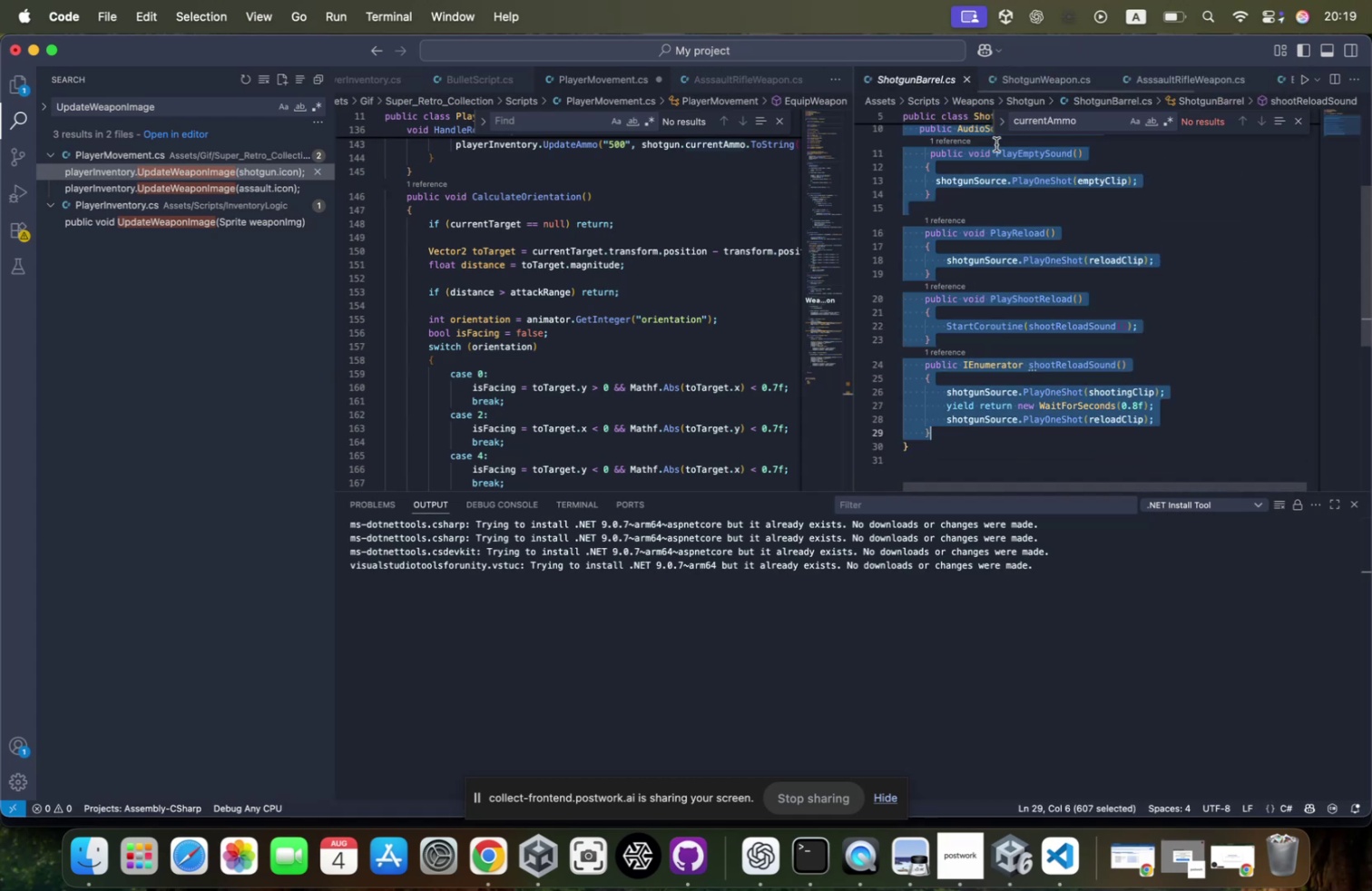 
left_click([965, 77])
 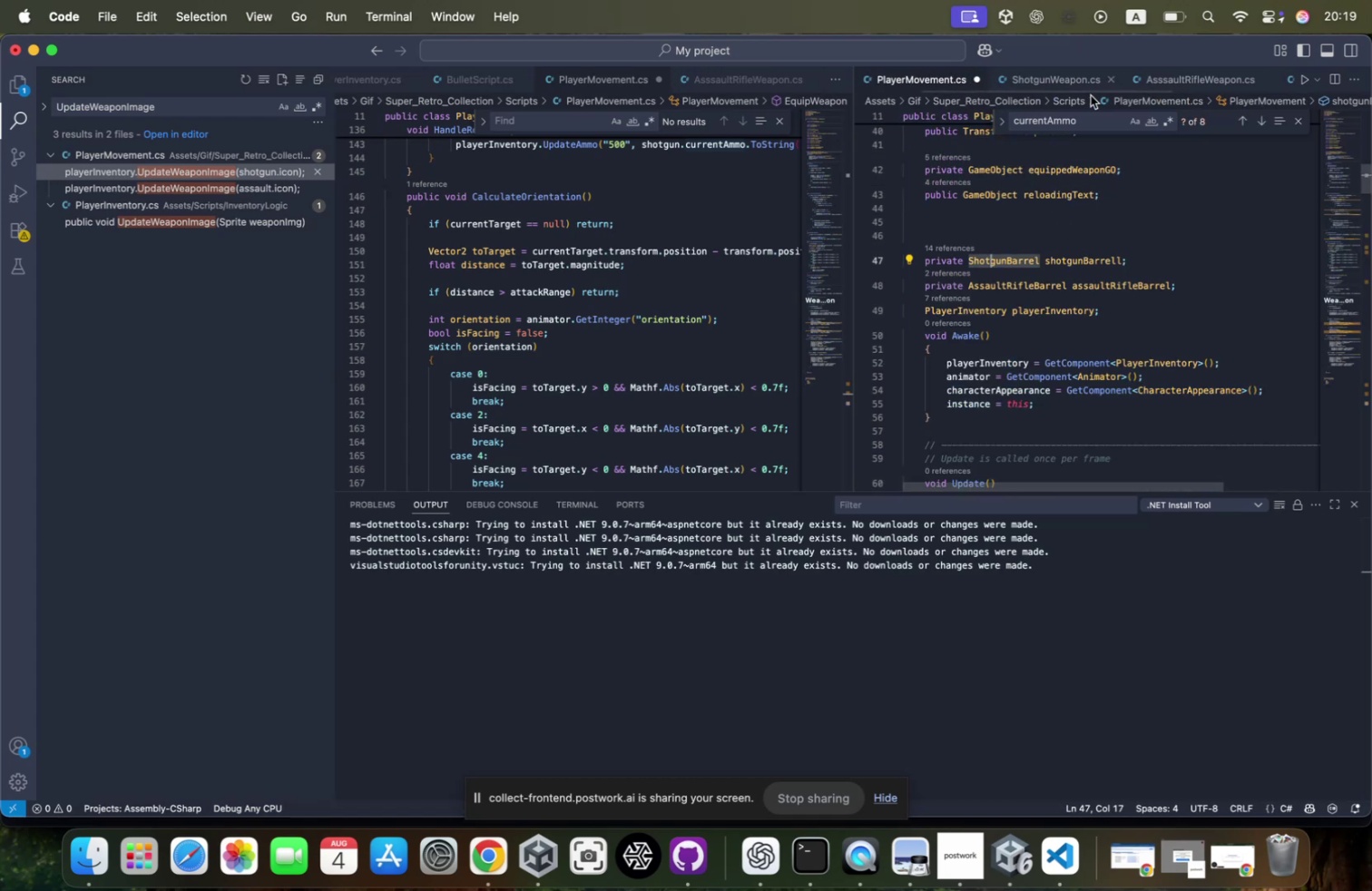 
scroll: coordinate [1003, 162], scroll_direction: down, amount: 49.0
 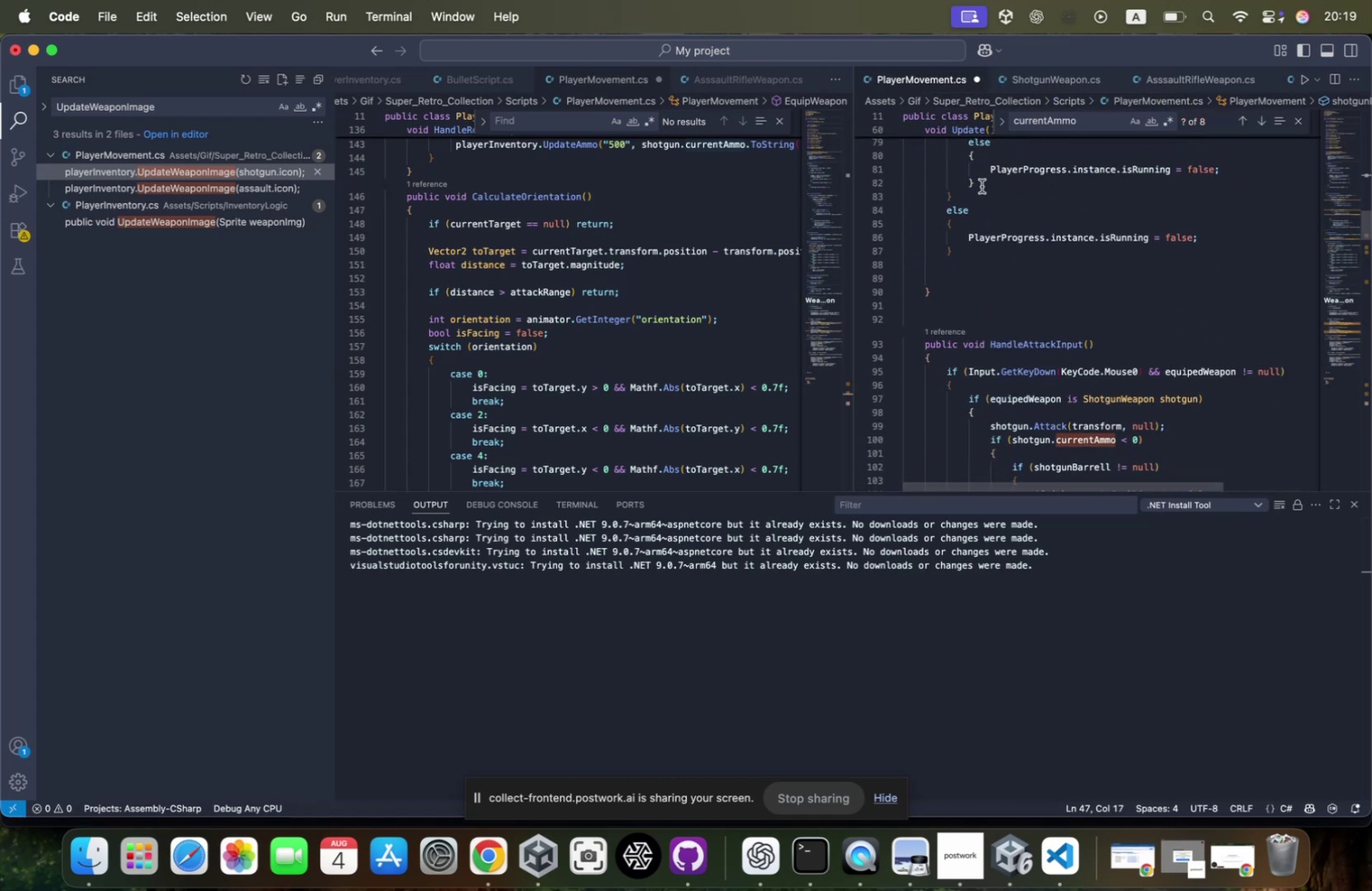 
left_click([975, 241])
 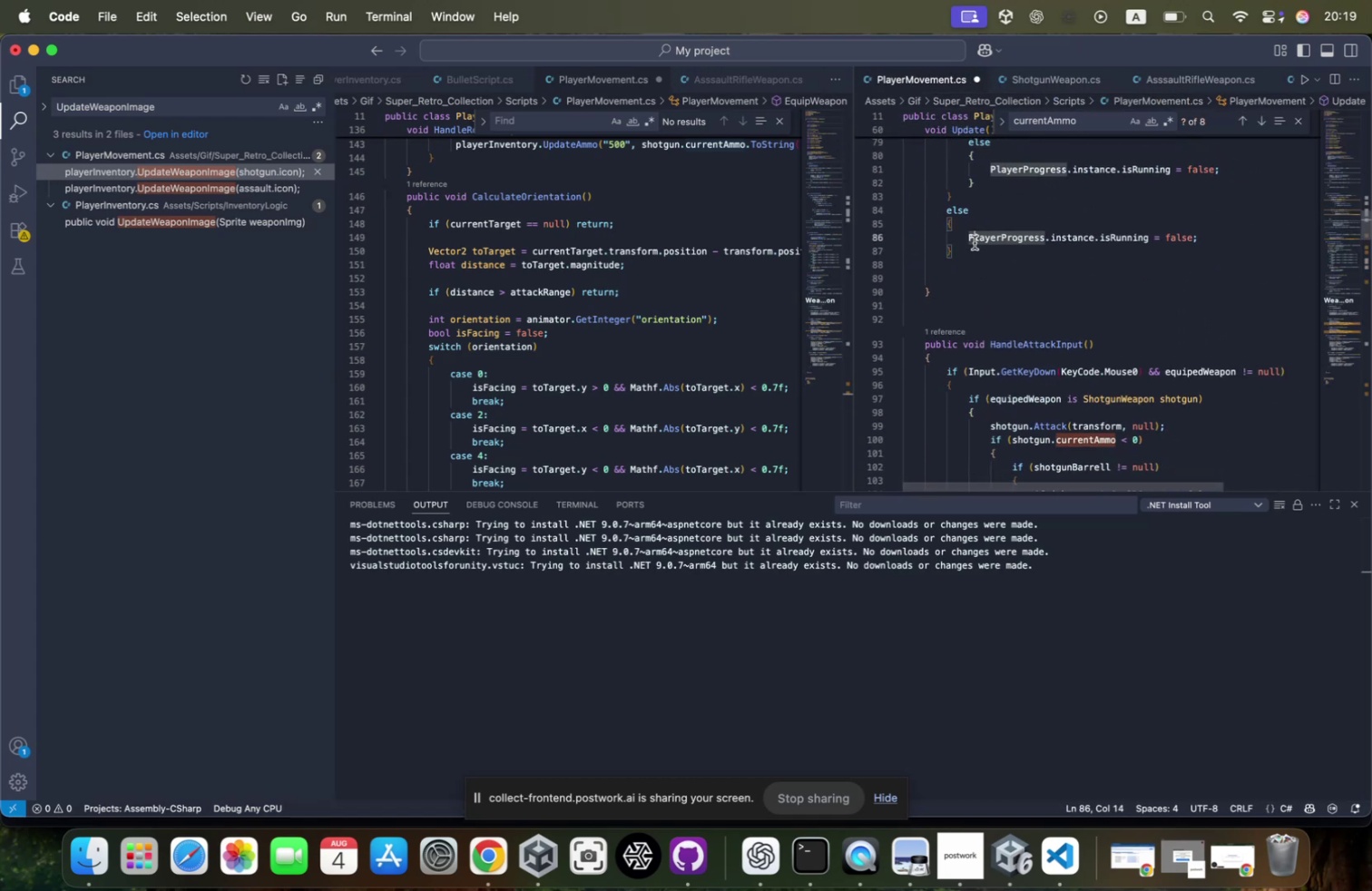 
scroll: coordinate [975, 241], scroll_direction: down, amount: 30.0
 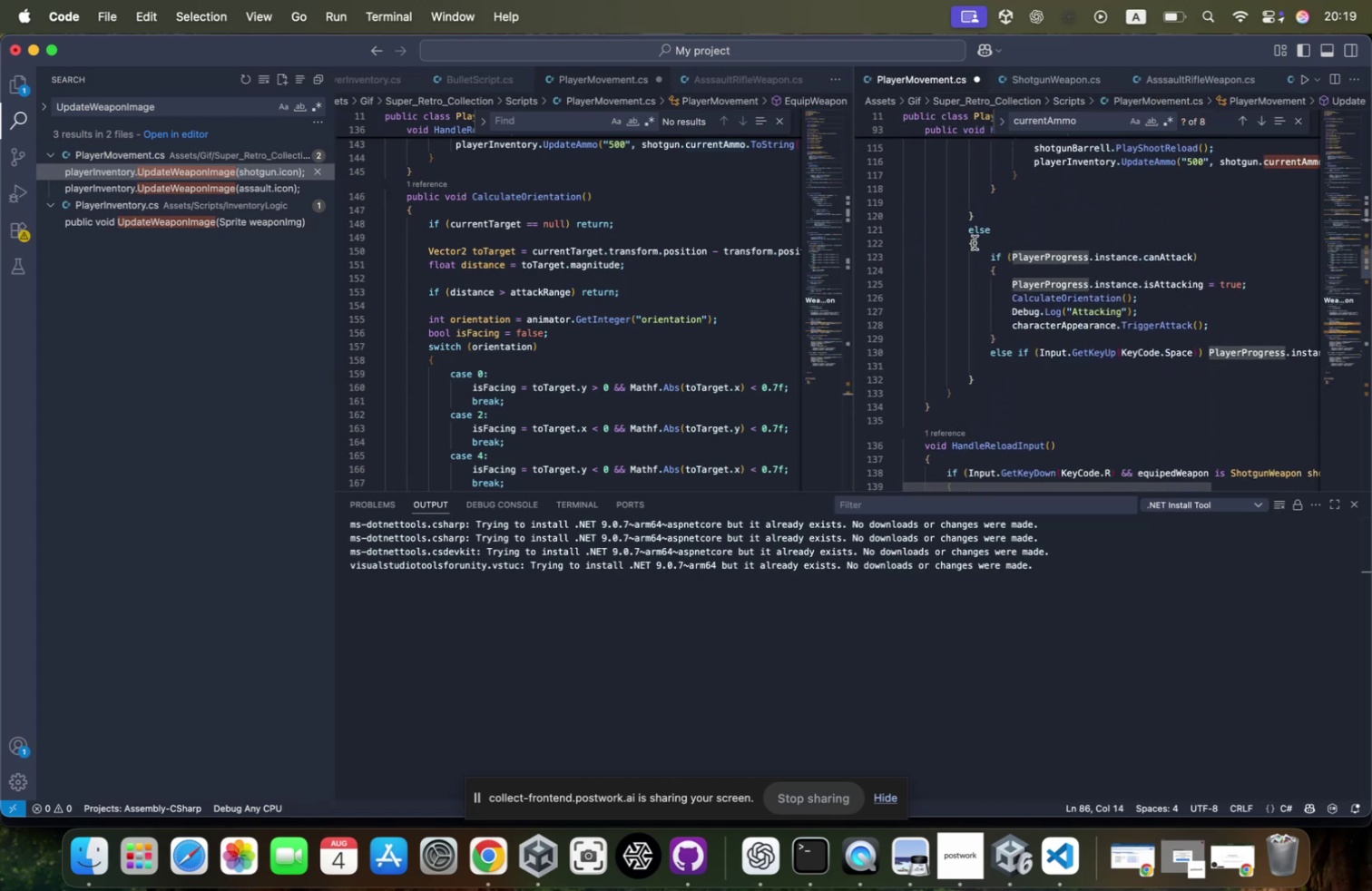 
scroll: coordinate [1089, 305], scroll_direction: up, amount: 35.0
 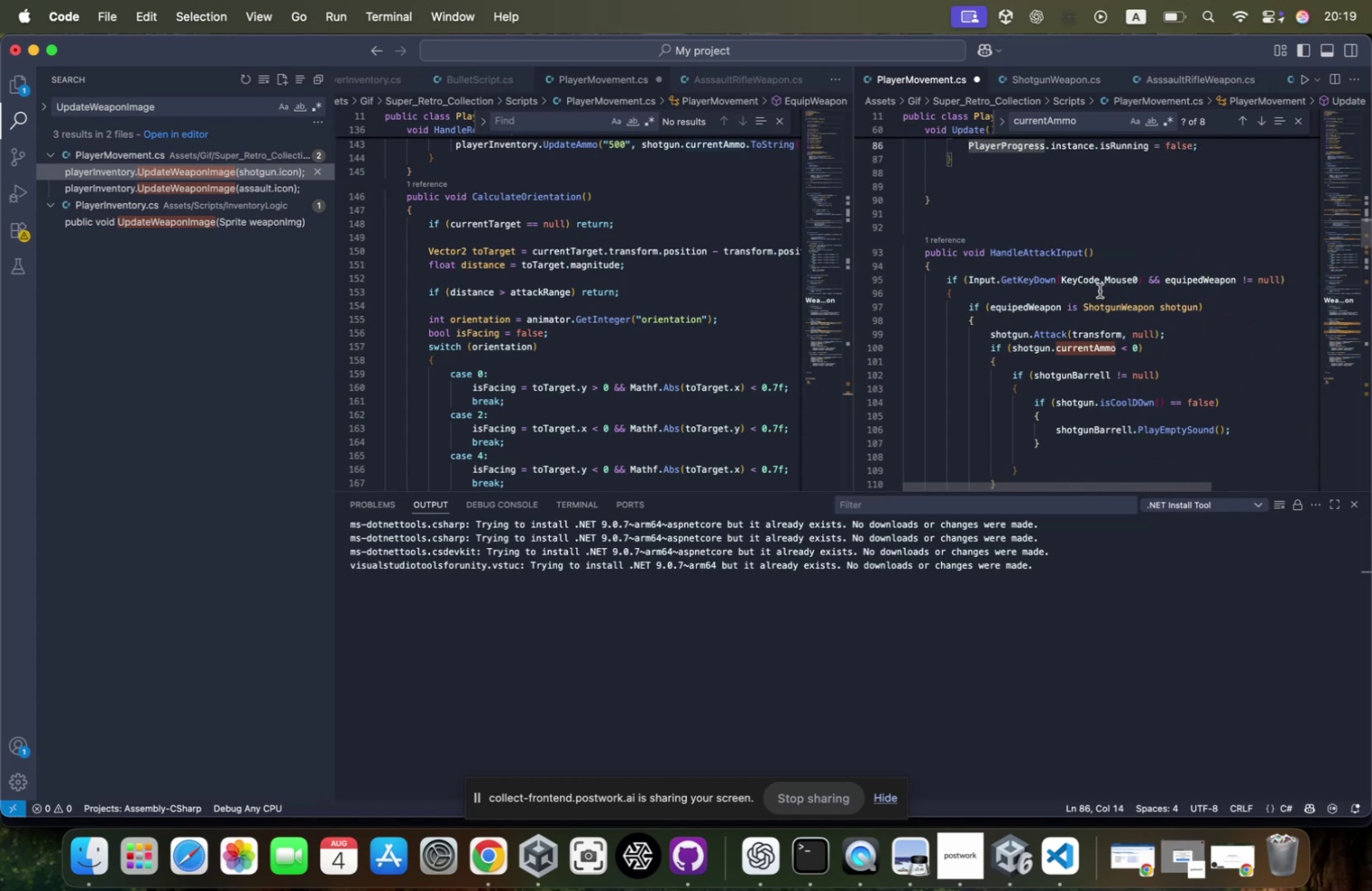 
mouse_move([1096, 281])
 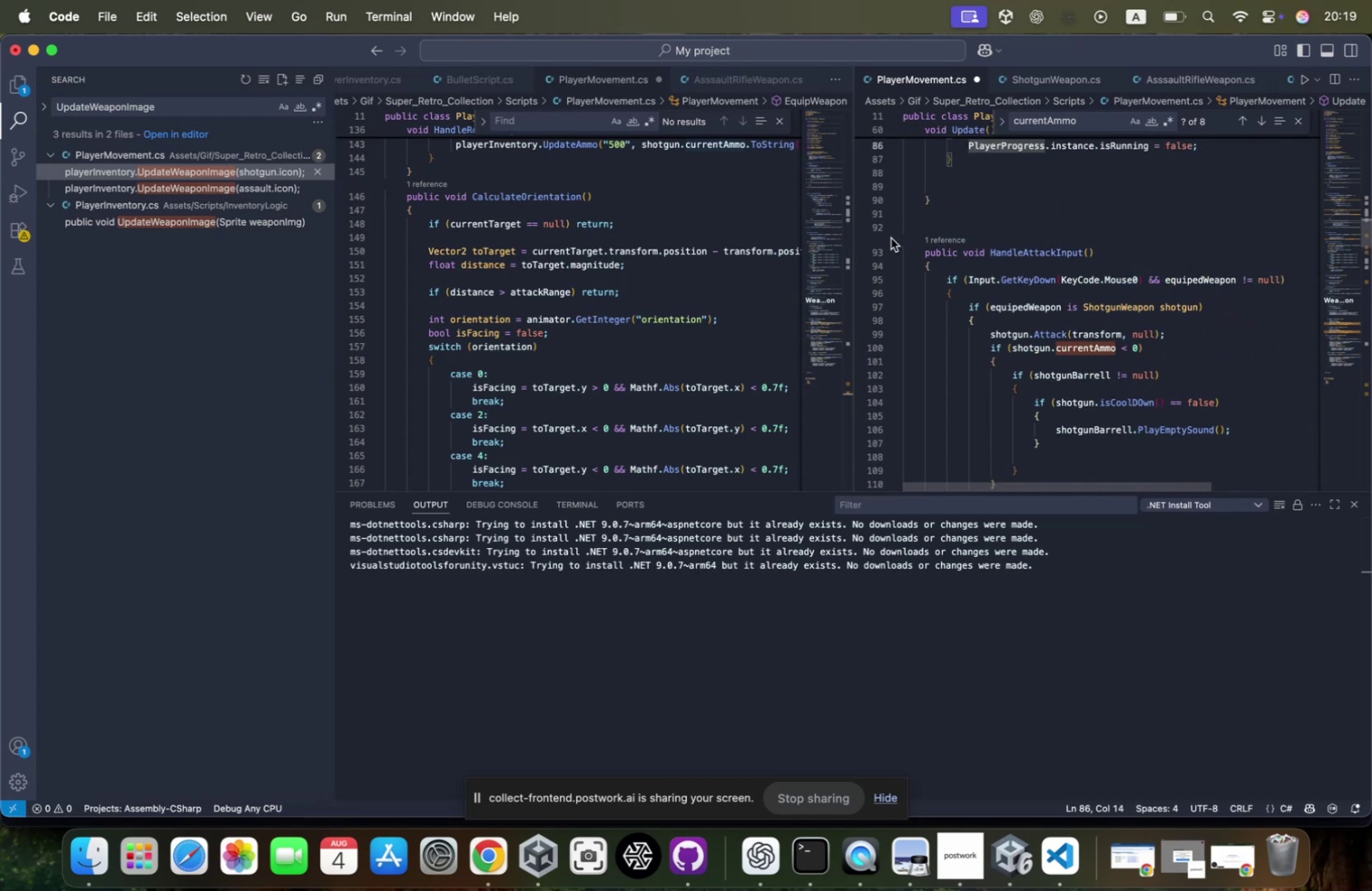 
scroll: coordinate [1093, 304], scroll_direction: down, amount: 64.0
 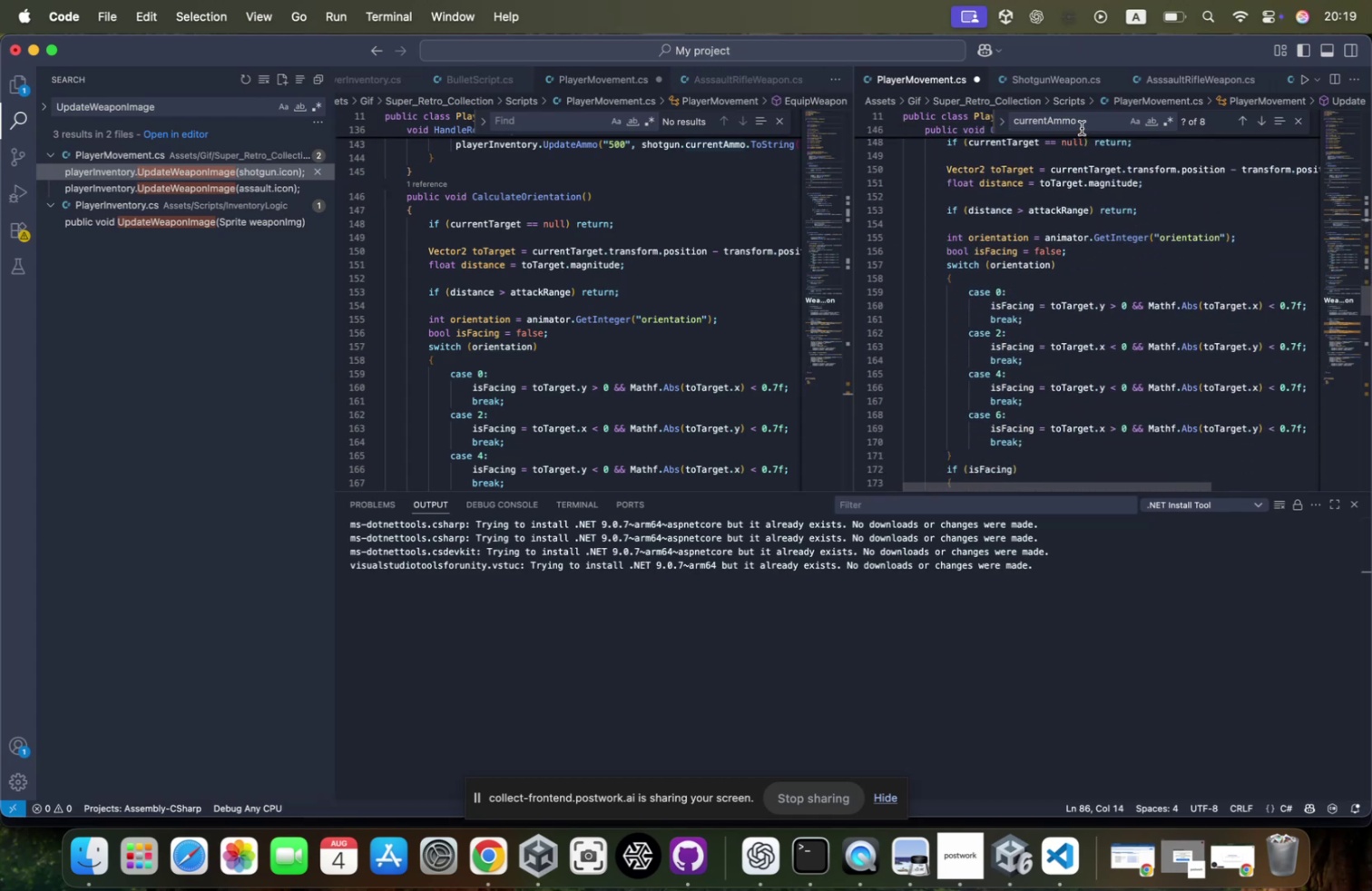 
key(Meta+CommandLeft)
 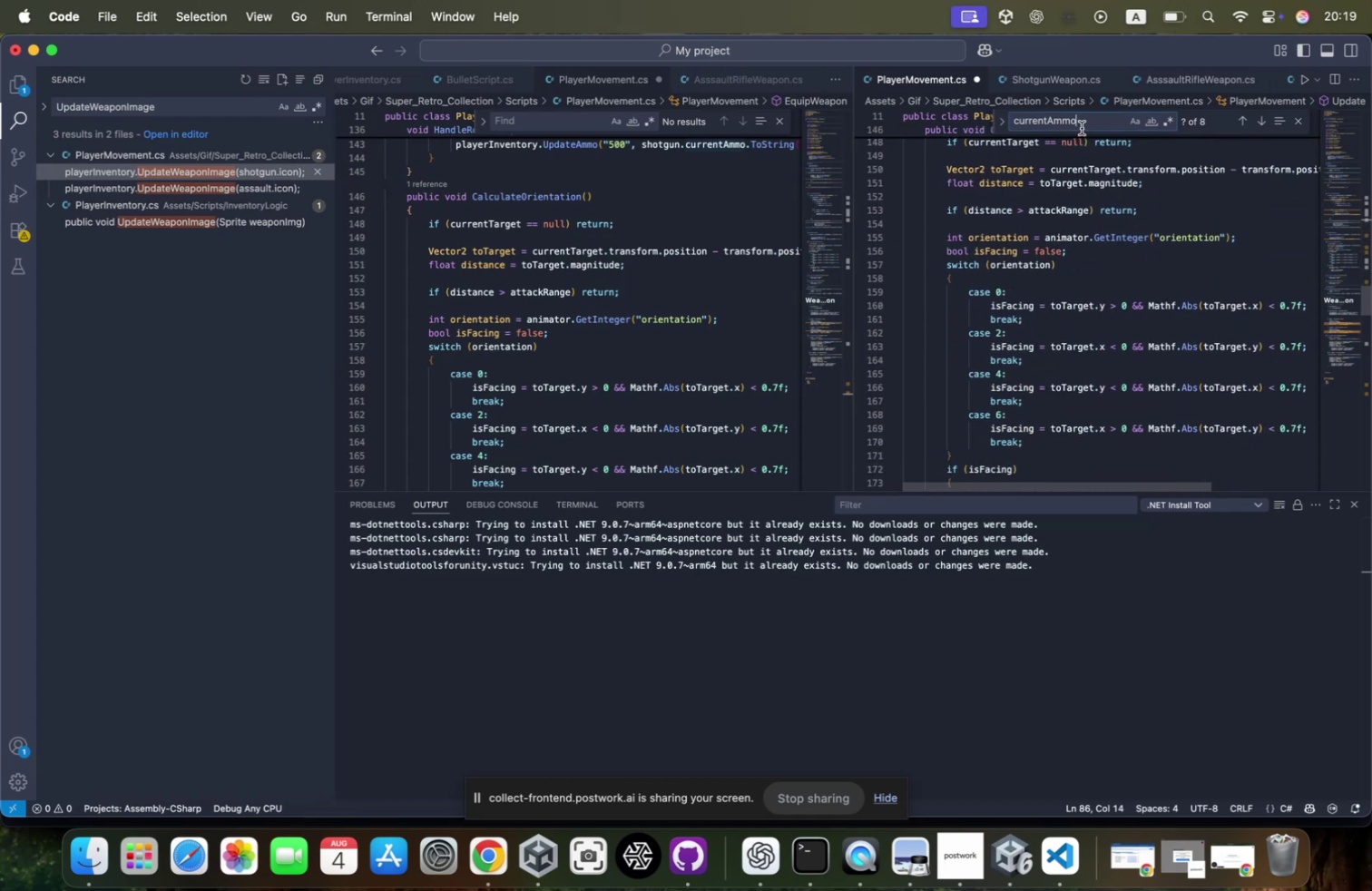 
key(Meta+A)
 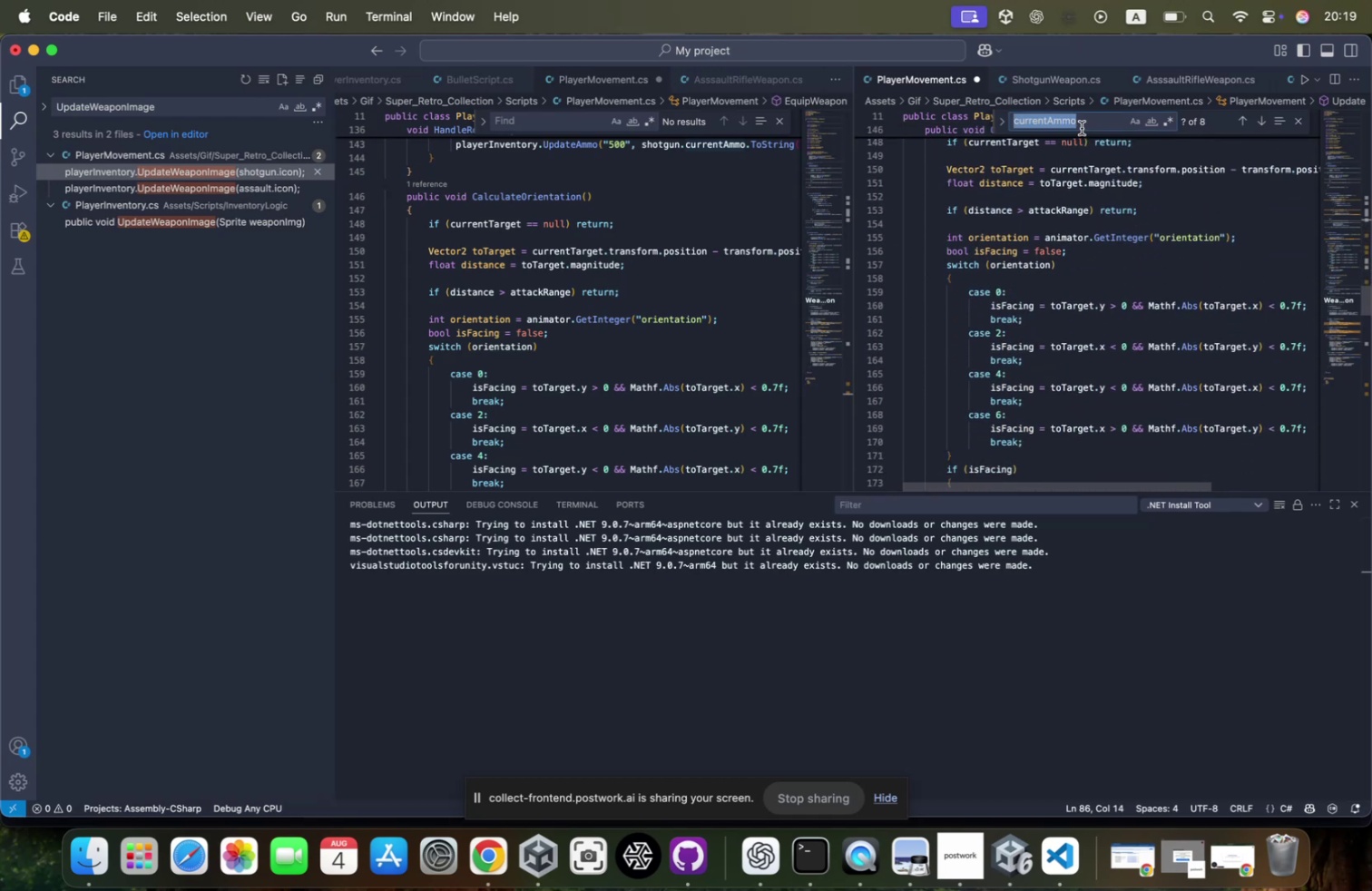 
type(shootb)
key(Backspace)
type(gu)
 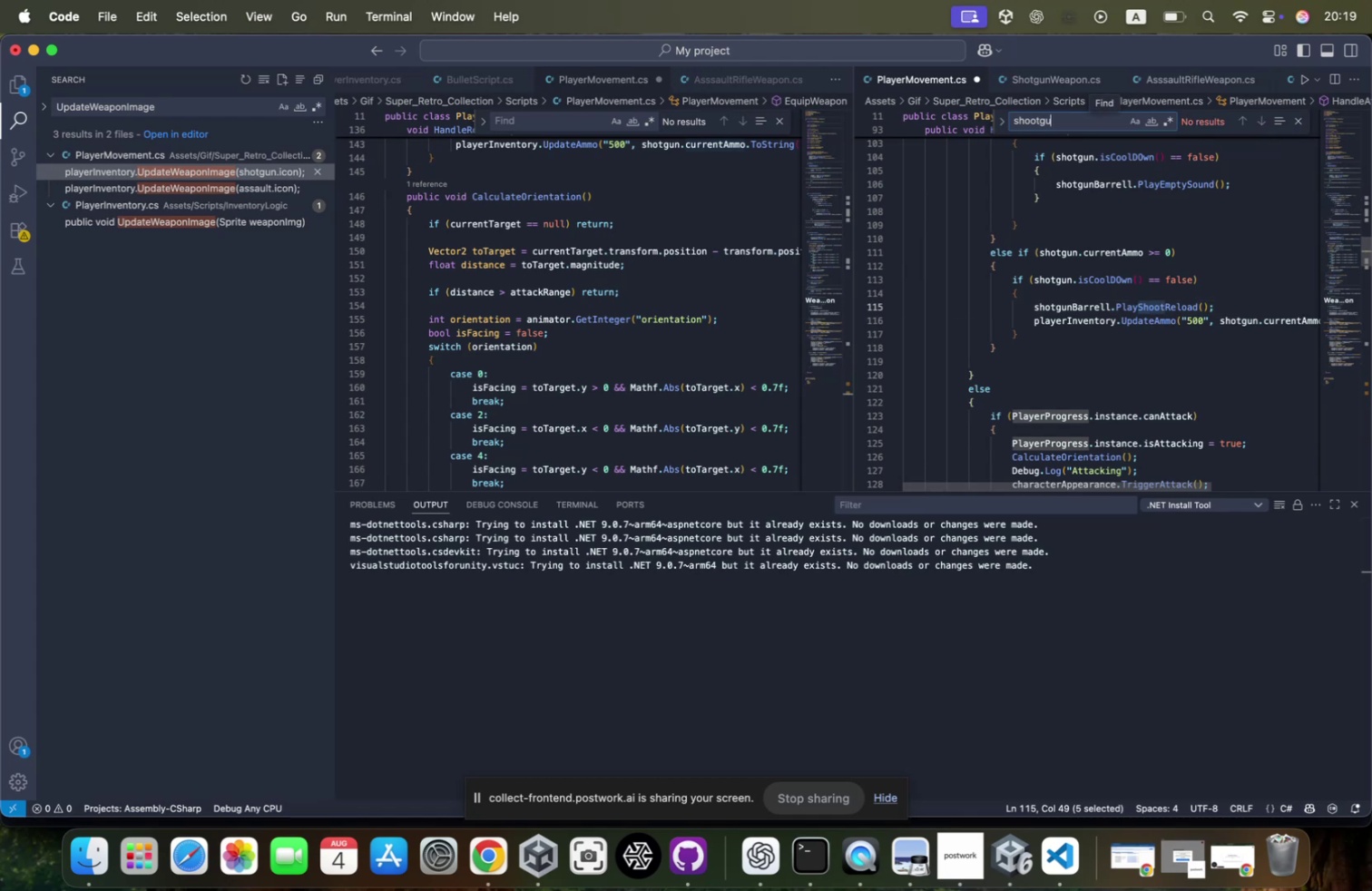 
key(Meta+CommandLeft)
 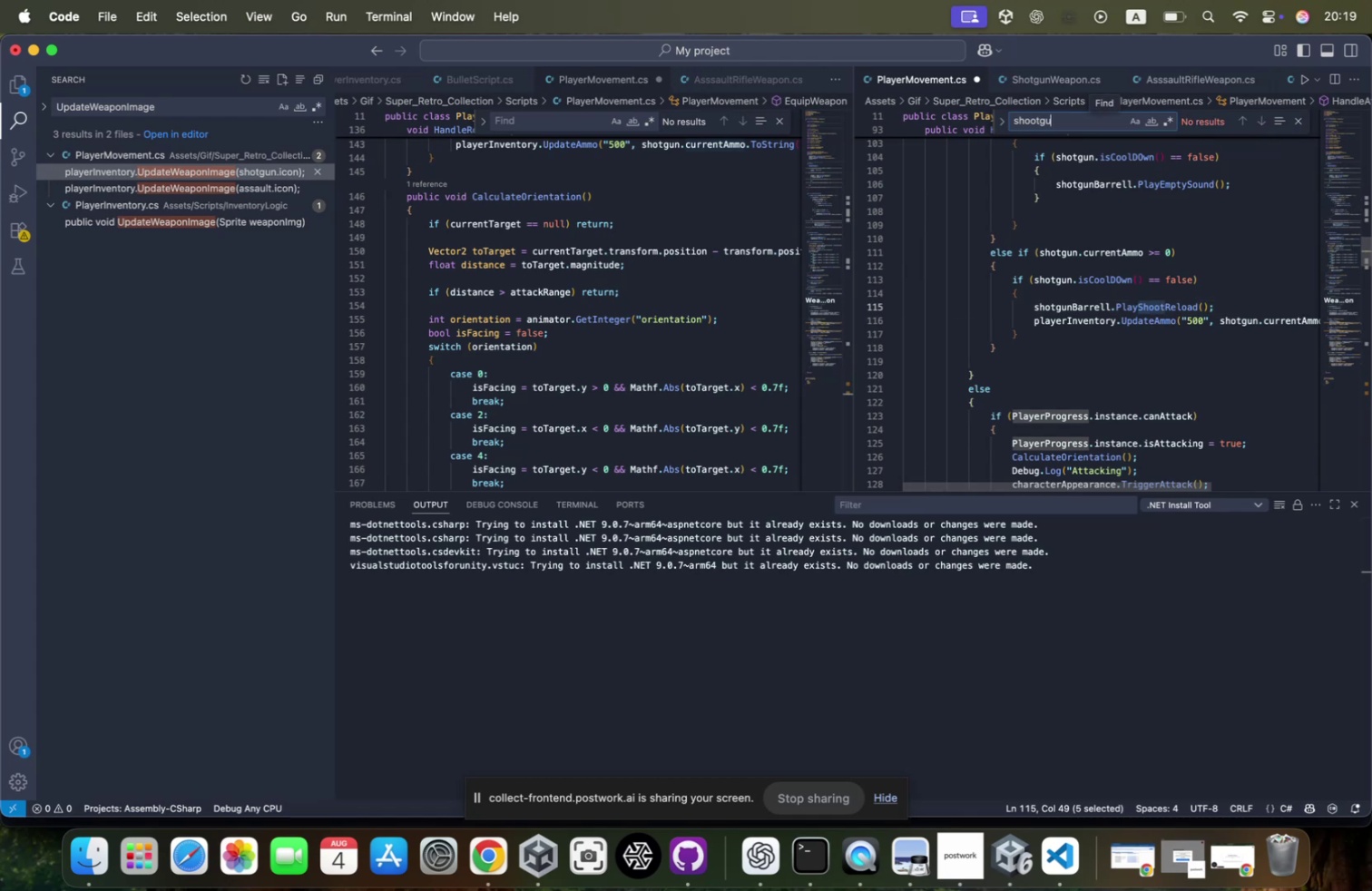 
key(Meta+A)
 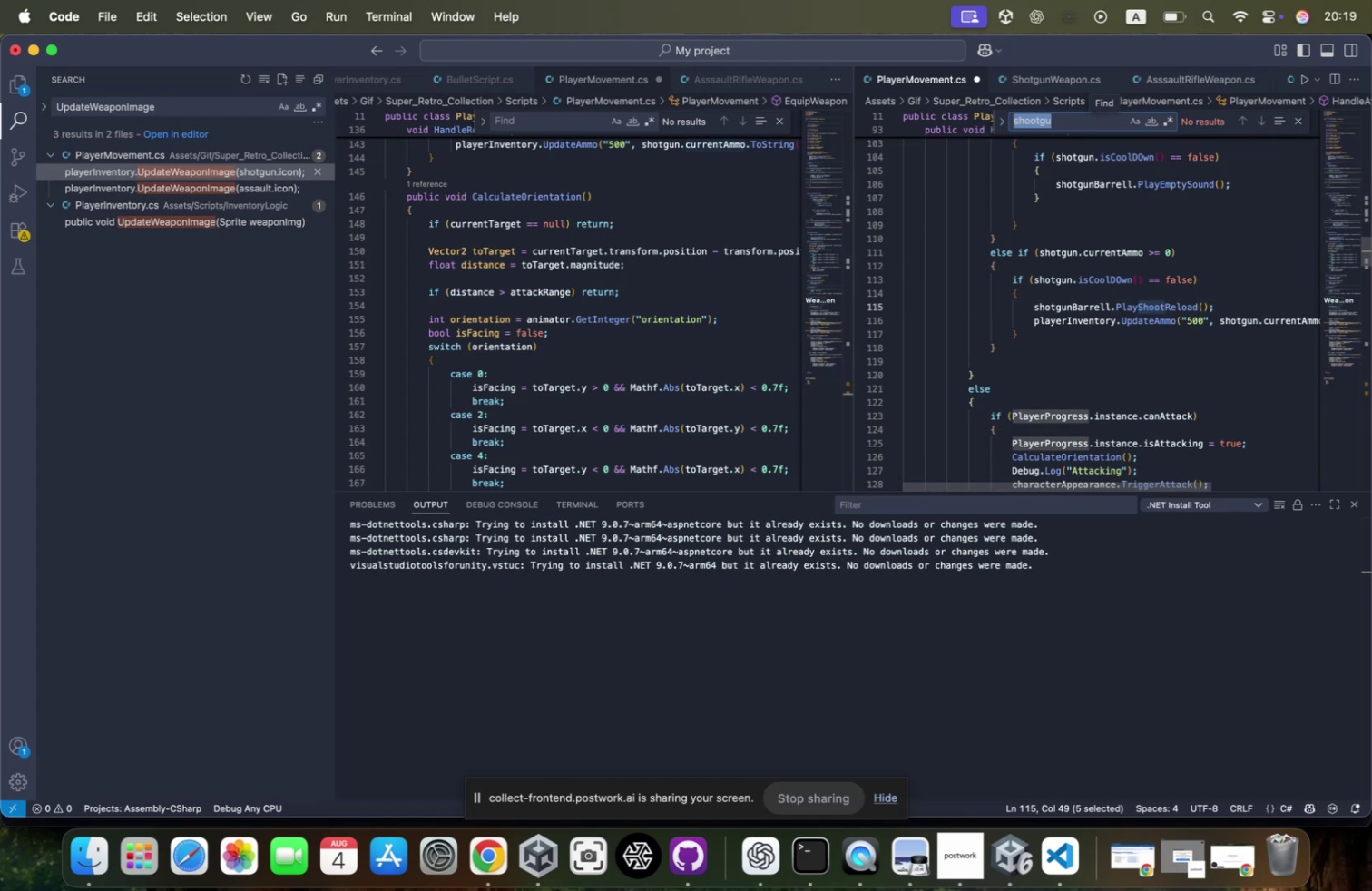 
key(Backspace)
type(assaultbarre)
 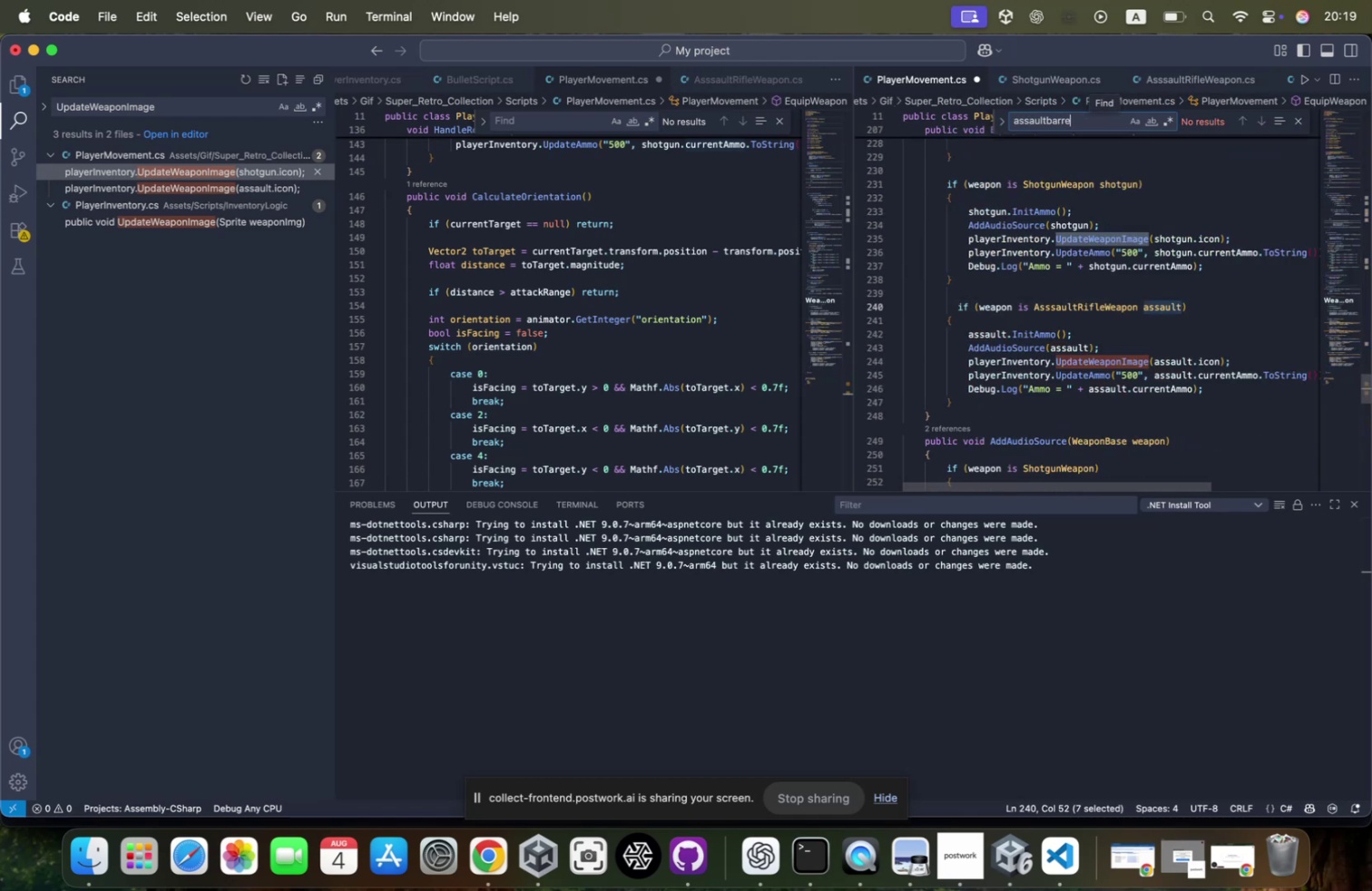 
key(Meta+CommandLeft)
 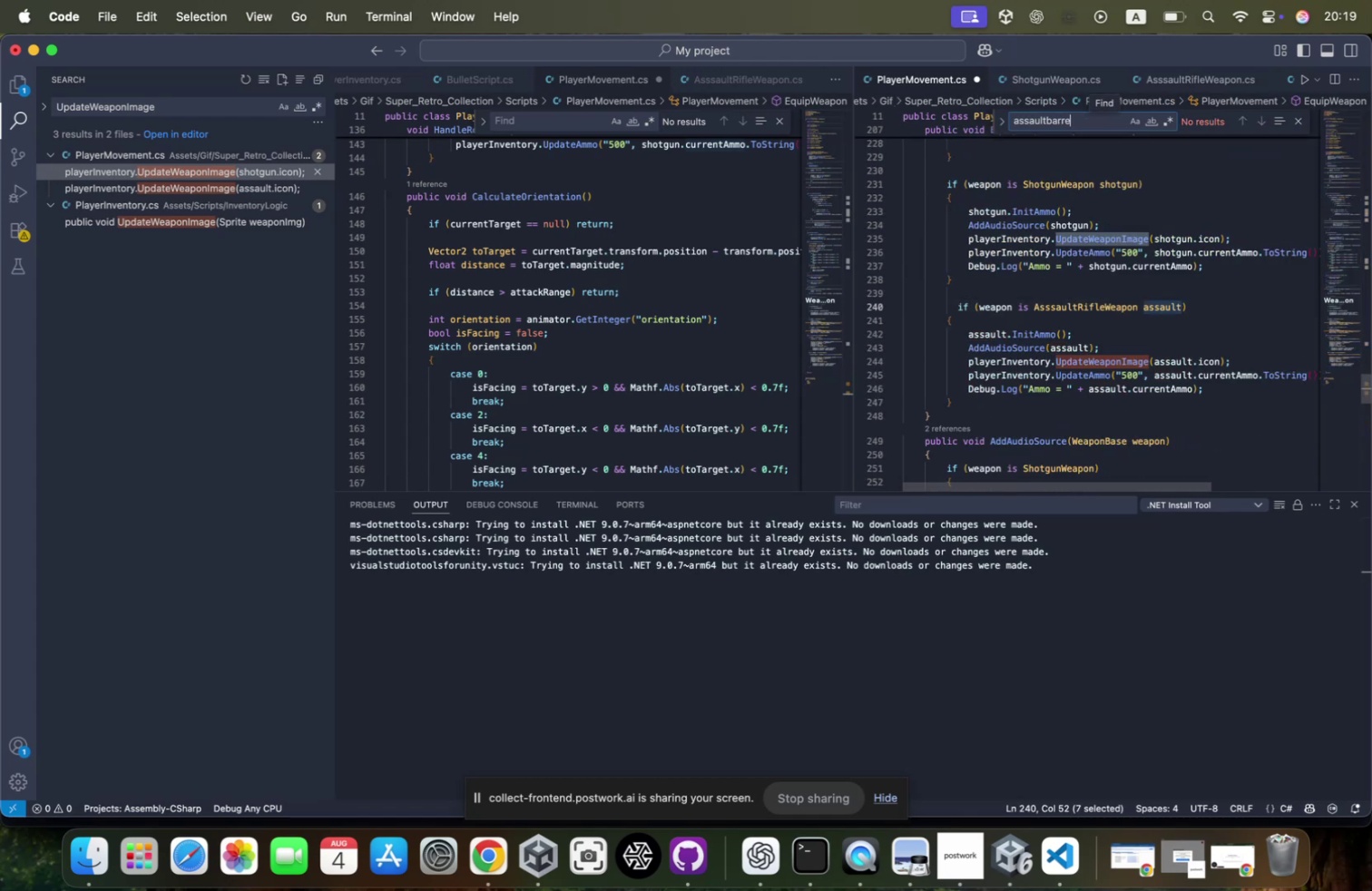 
key(Meta+A)
 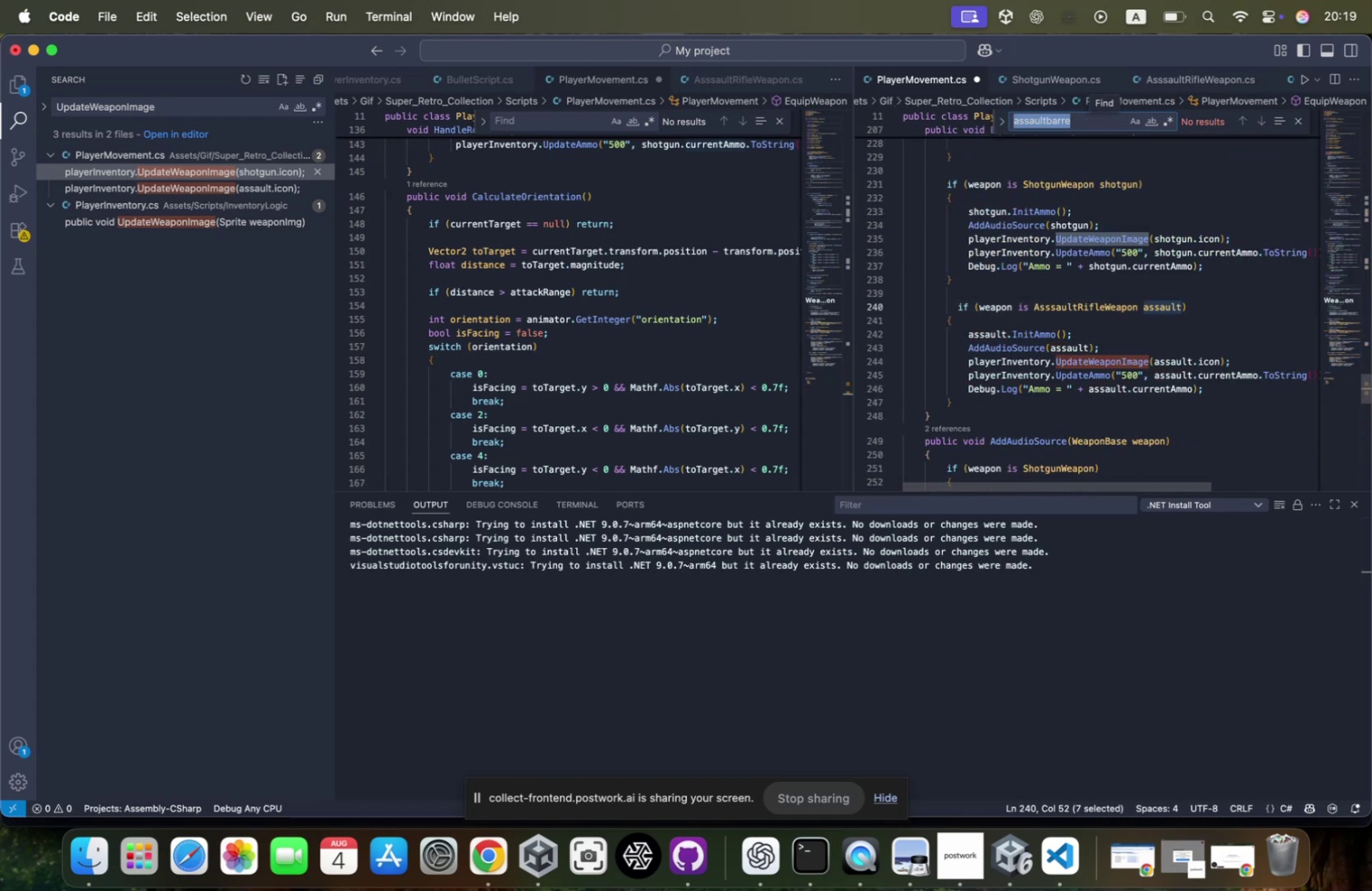 
type(barrel)
 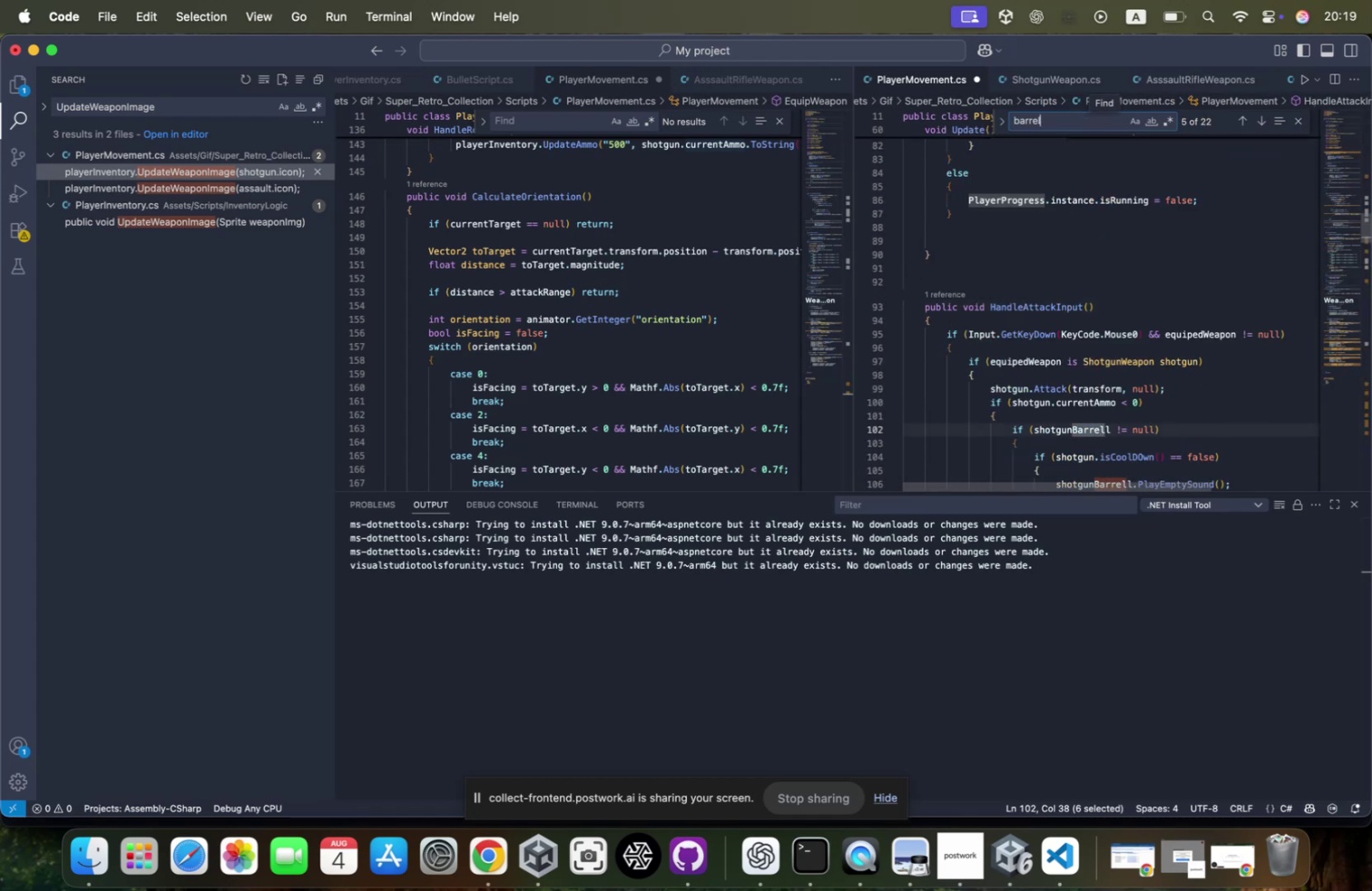 
key(Enter)
 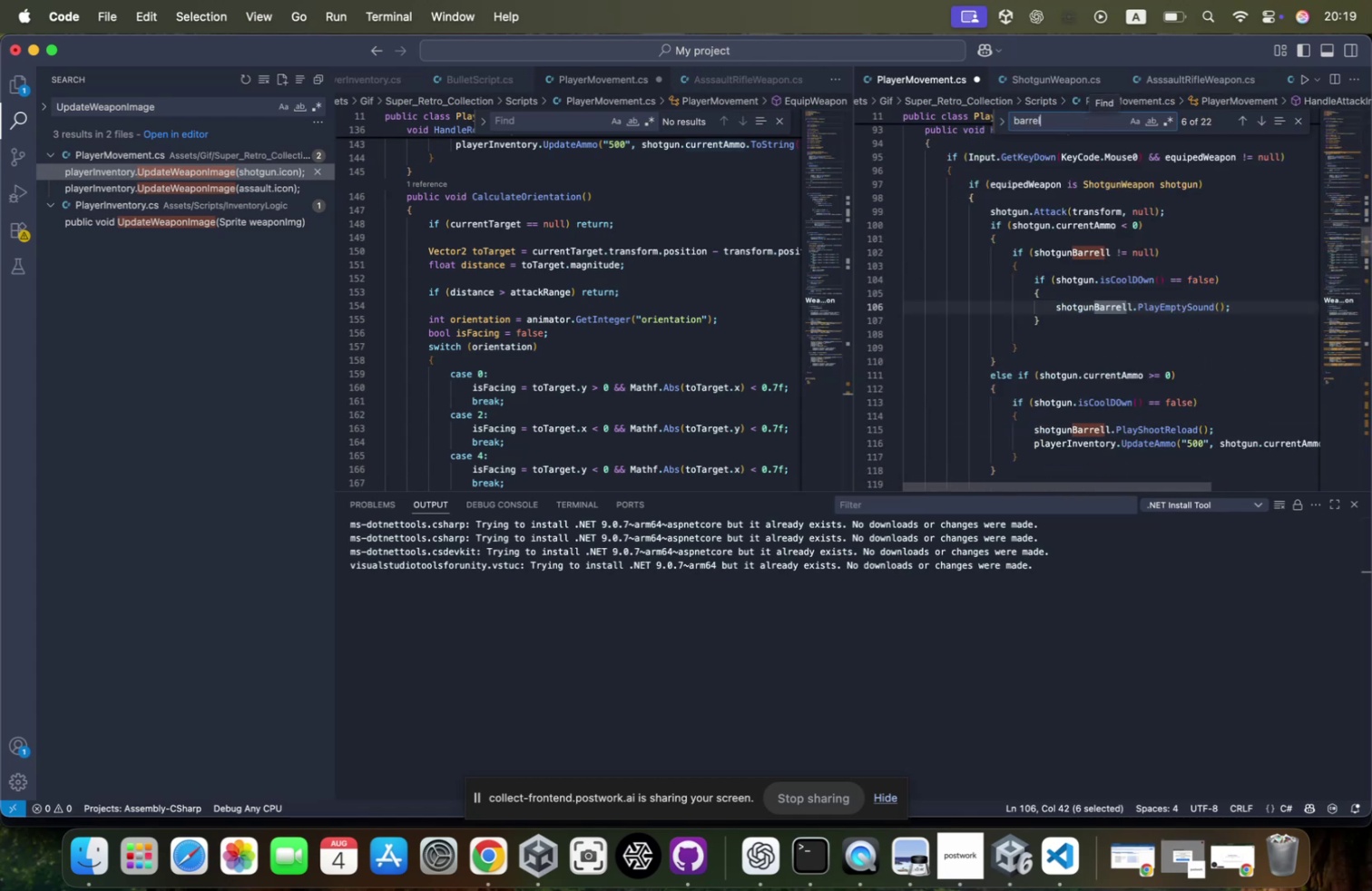 
key(Enter)
 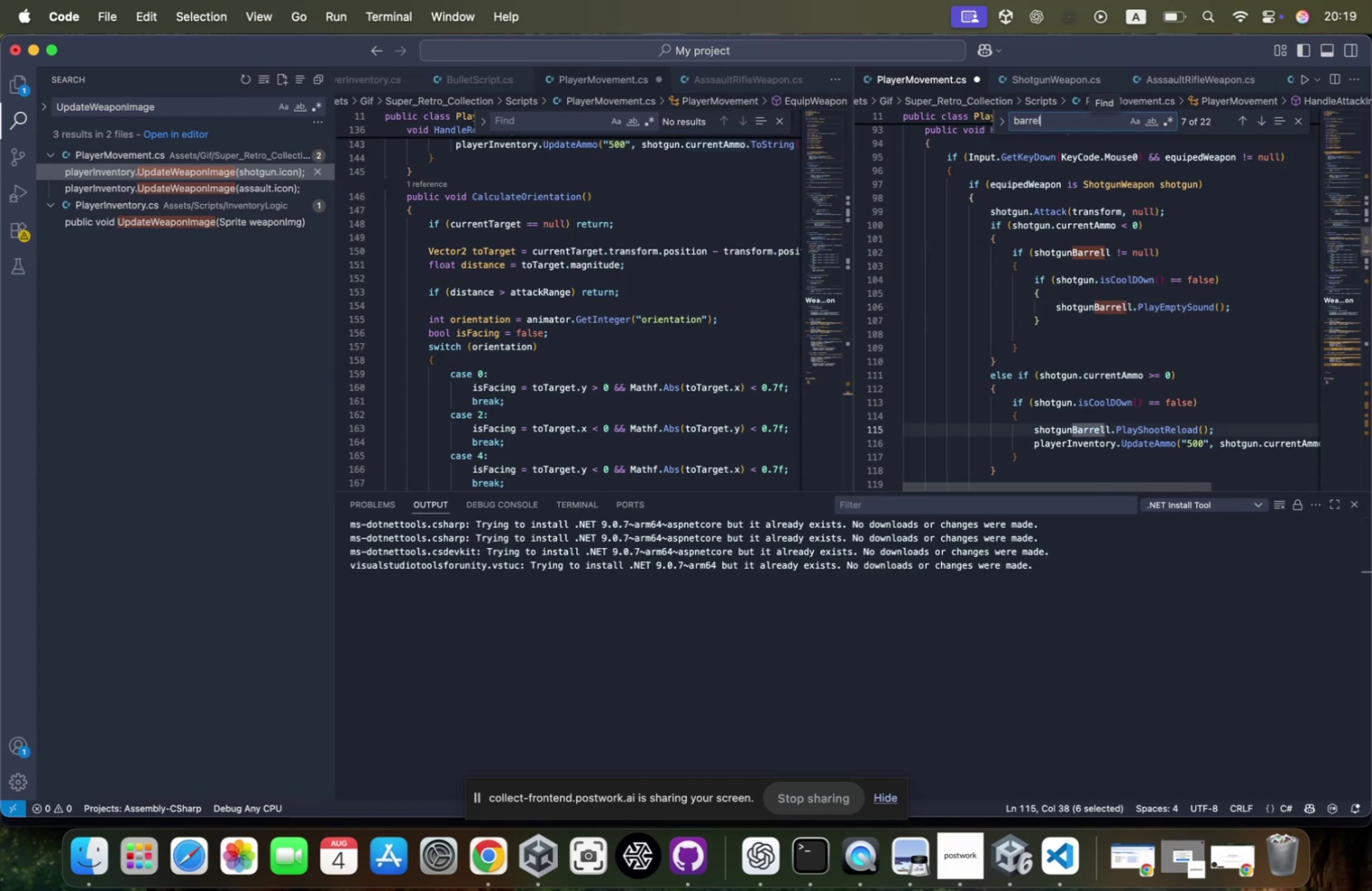 
key(Enter)
 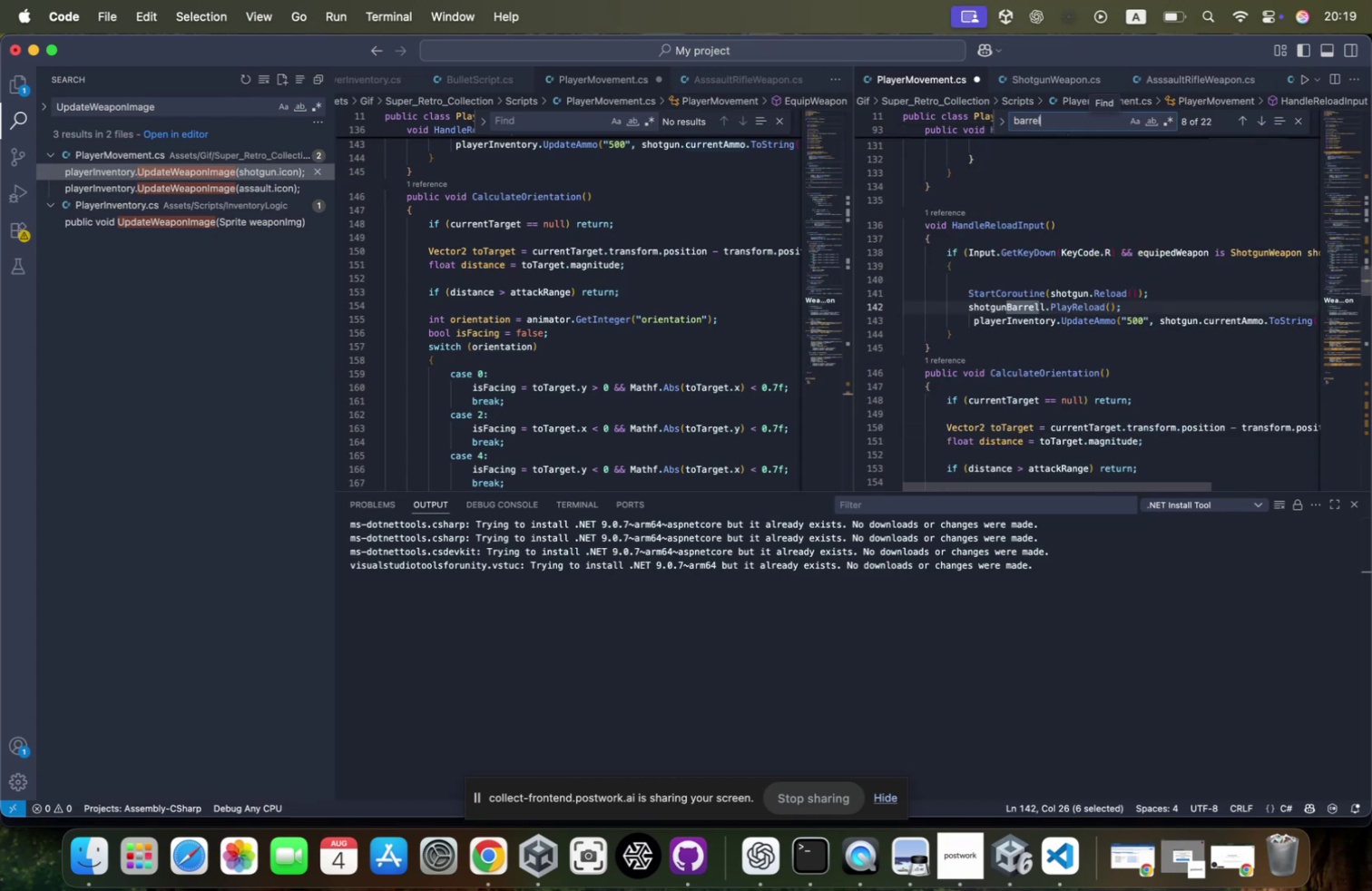 
key(Enter)
 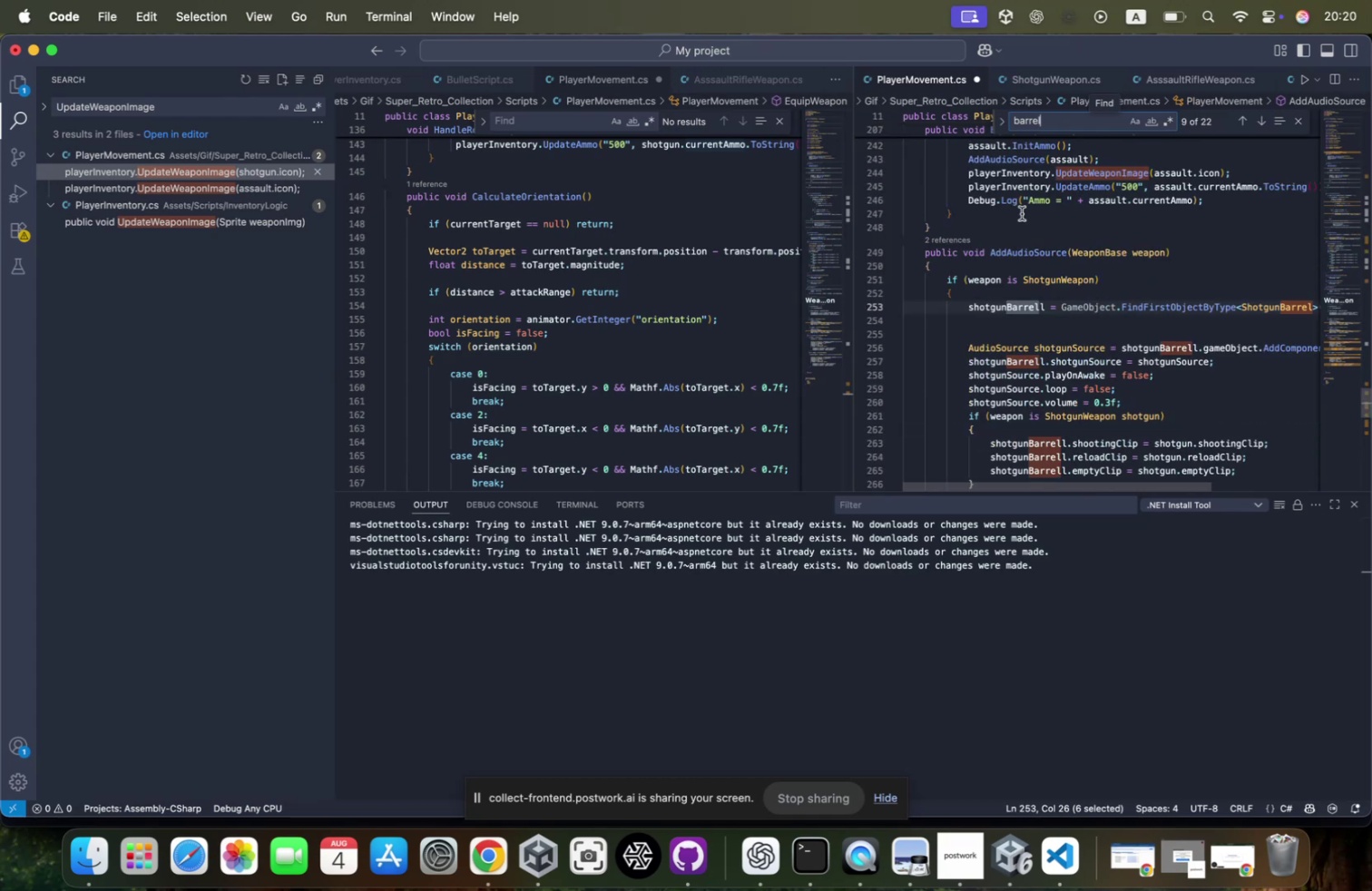 
scroll: coordinate [1108, 285], scroll_direction: down, amount: 31.0
 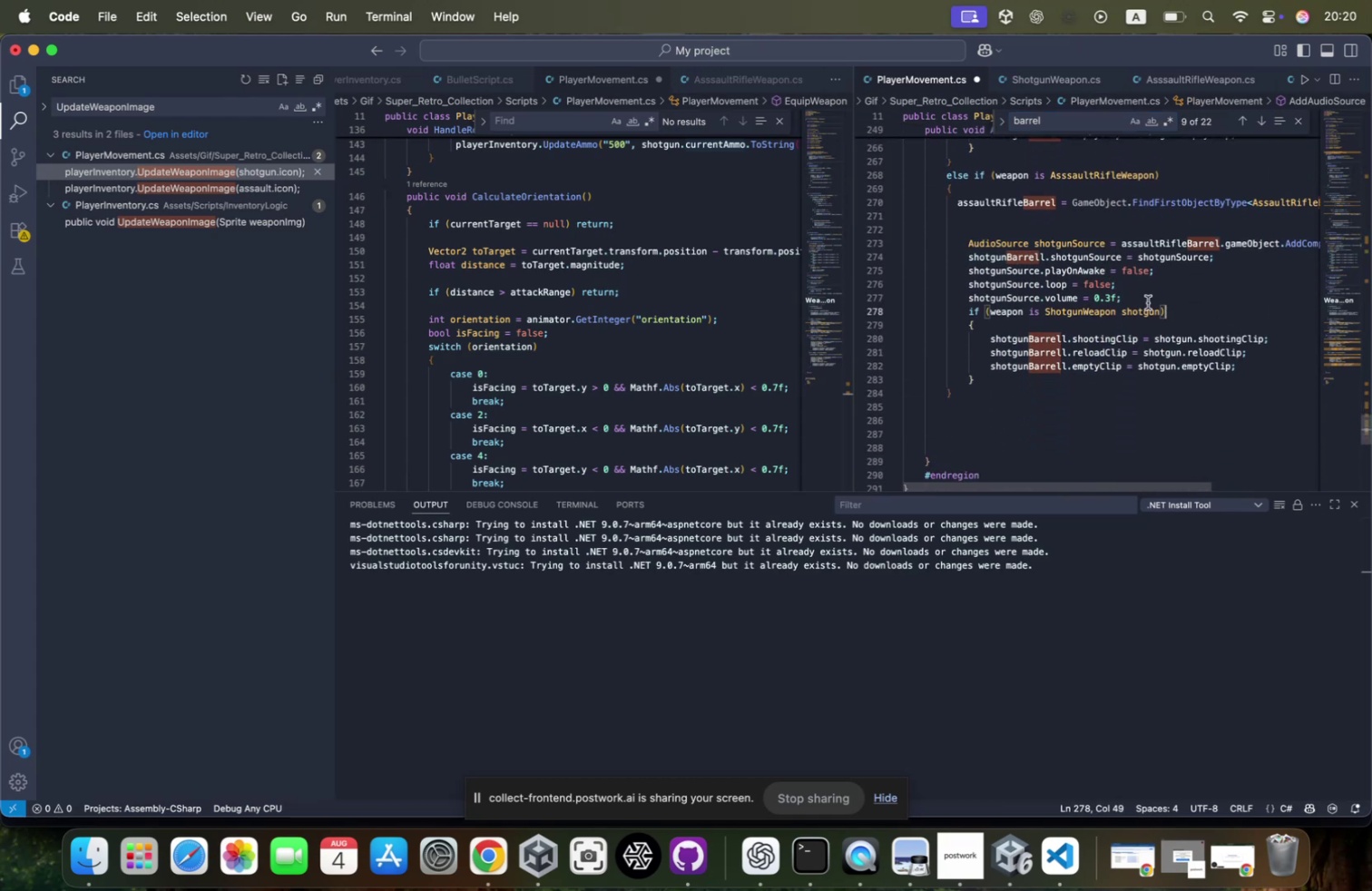 
double_click([1072, 241])
 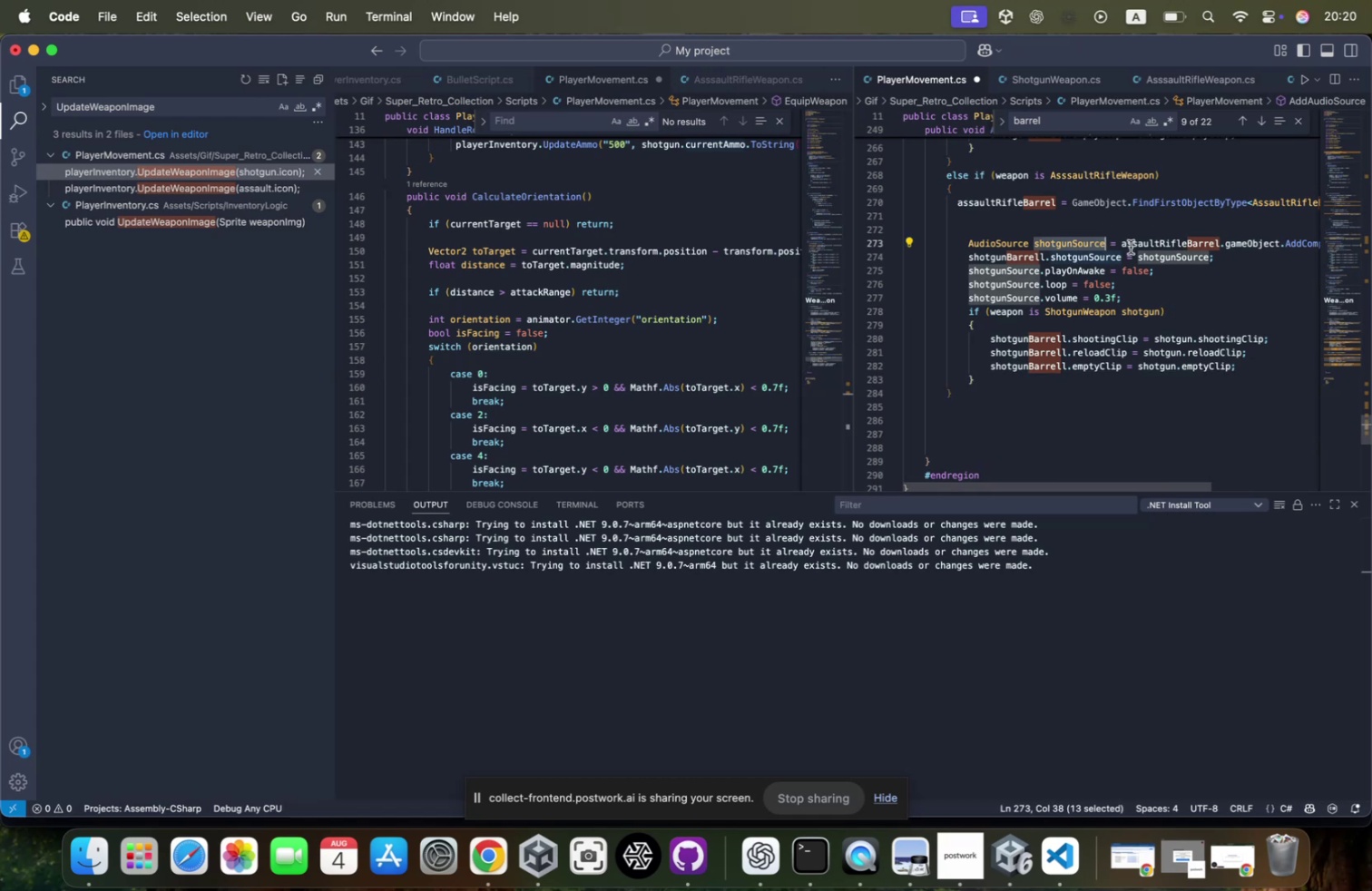 
left_click([1109, 241])
 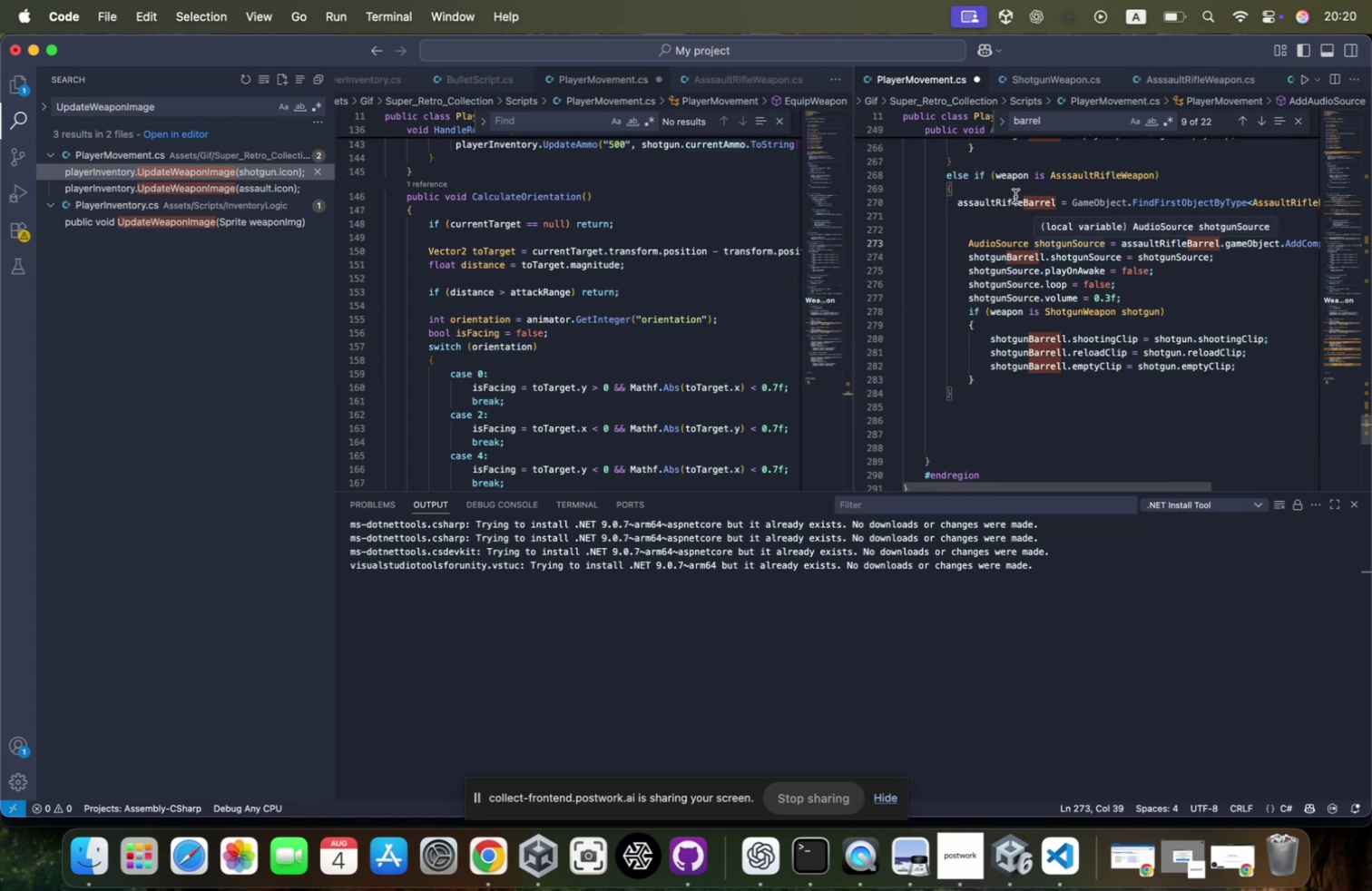 
double_click([1059, 245])
 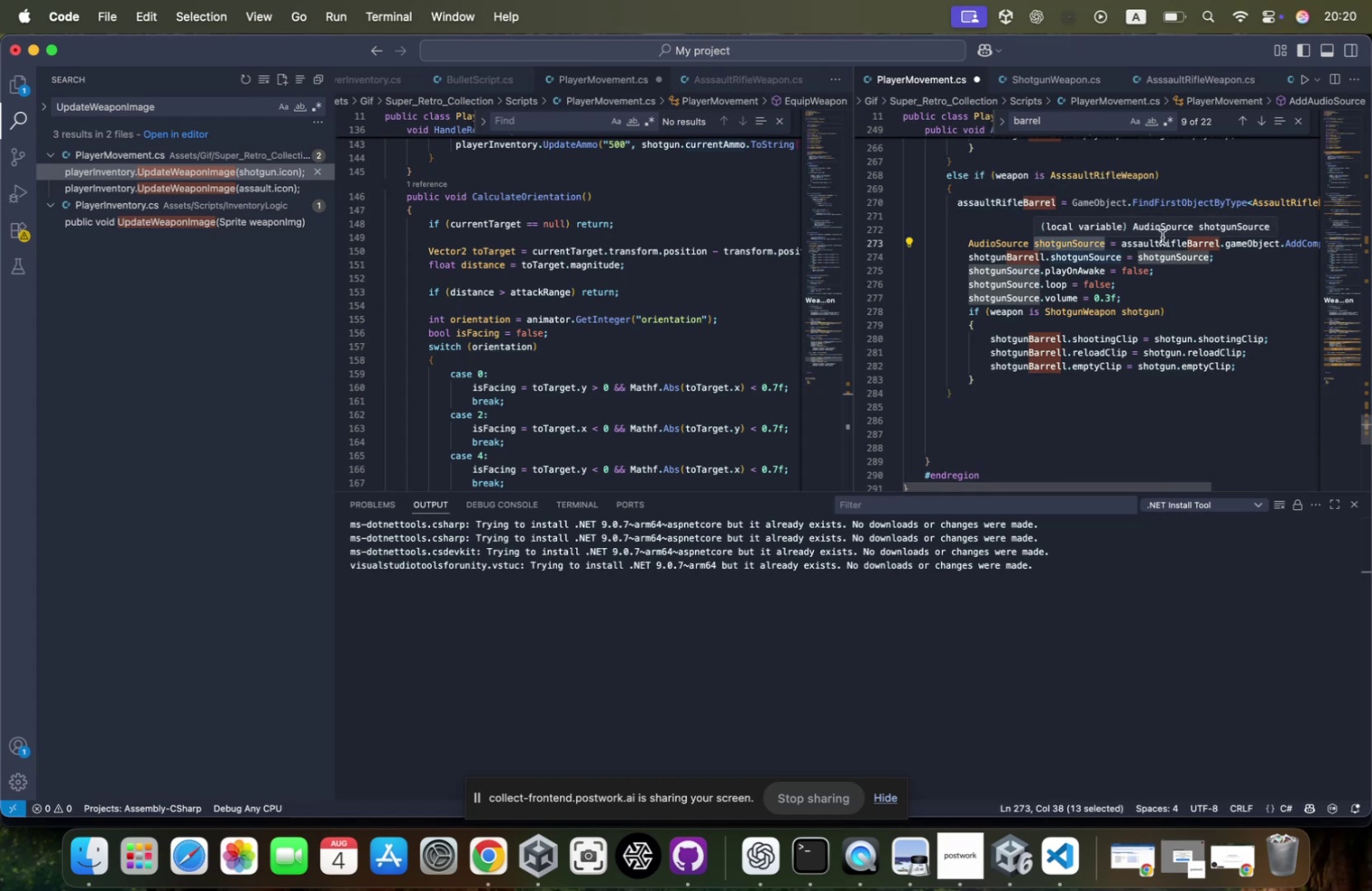 
key(Backspace)
type(sh)
key(Backspace)
key(Backspace)
type(assaultRifleSource)
 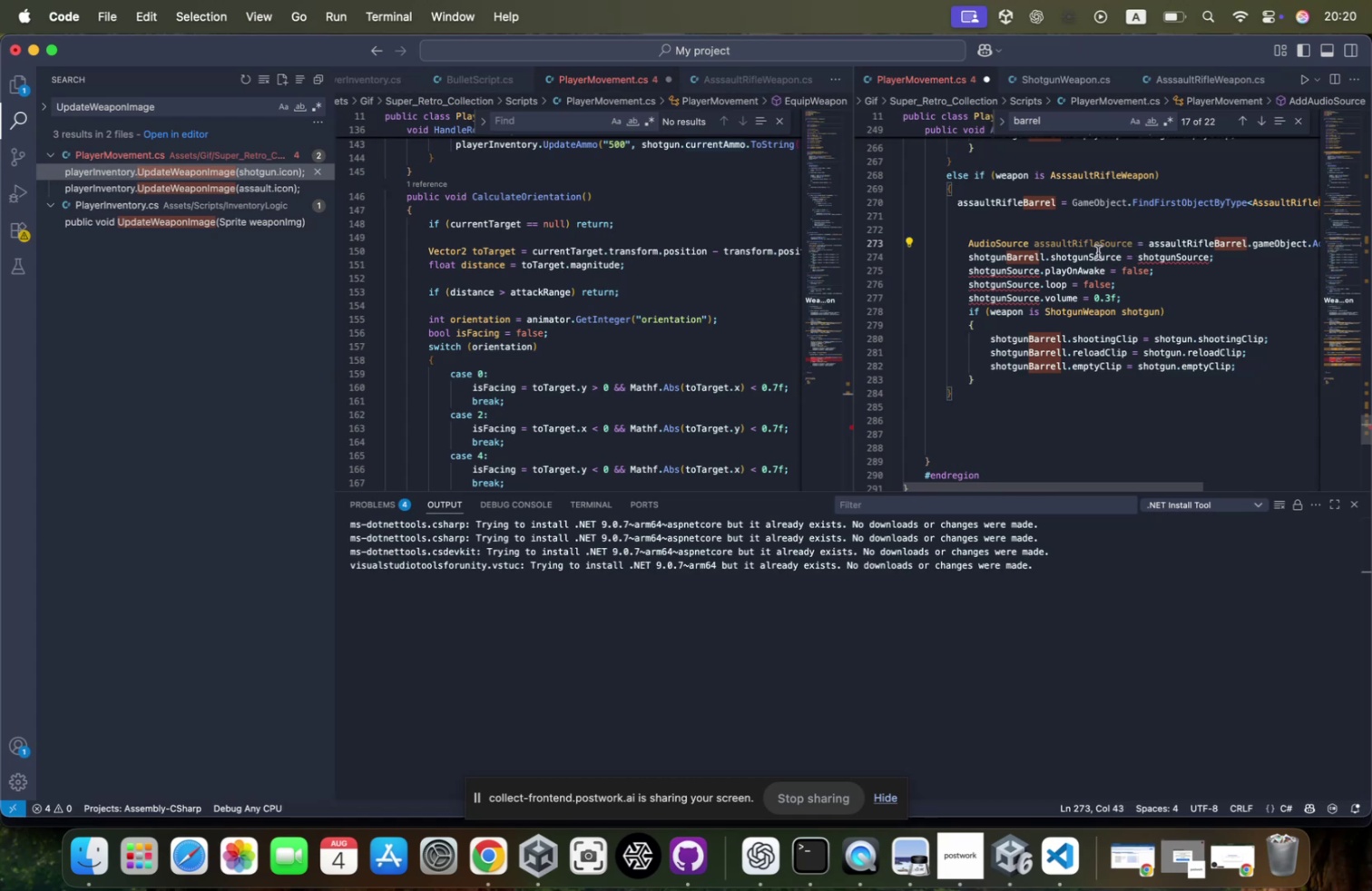 
left_click([1098, 249])
 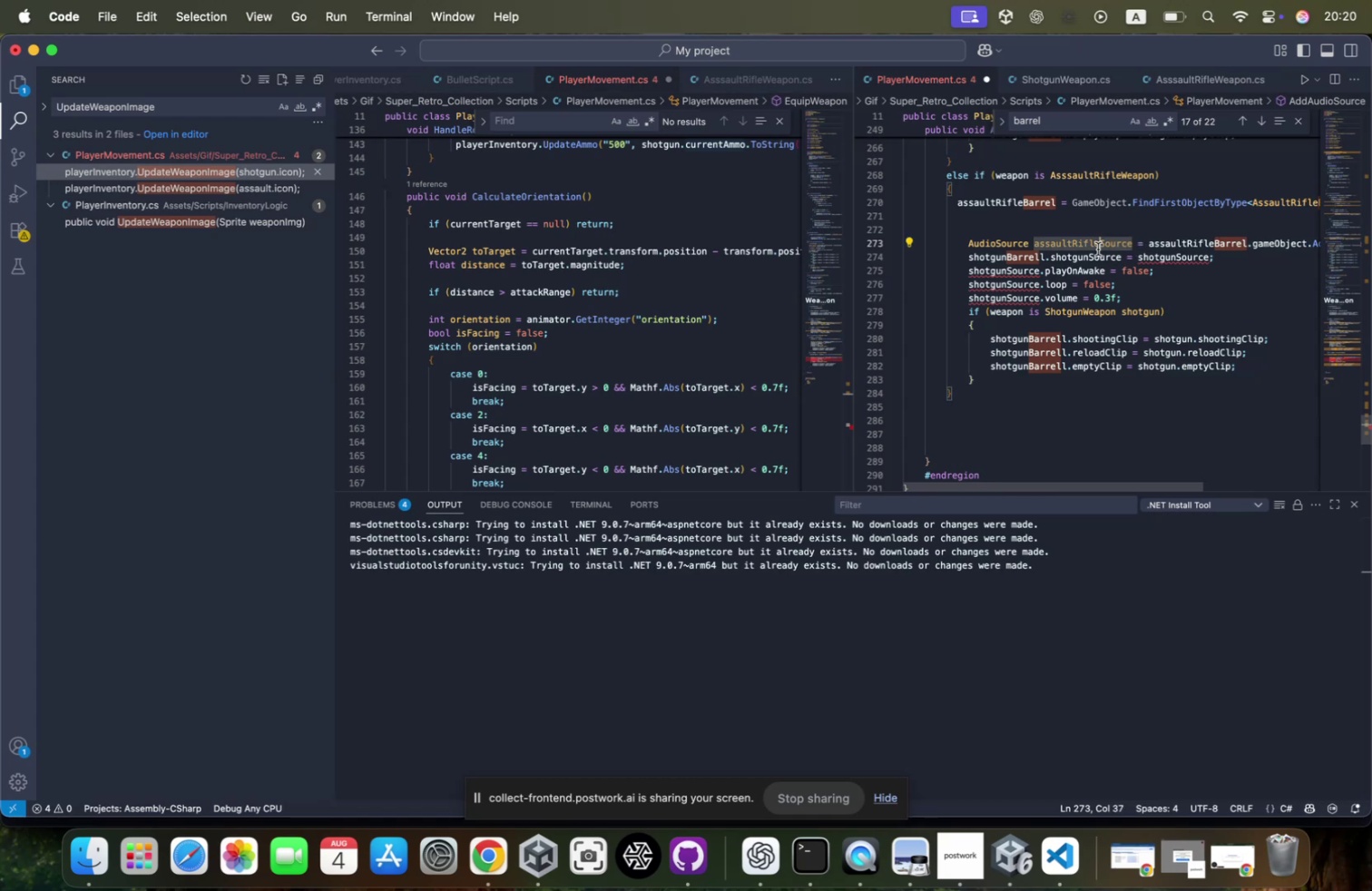 
left_click([1098, 249])
 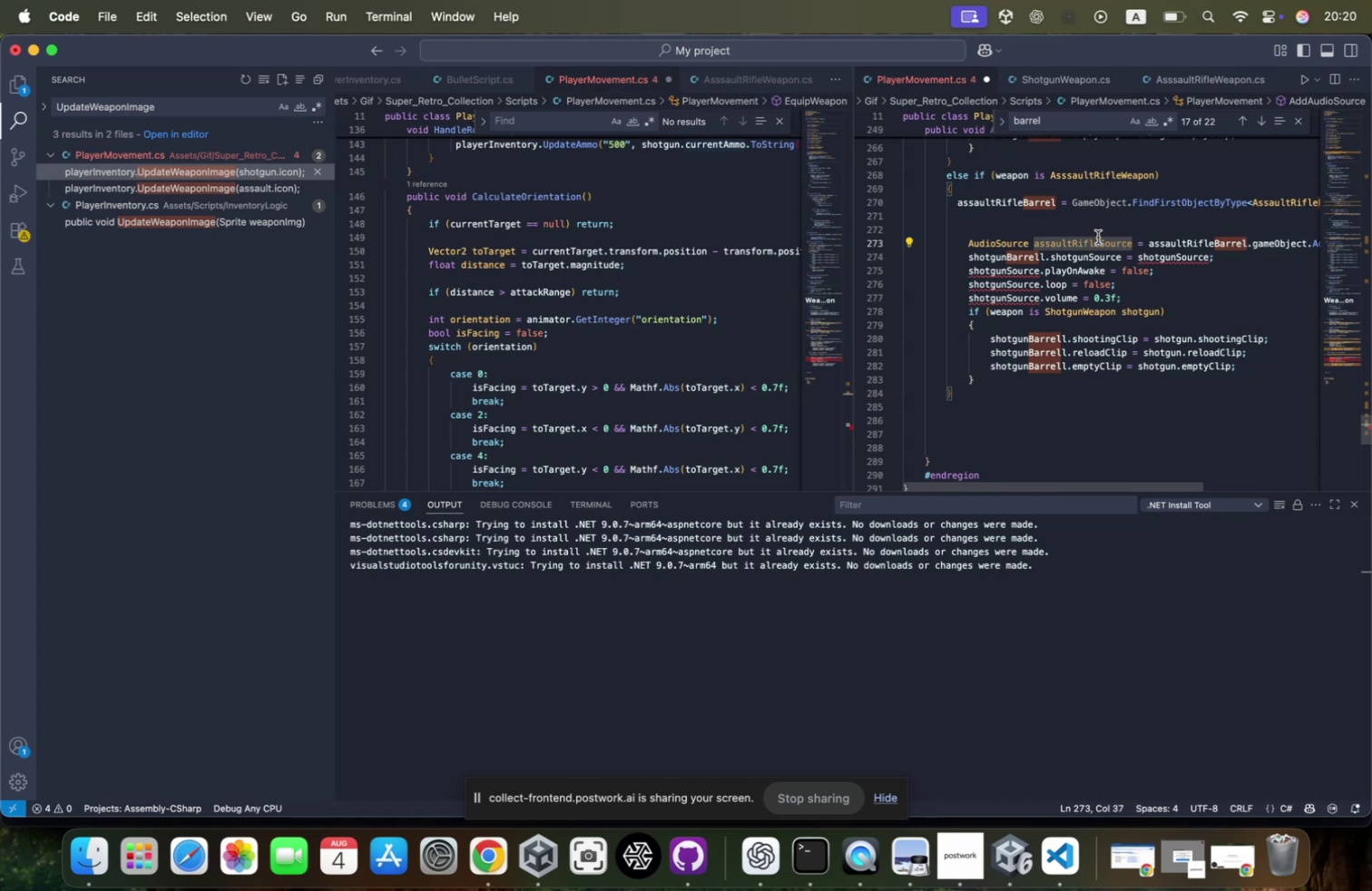 
left_click([1098, 237])
 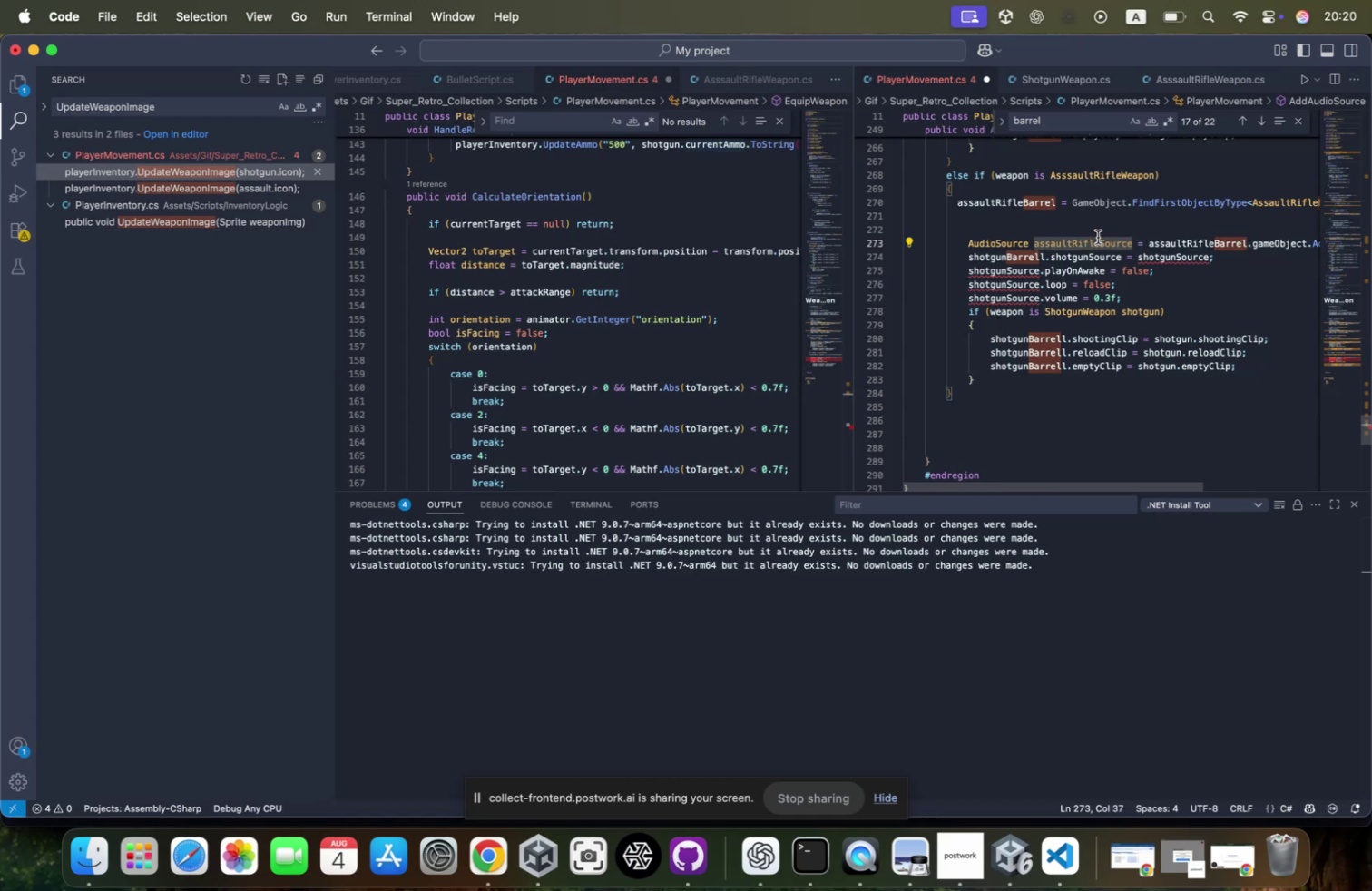 
left_click([1098, 237])
 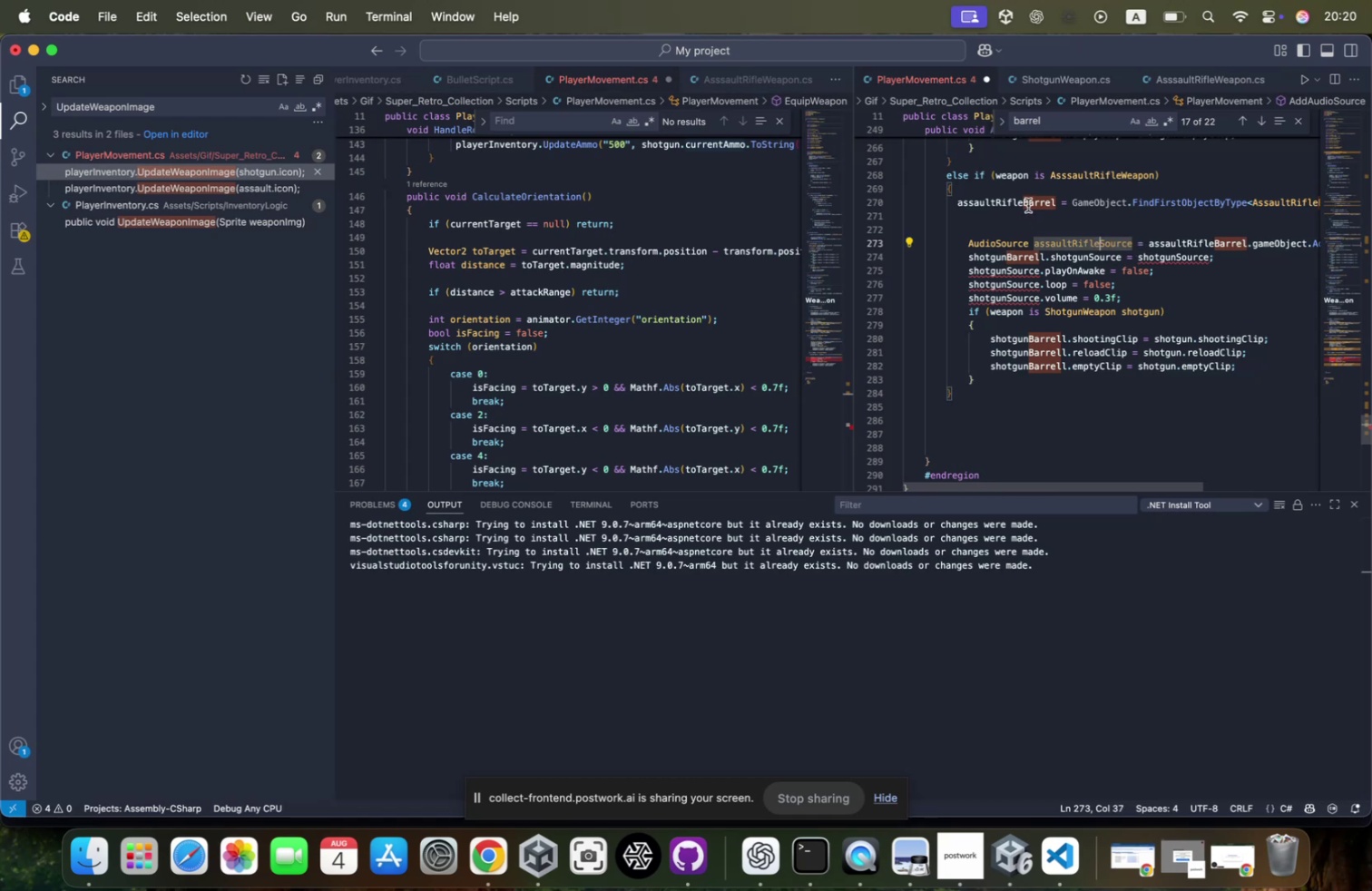 
key(Meta+CommandLeft)
 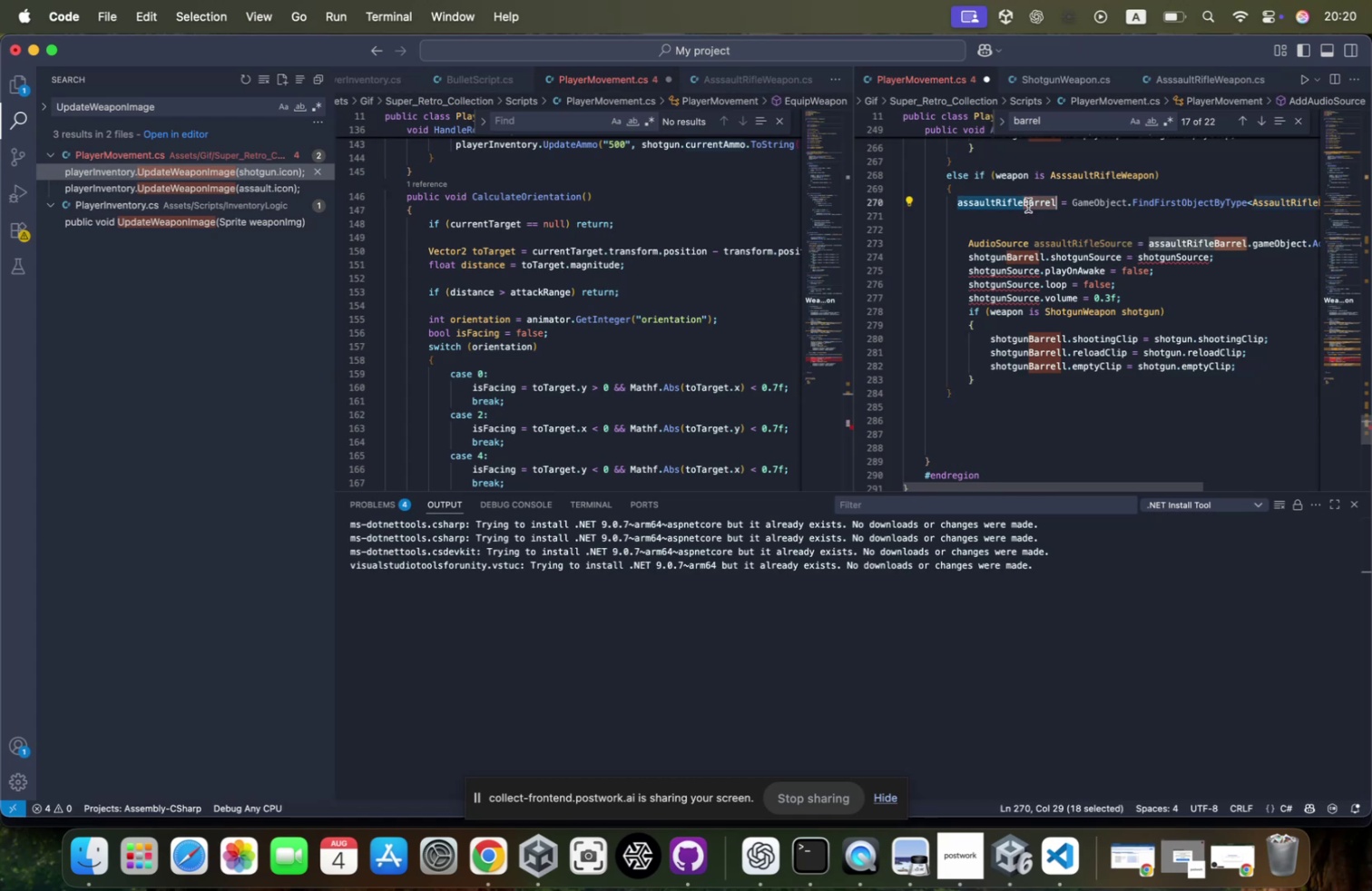 
key(Meta+C)
 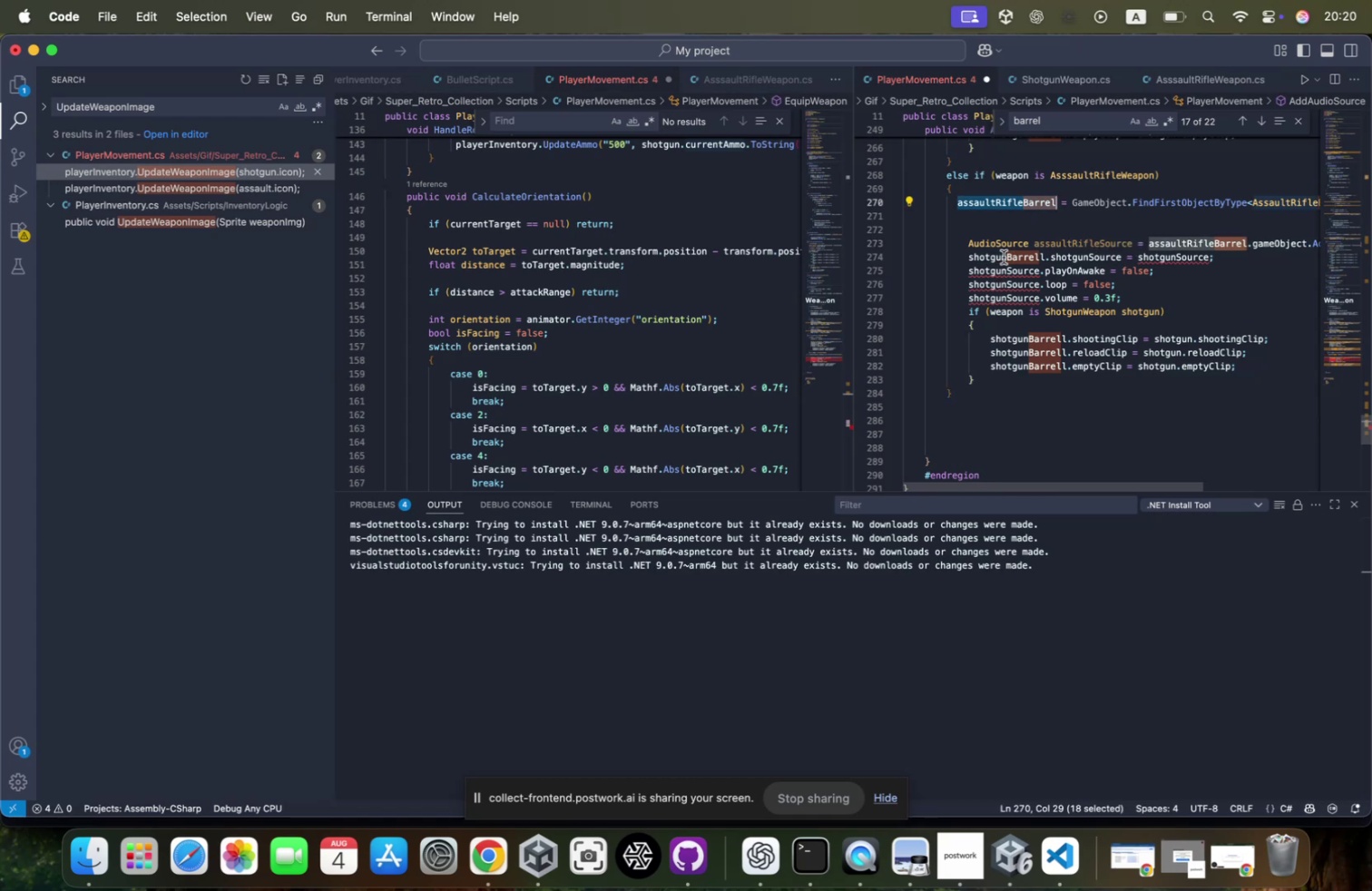 
left_click([1004, 254])
 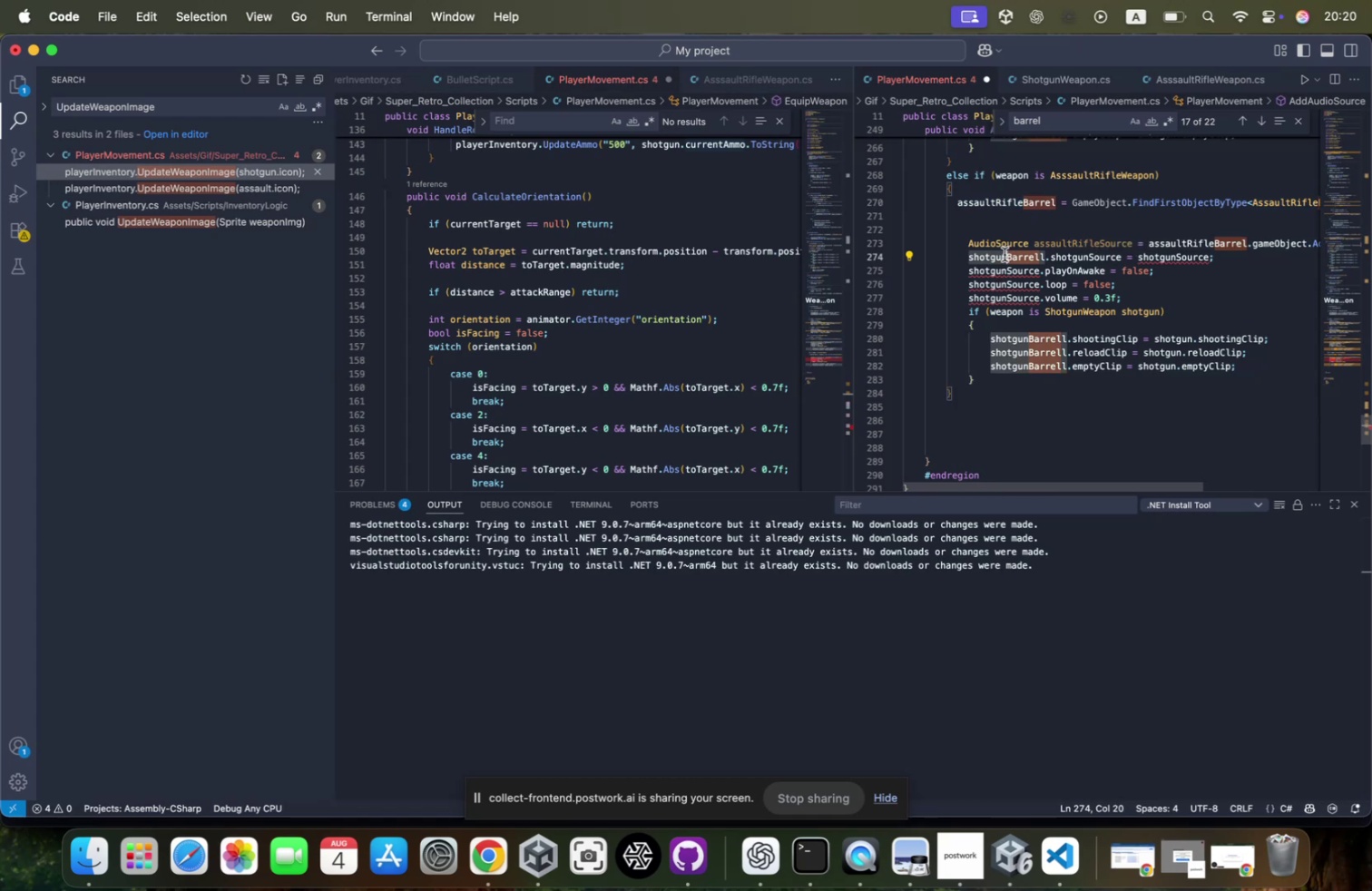 
left_click([1004, 254])
 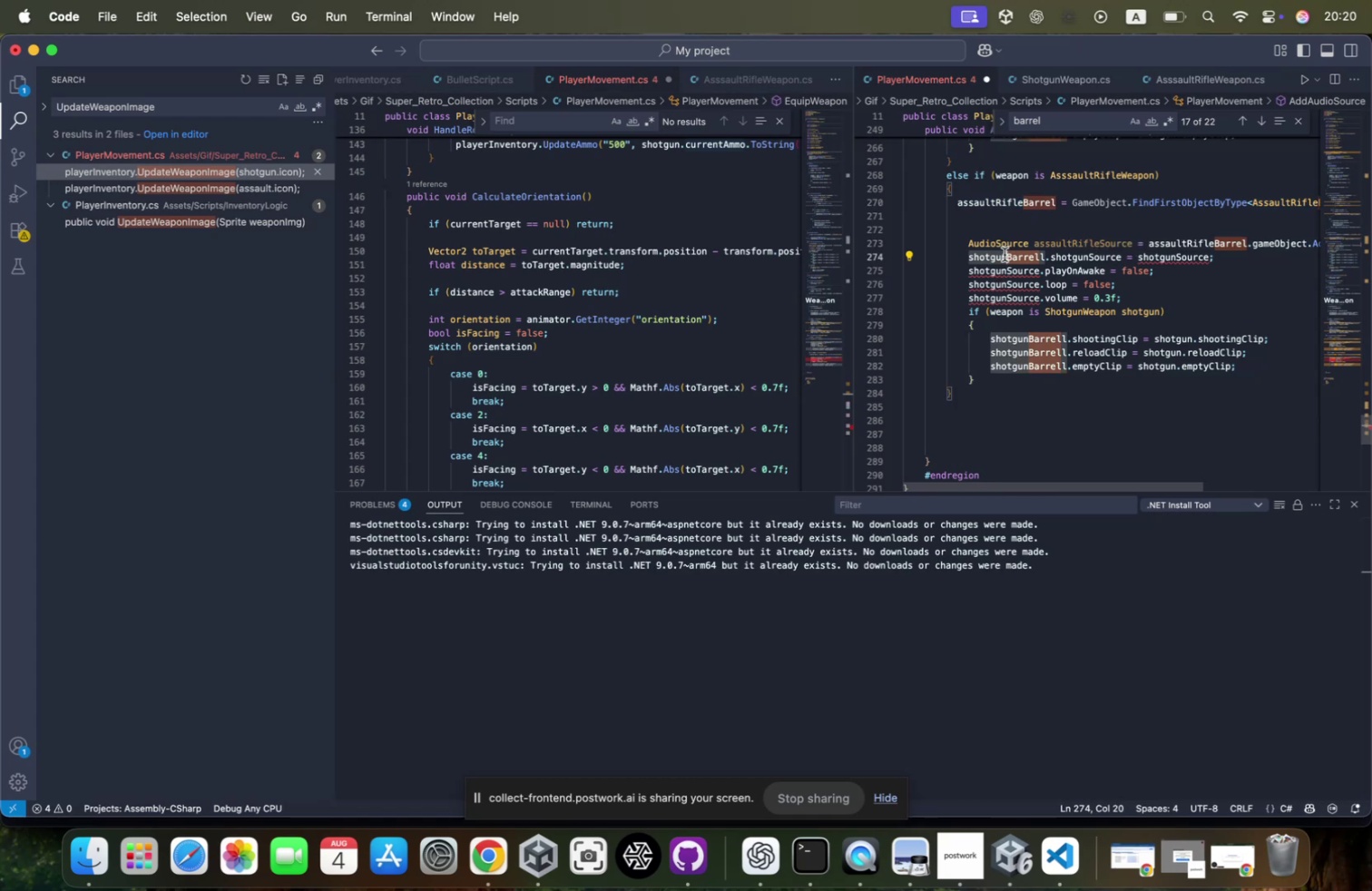 
double_click([1004, 254])
 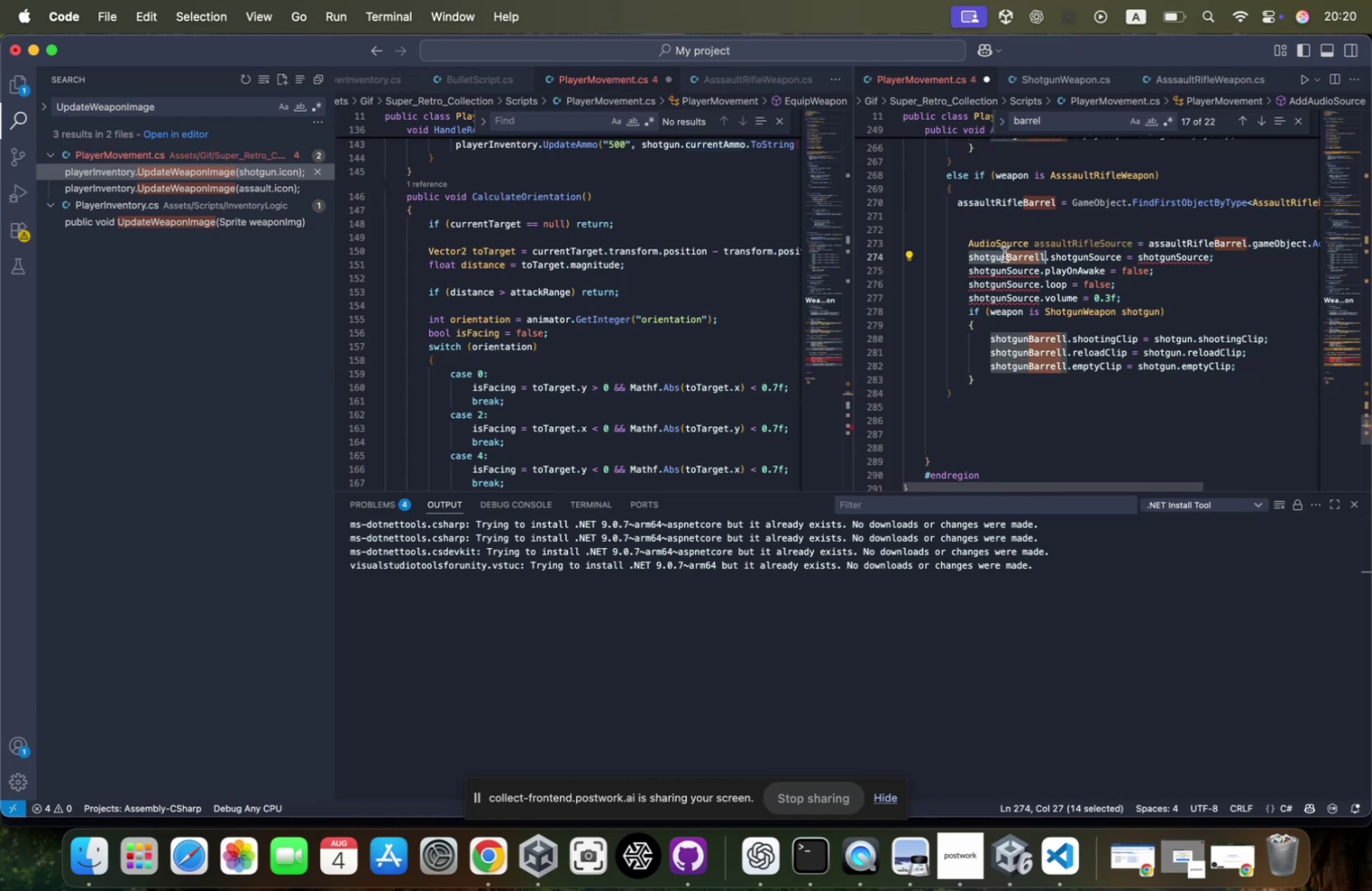 
triple_click([1004, 254])
 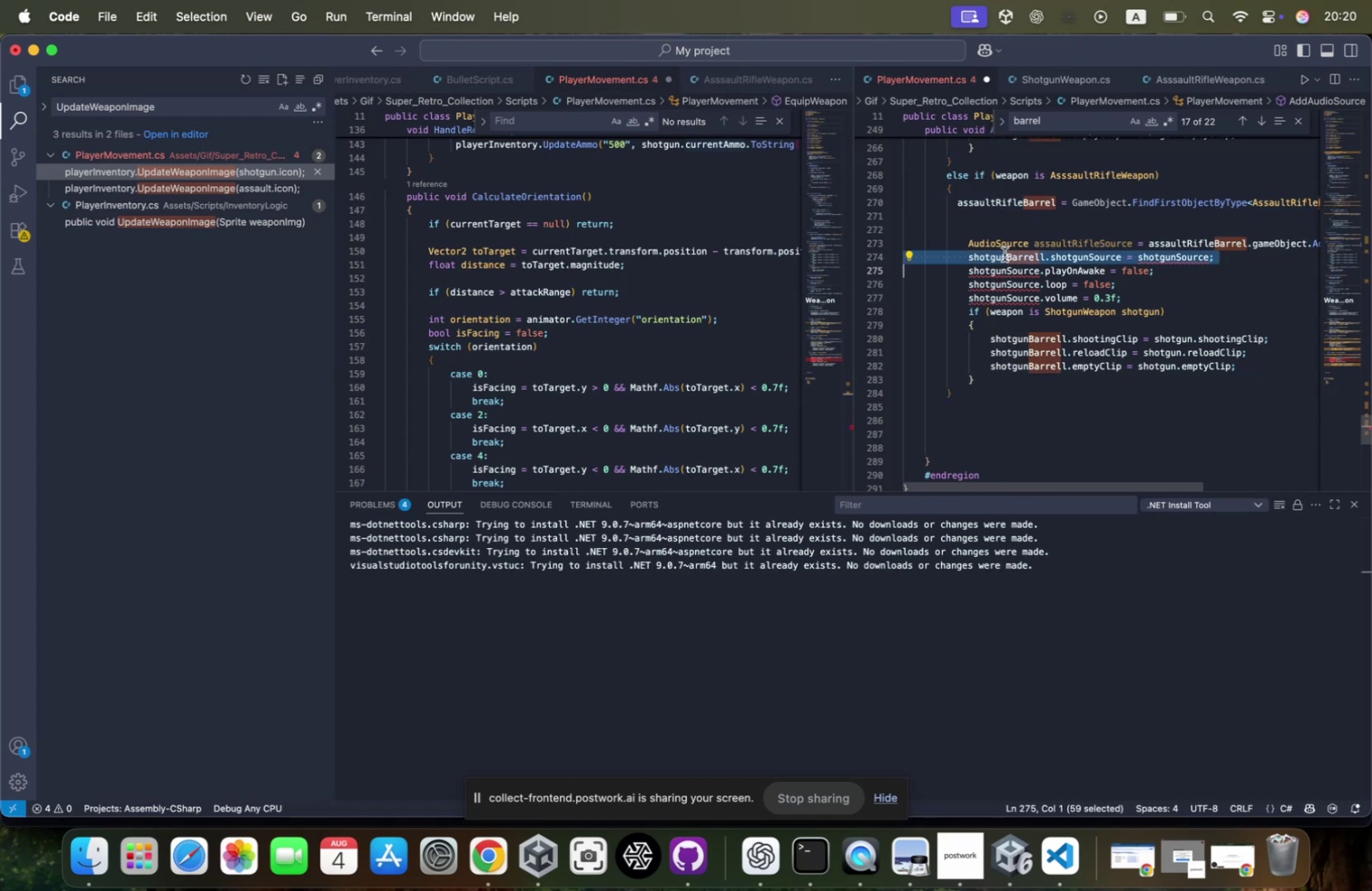 
double_click([1004, 254])
 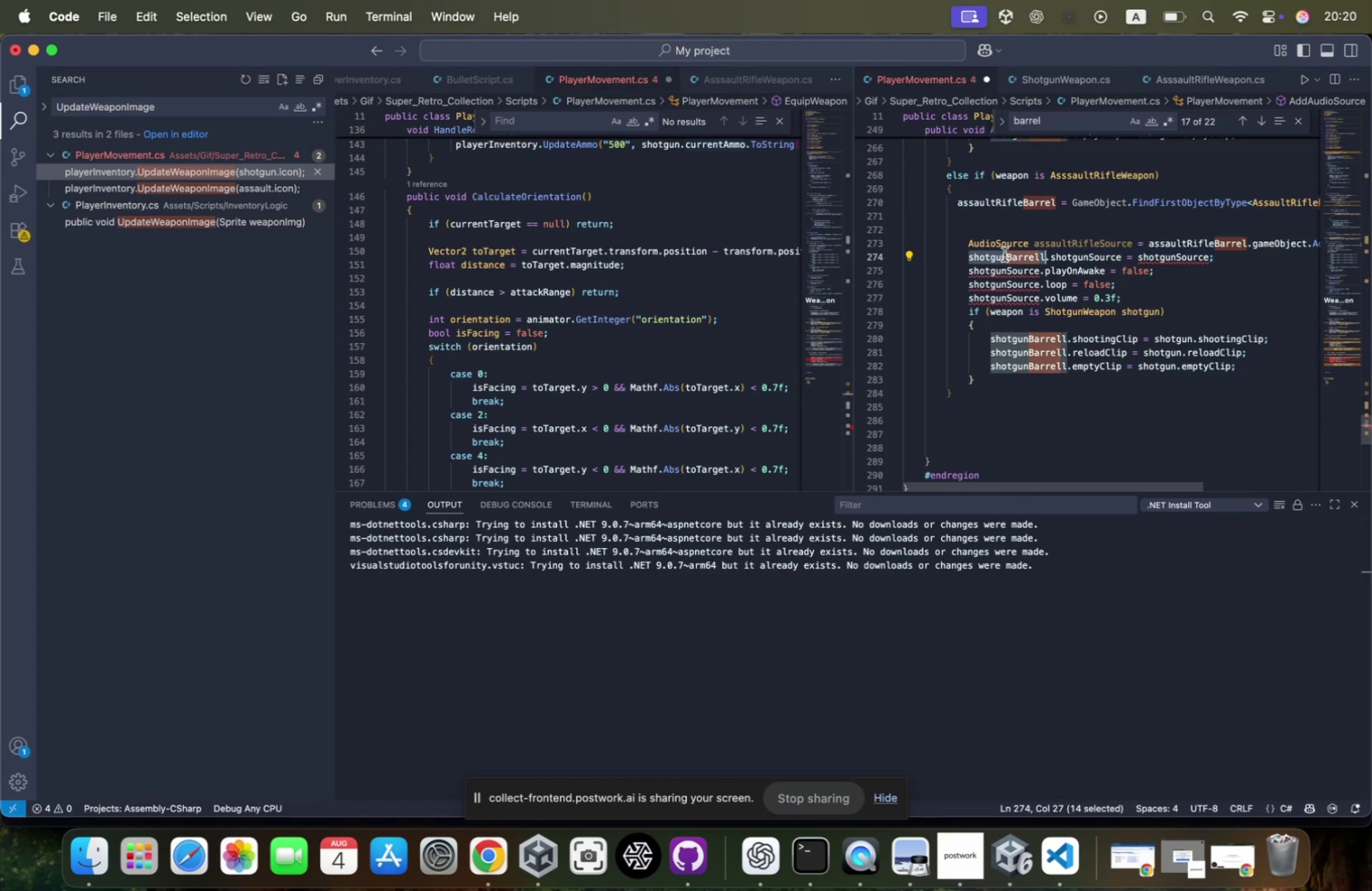 
key(Meta+V)
 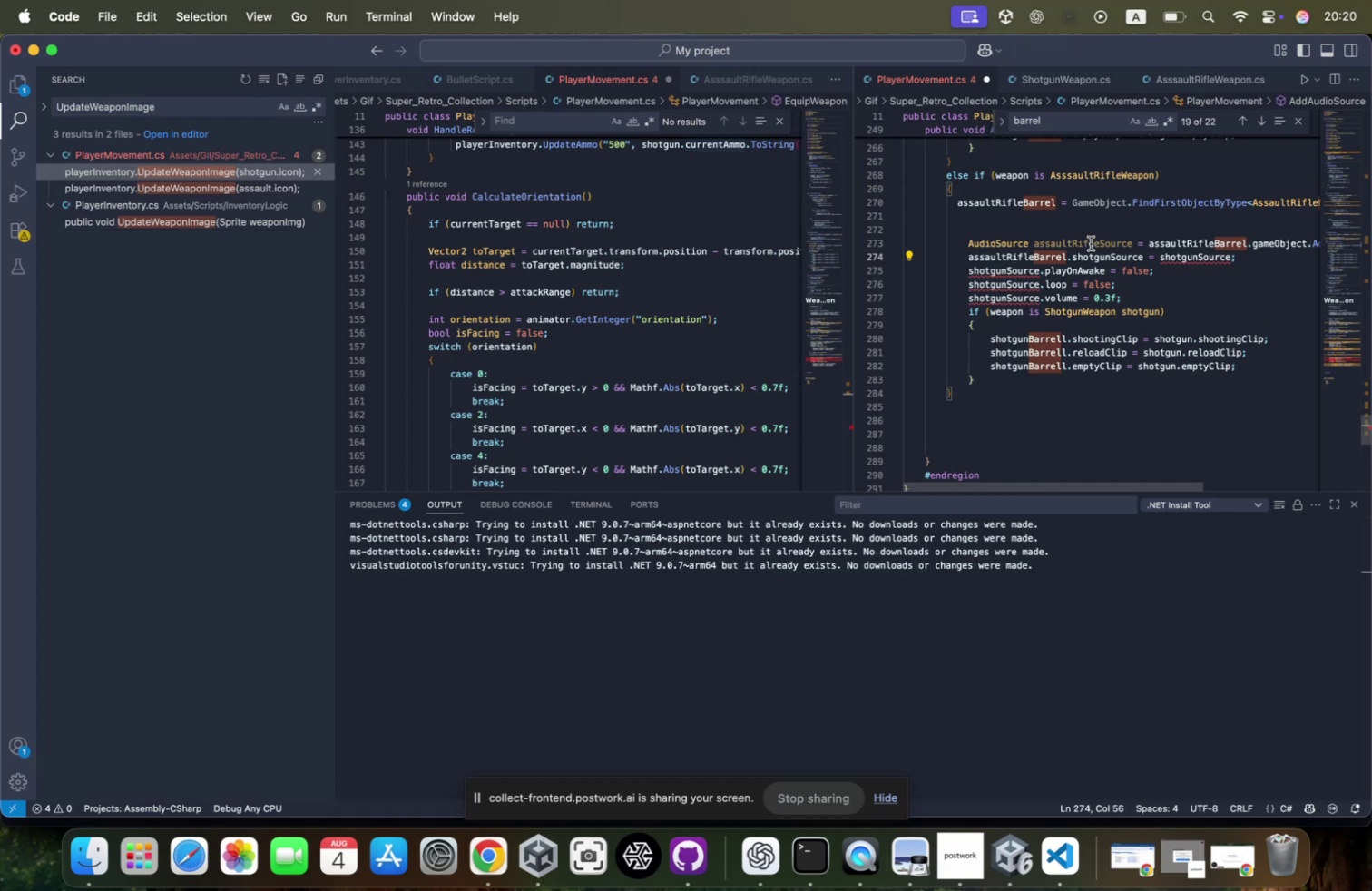 
key(Meta+CommandLeft)
 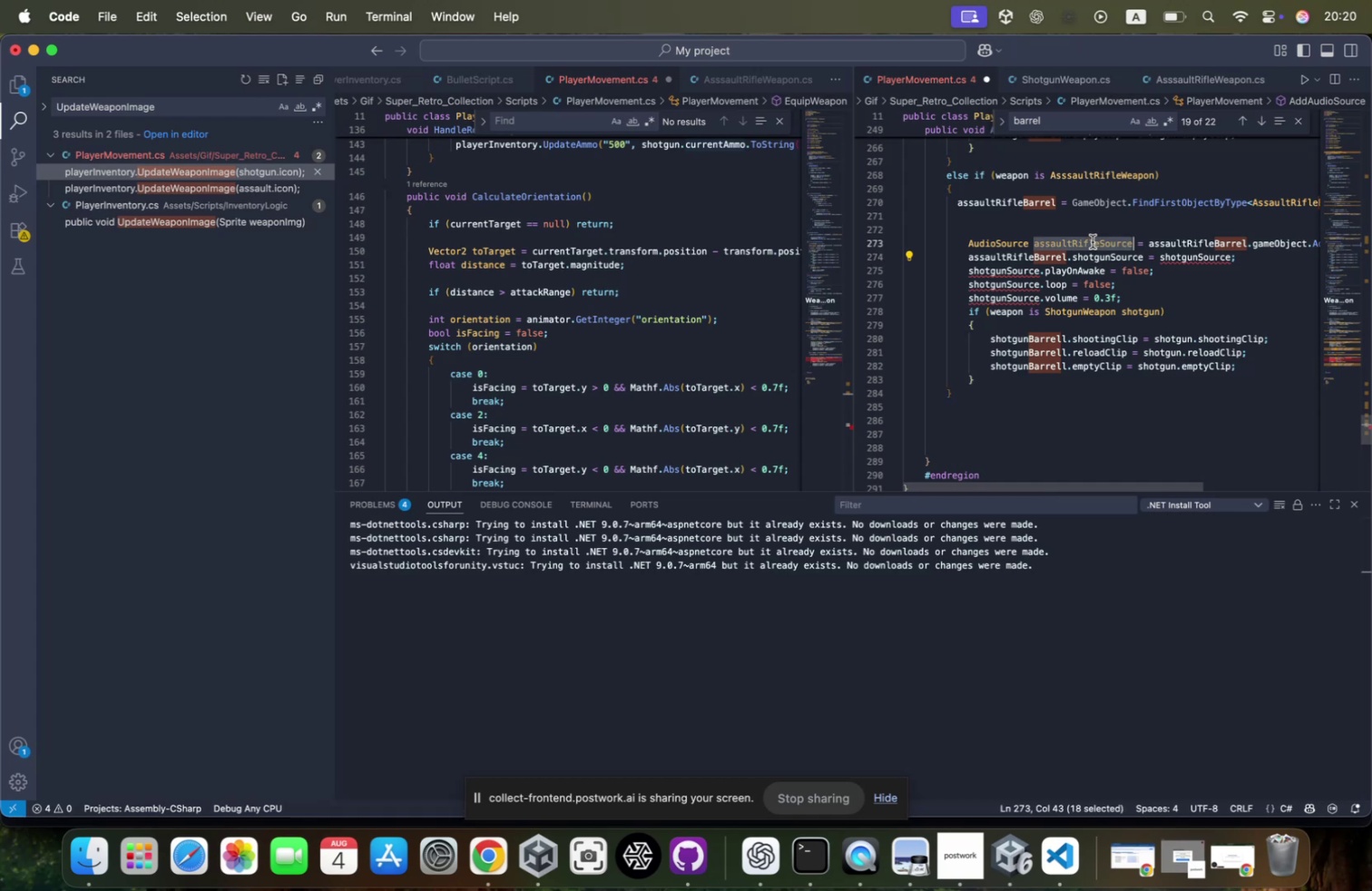 
key(Meta+C)
 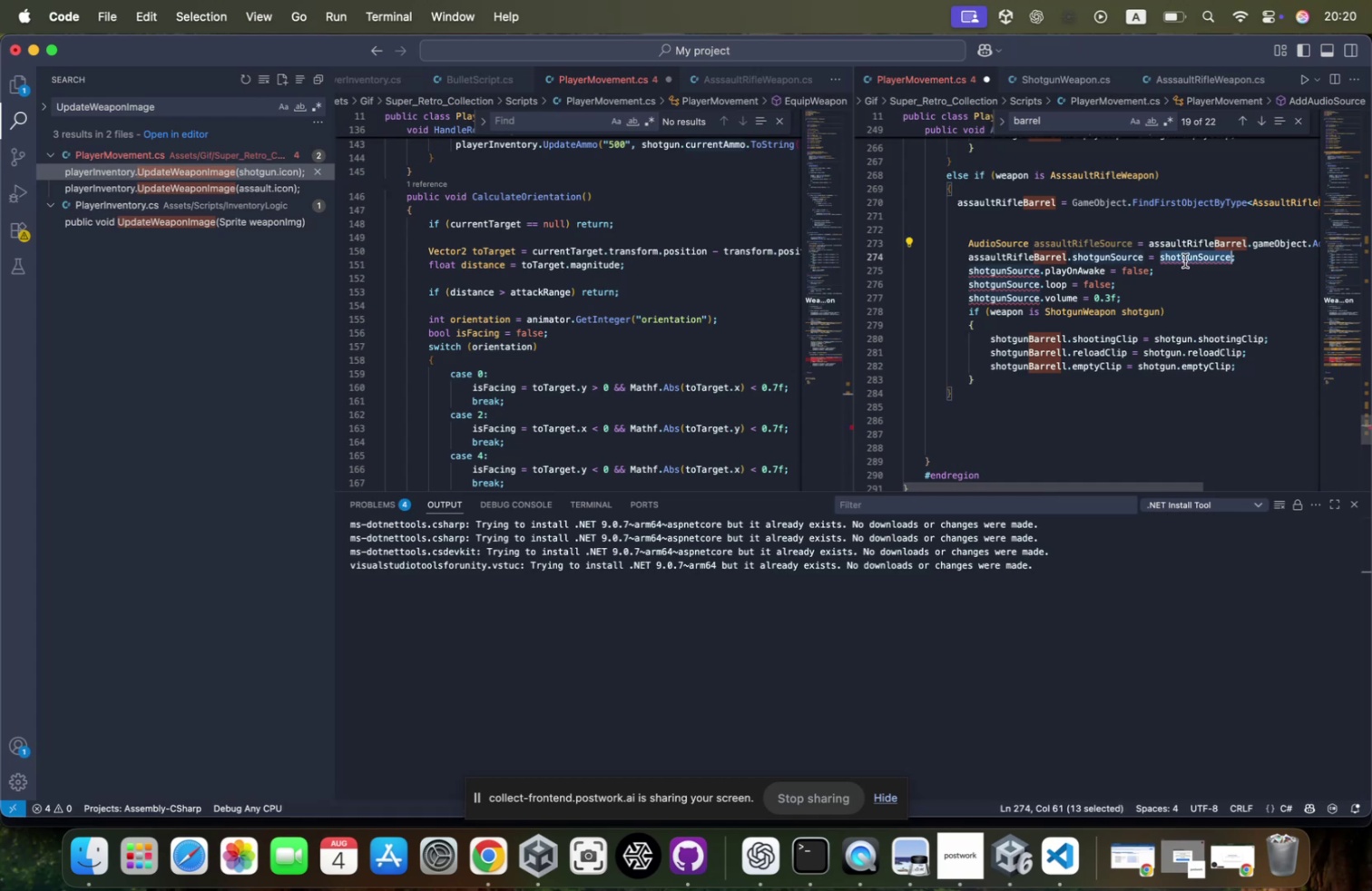 
key(Meta+CommandLeft)
 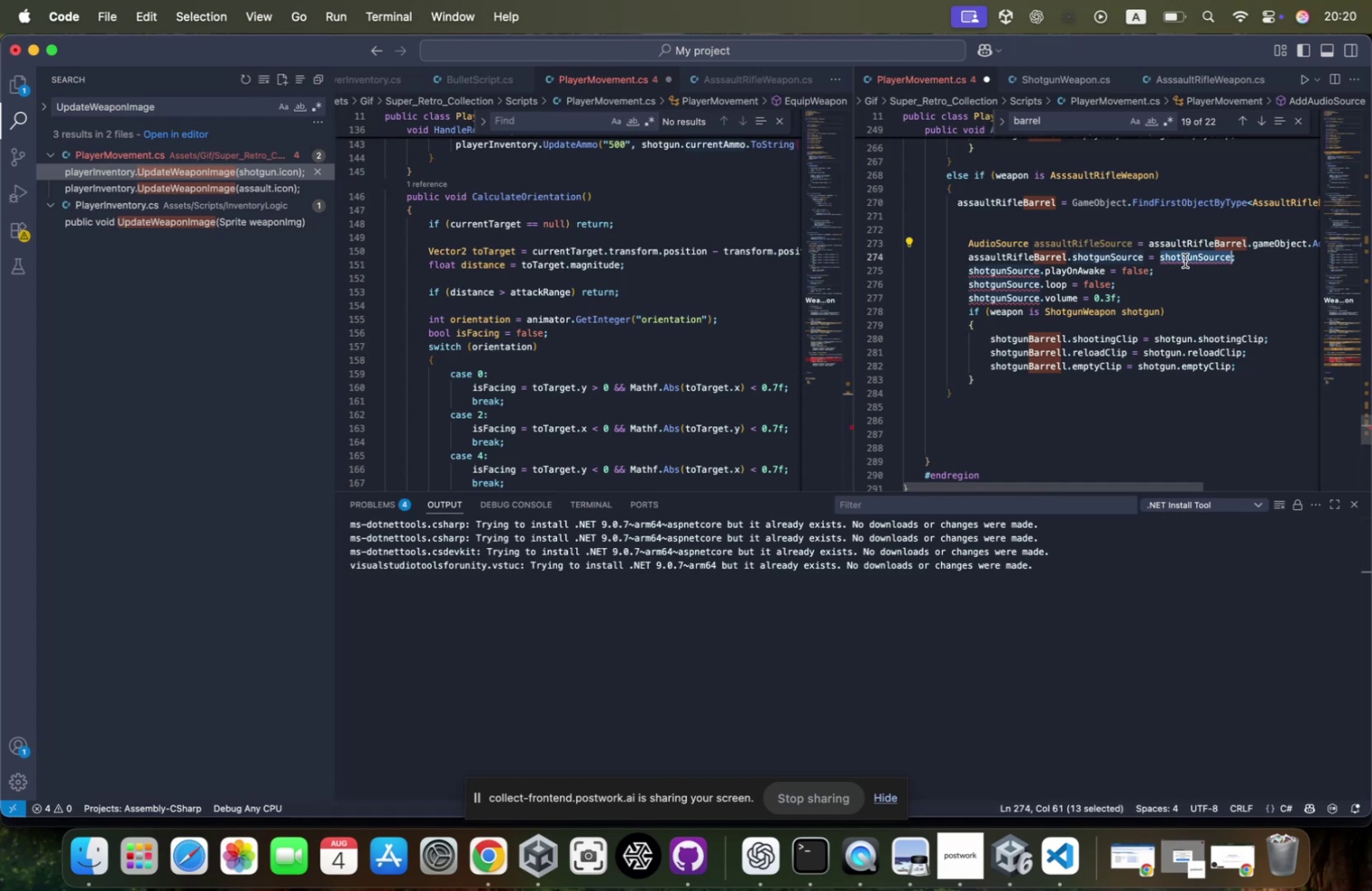 
key(Meta+V)
 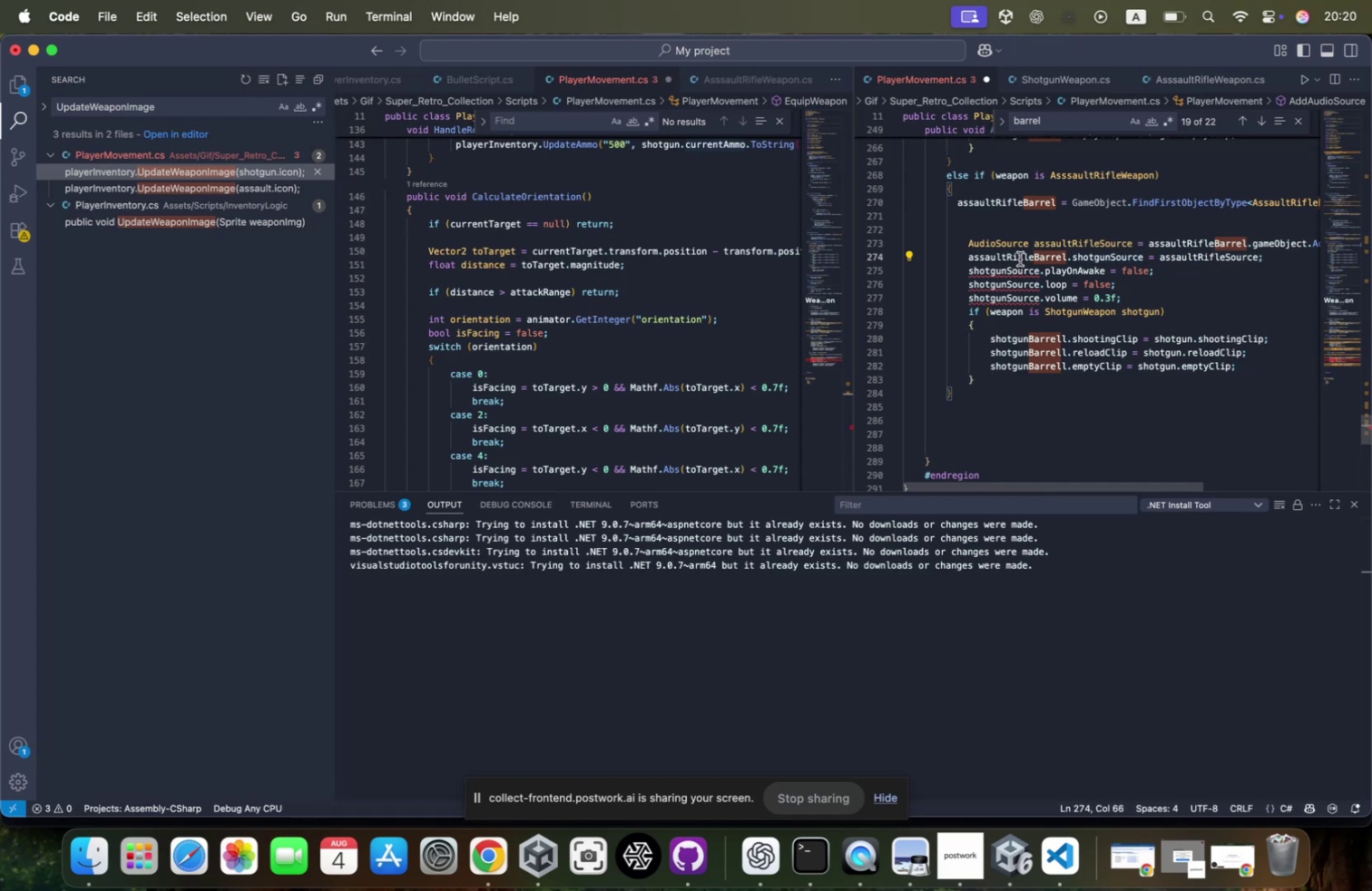 
left_click([1016, 255])
 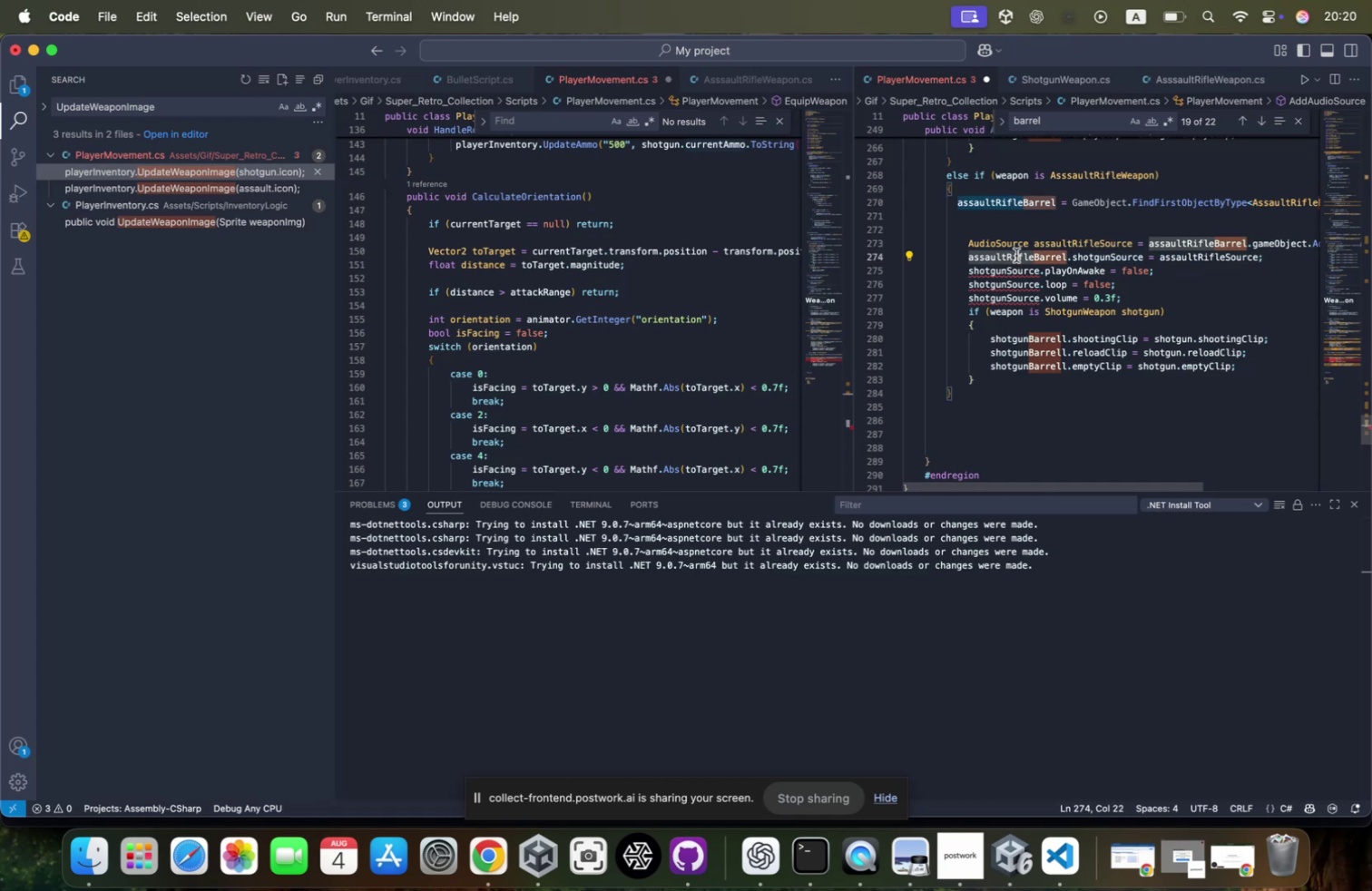 
left_click([1016, 255])
 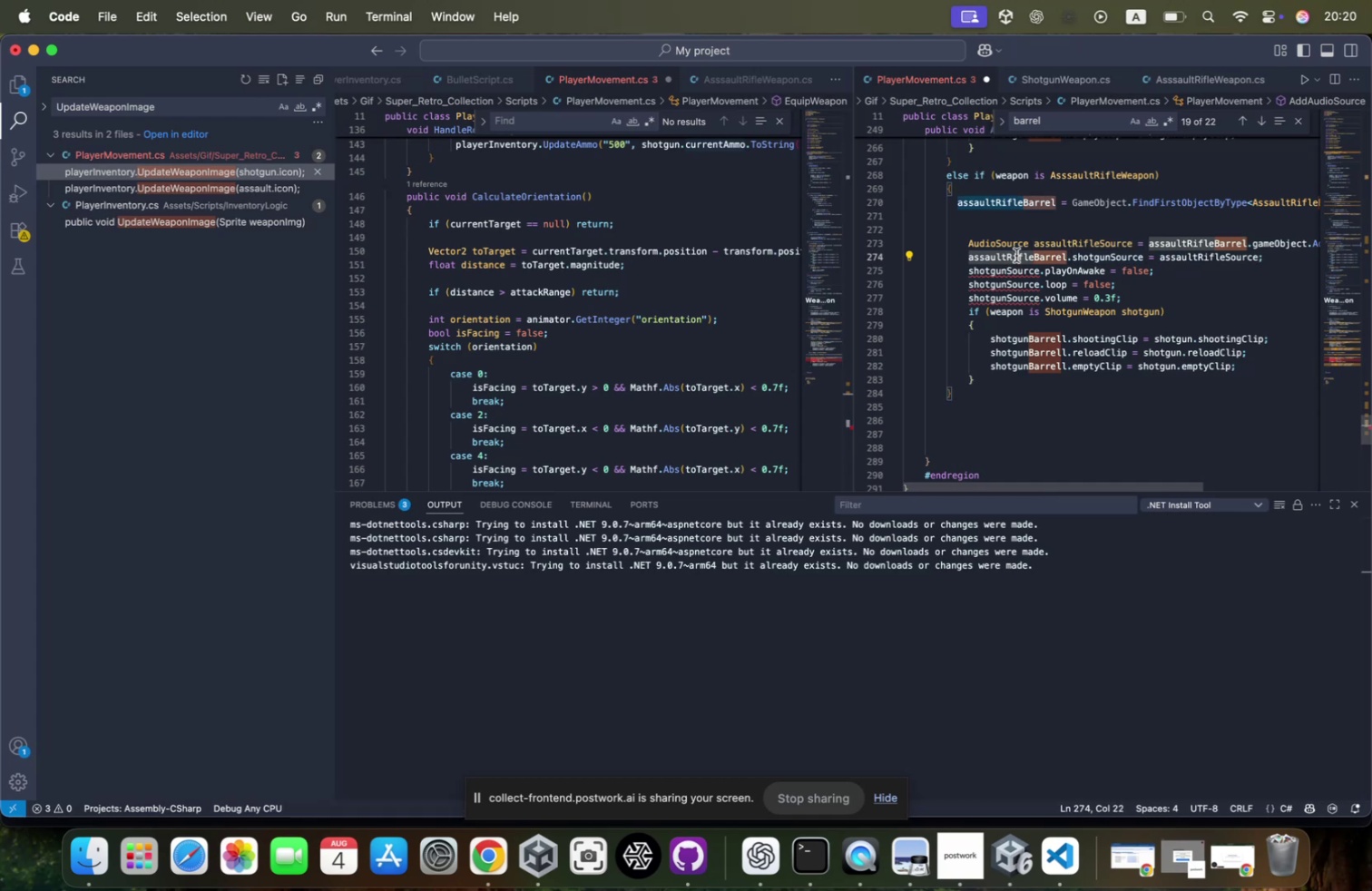 
key(Meta+CommandLeft)
 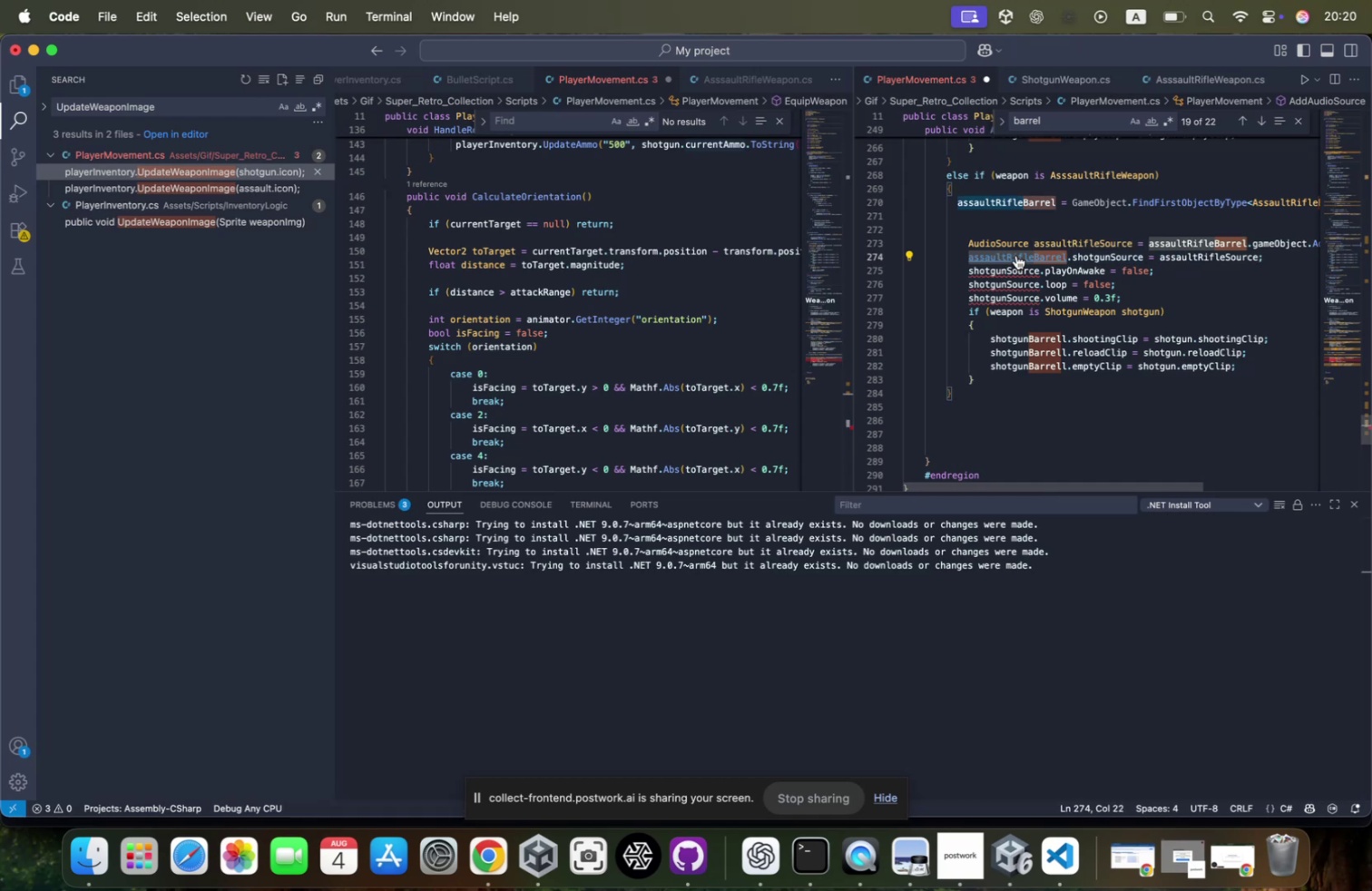 
key(Meta+C)
 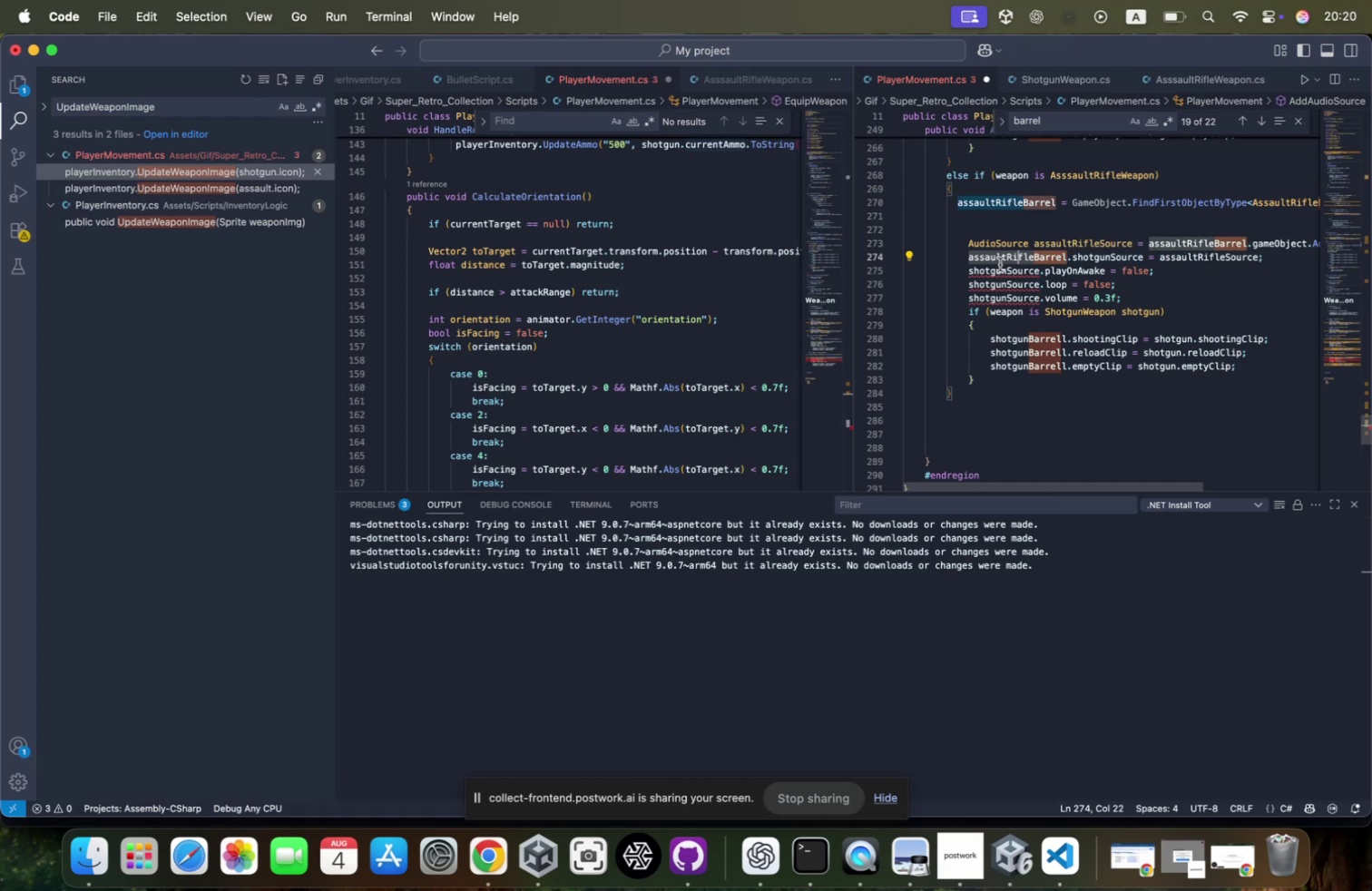 
left_click([1002, 259])
 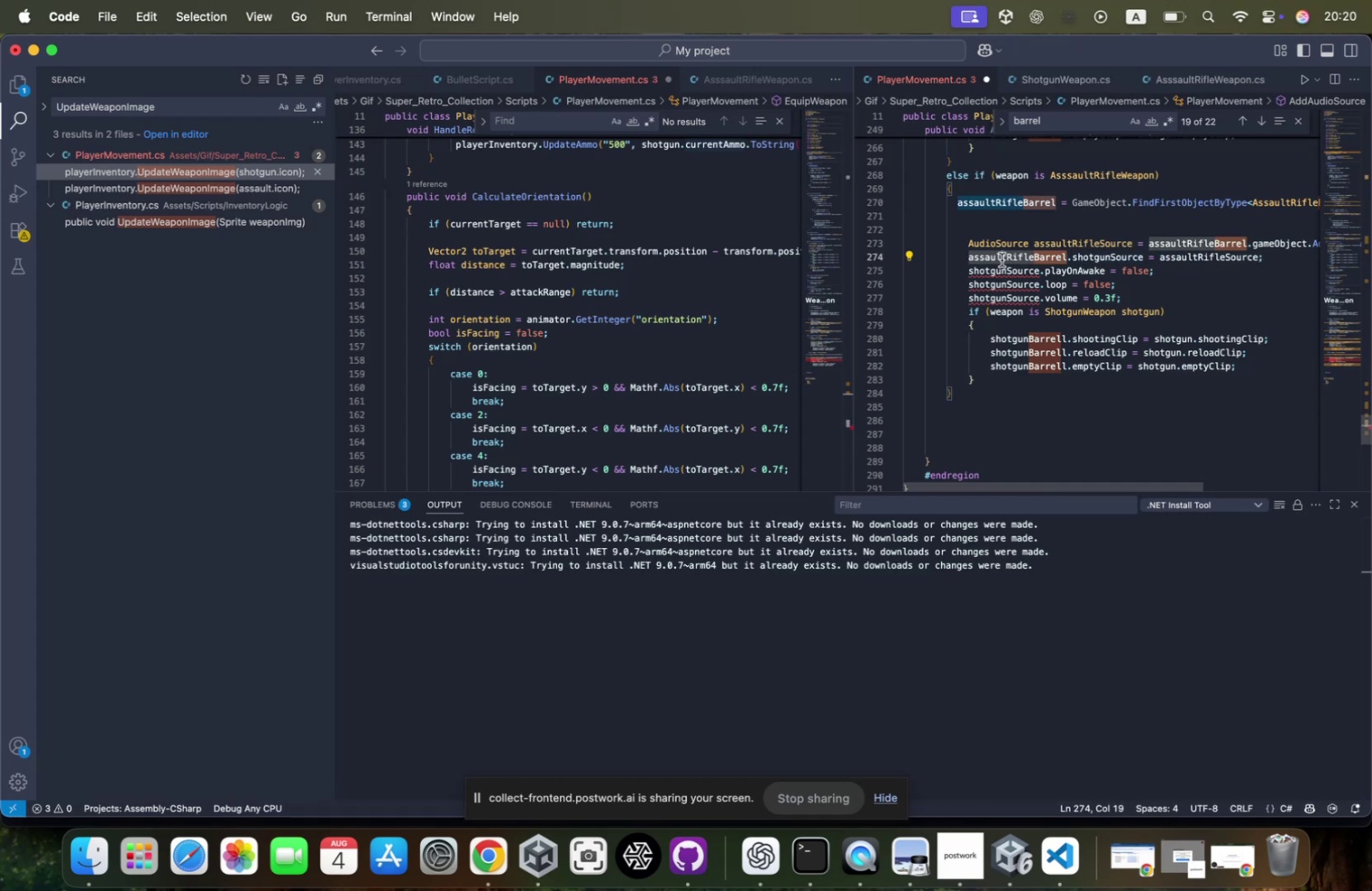 
double_click([1002, 259])
 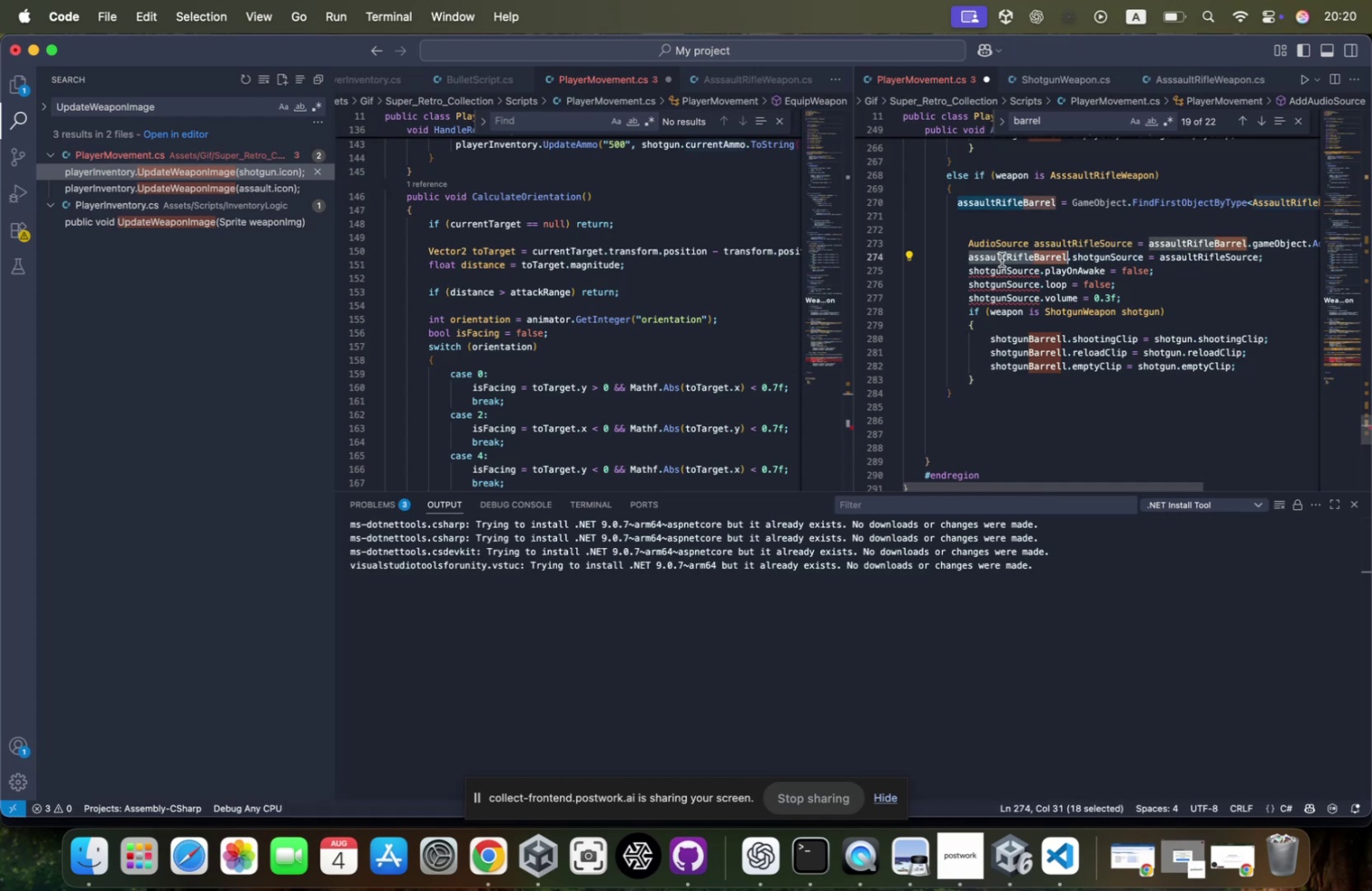 
key(Meta+CommandLeft)
 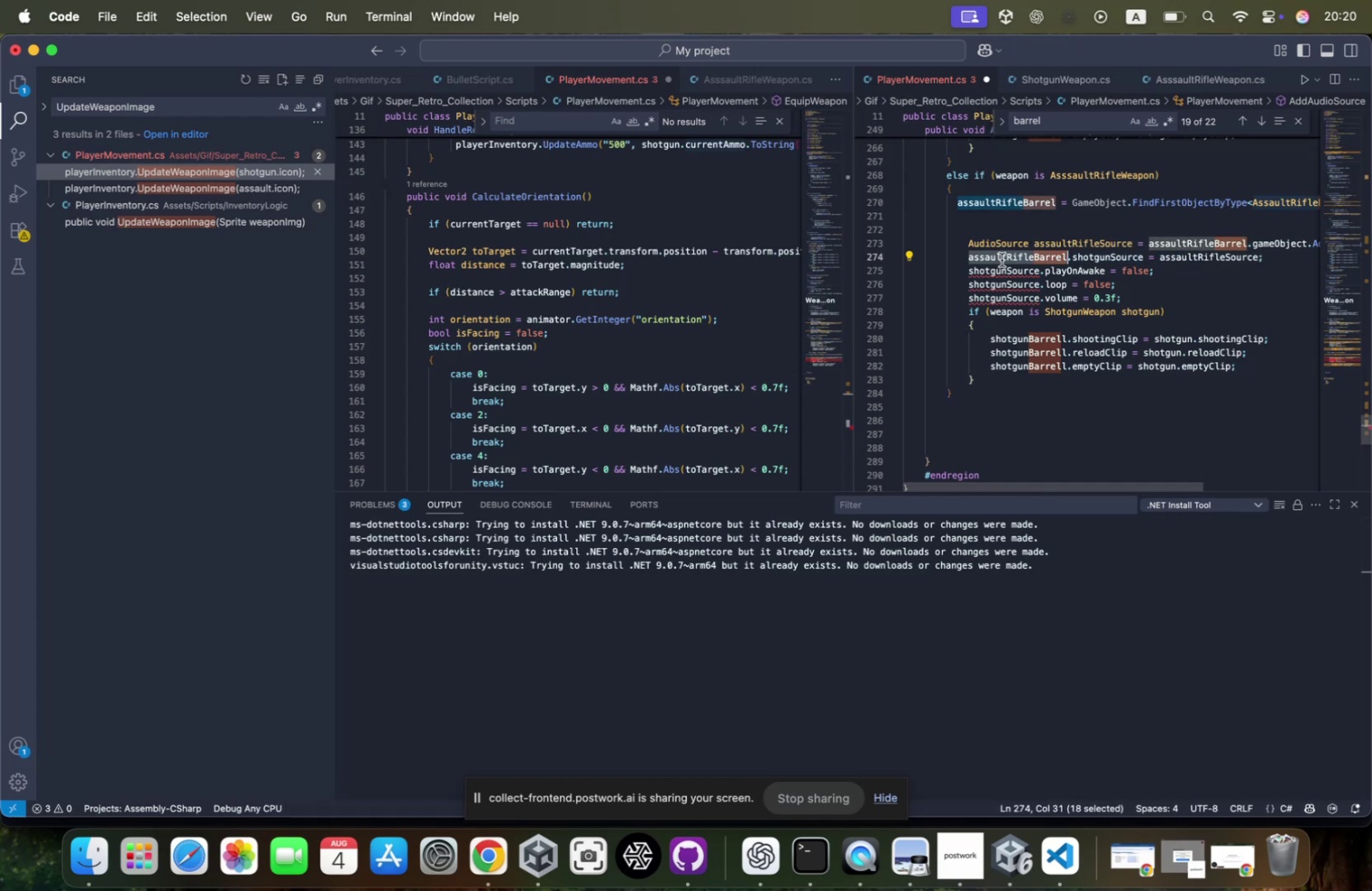 
key(Meta+C)
 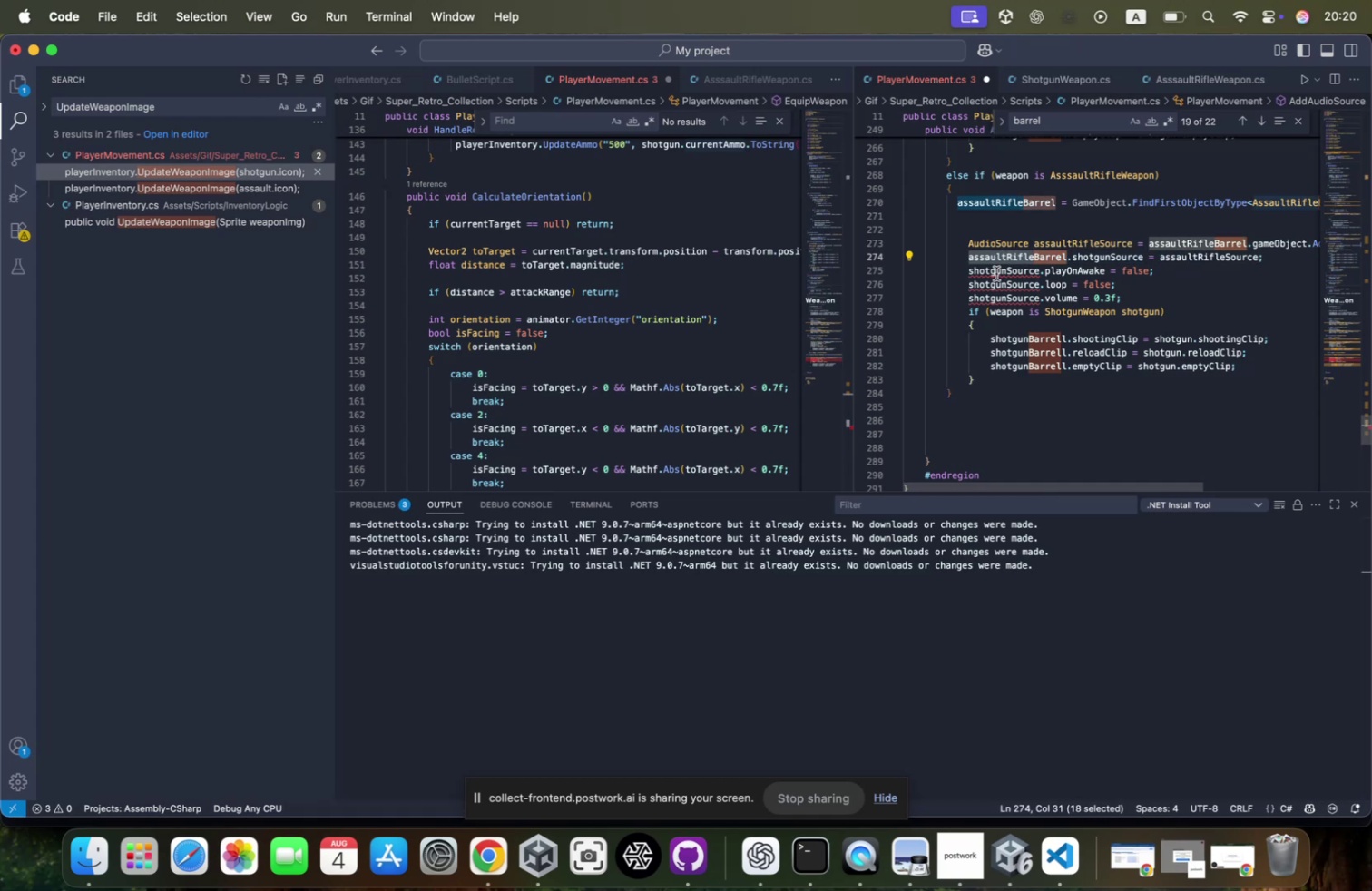 
double_click([996, 273])
 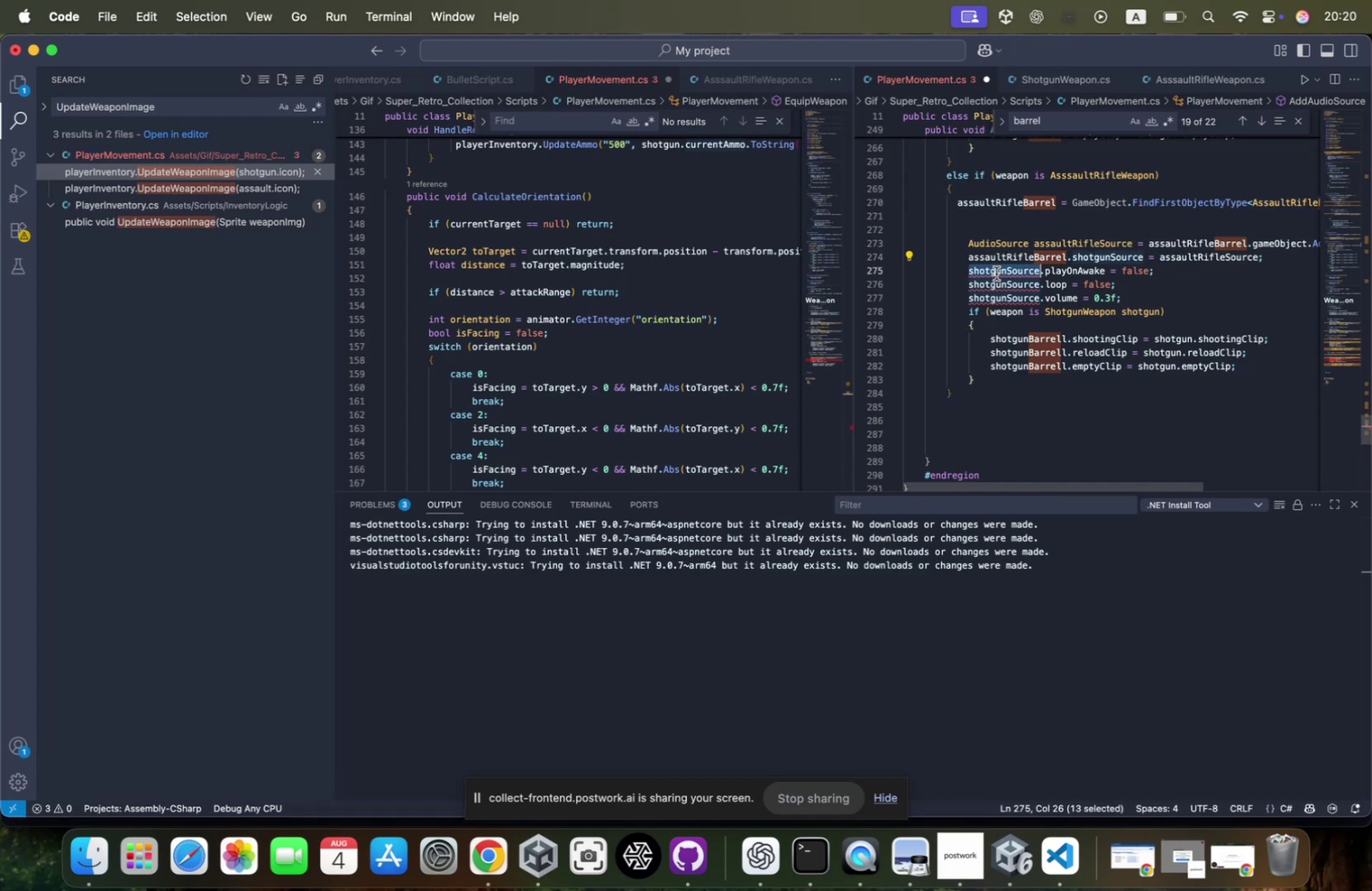 
key(Meta+CommandLeft)
 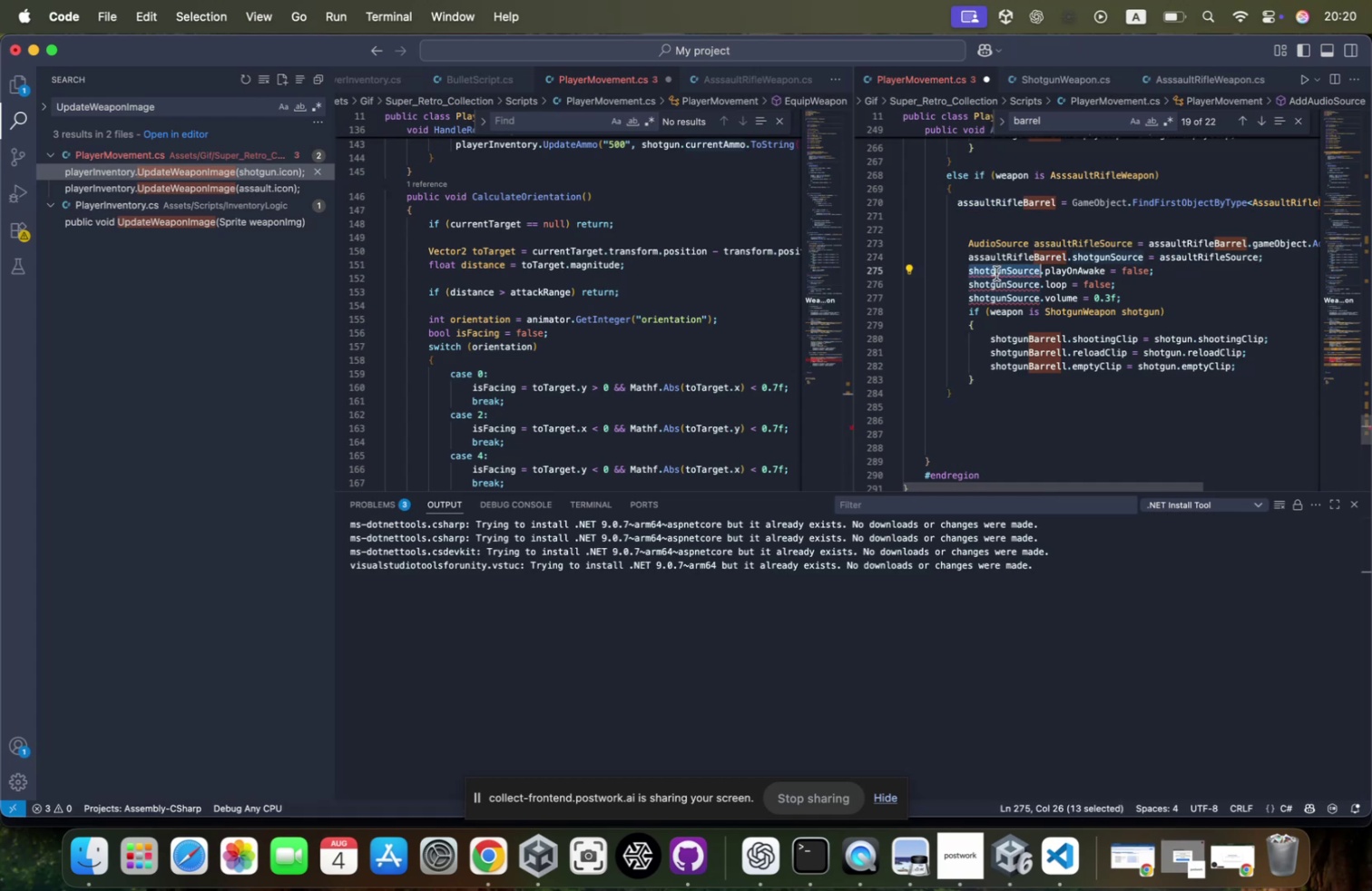 
key(Meta+V)
 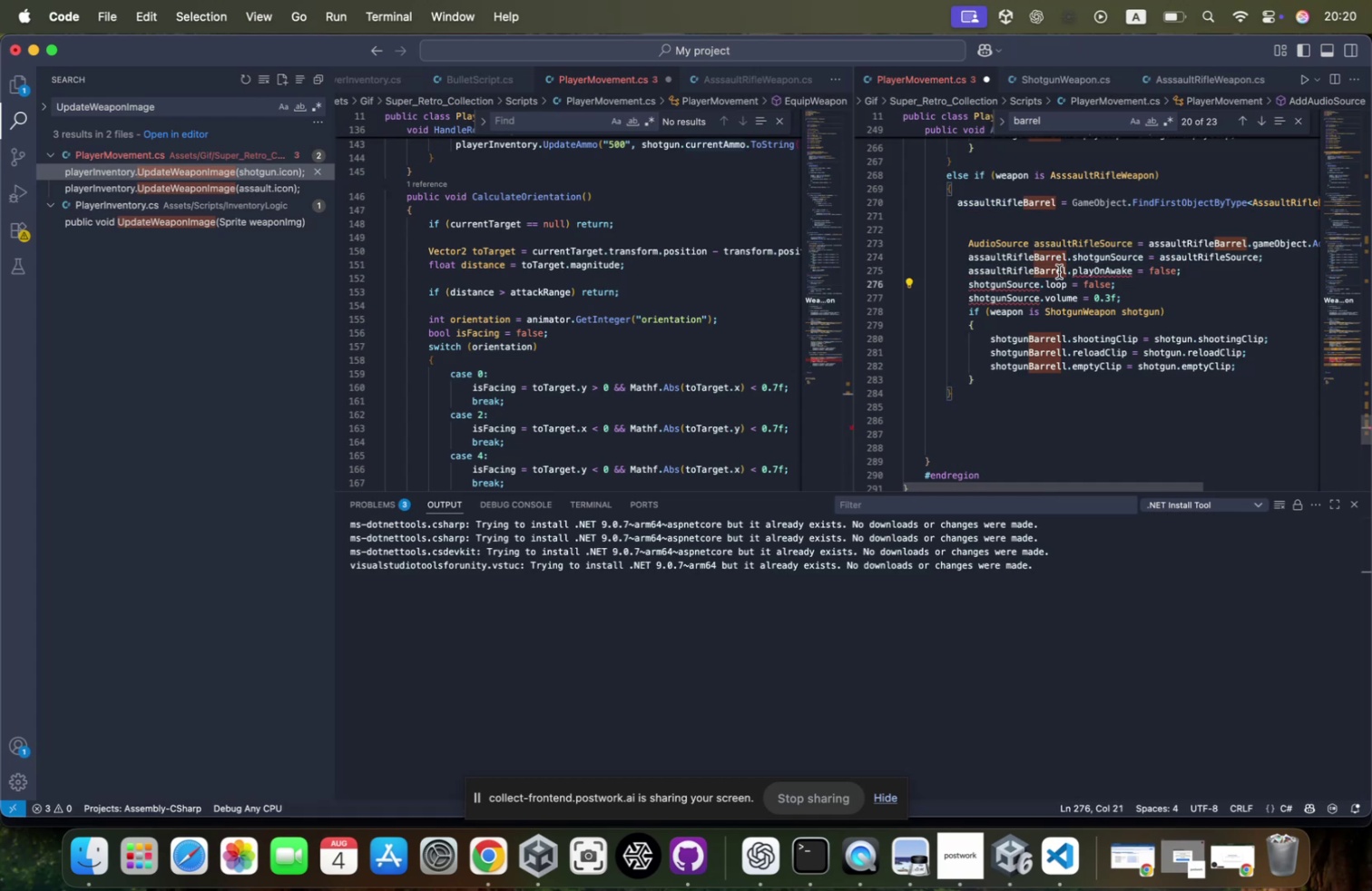 
key(Meta+CommandLeft)
 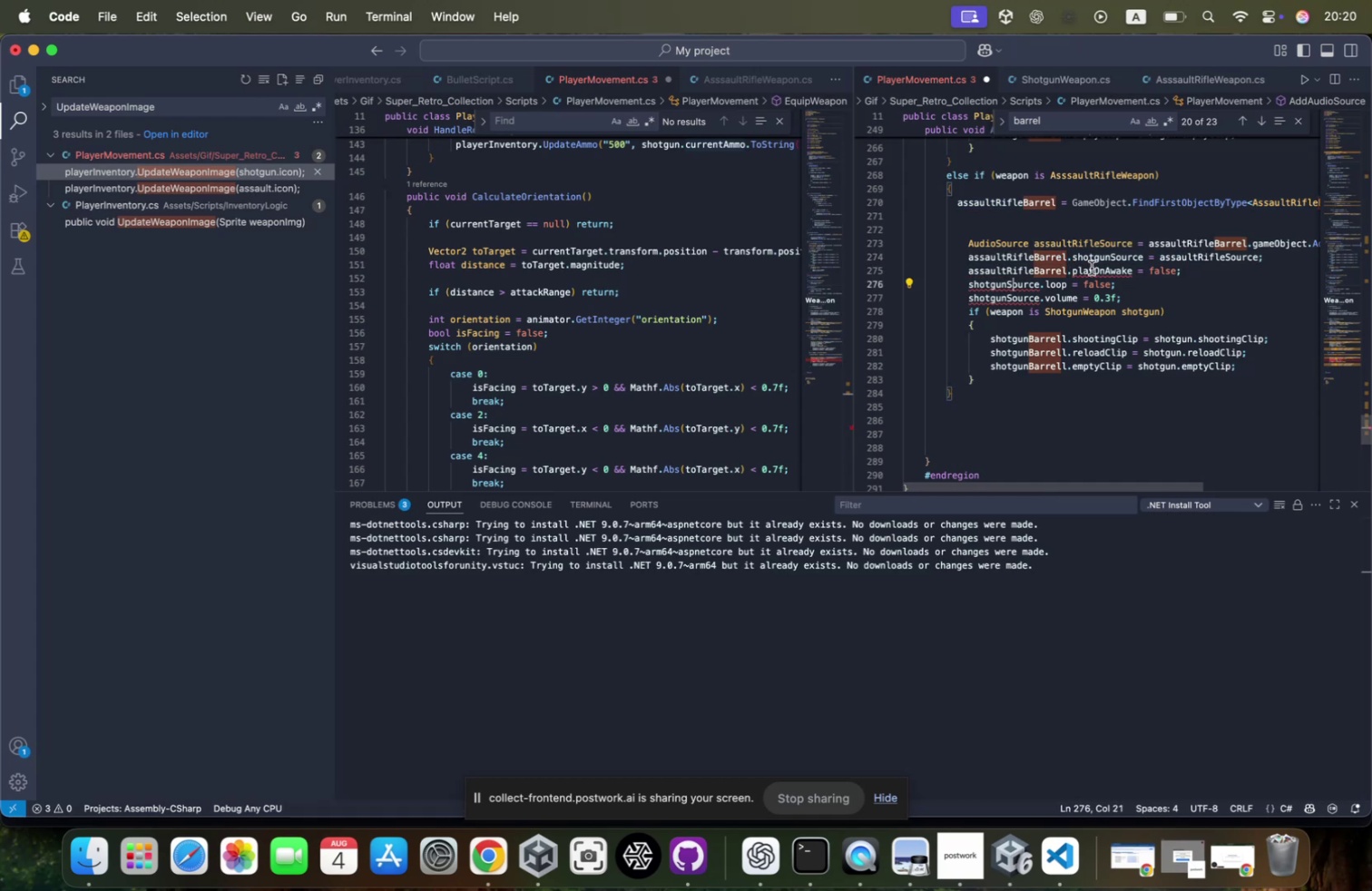 
key(Meta+Z)
 